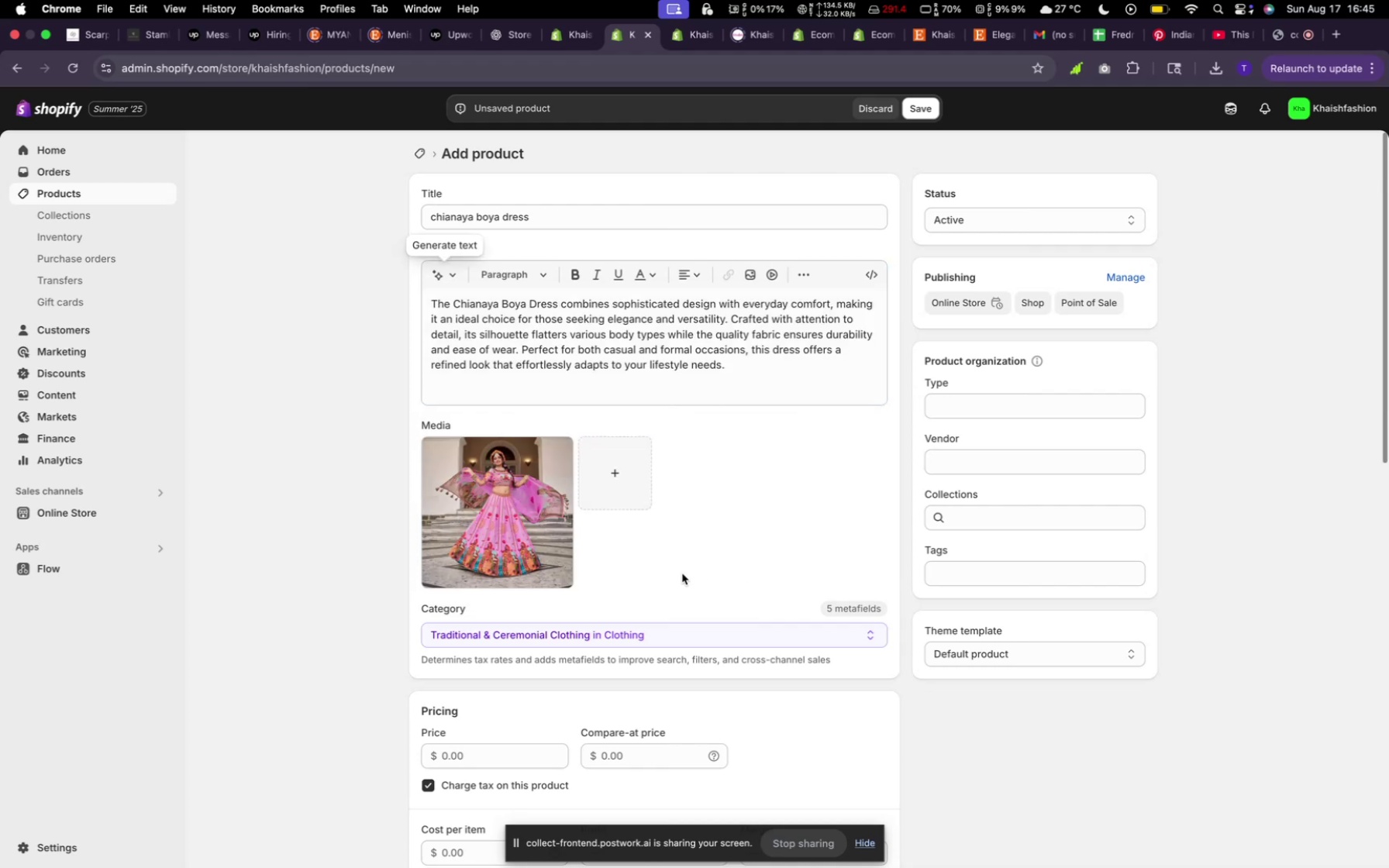 
scroll: coordinate [636, 584], scroll_direction: down, amount: 8.0
 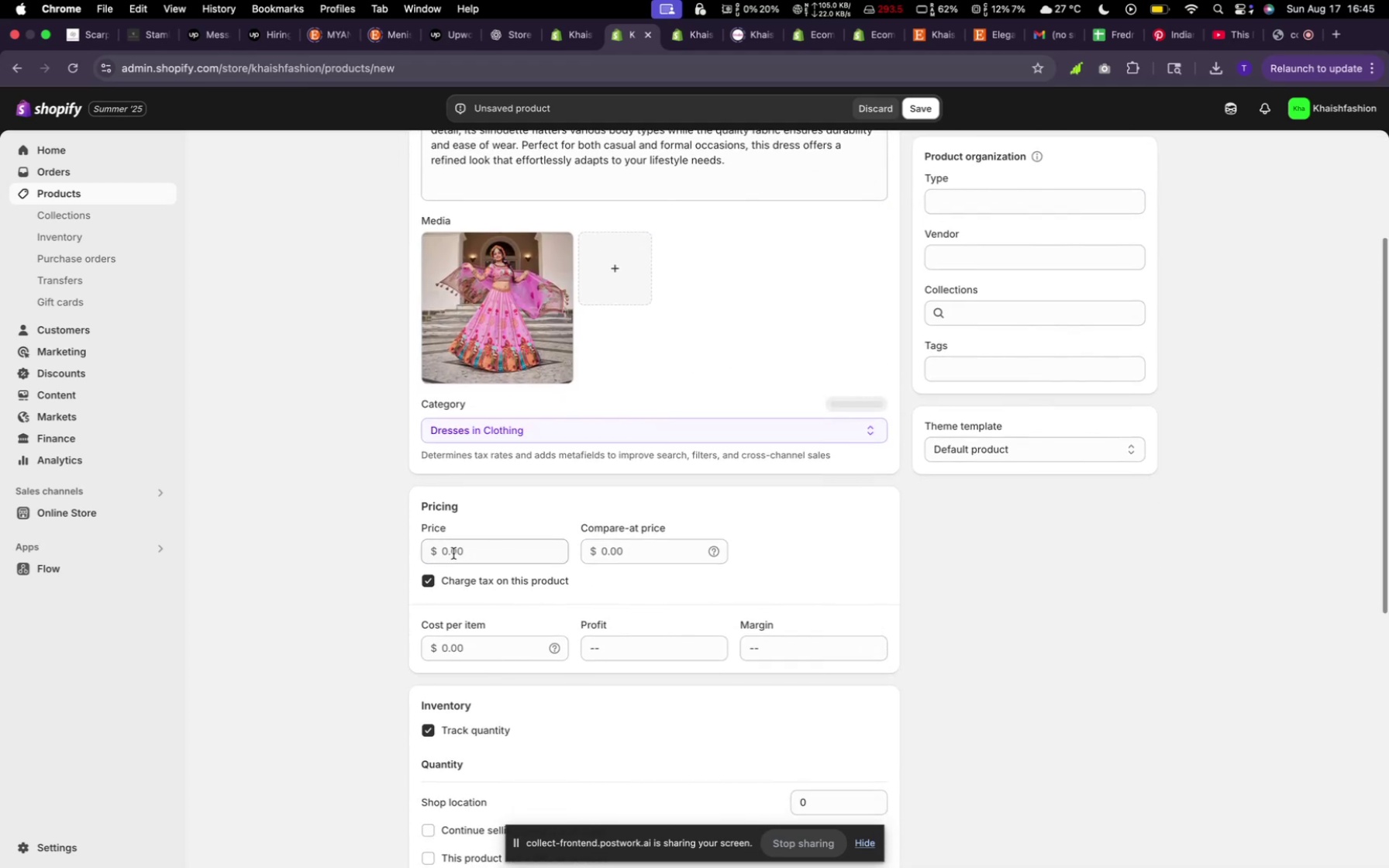 
left_click([455, 553])
 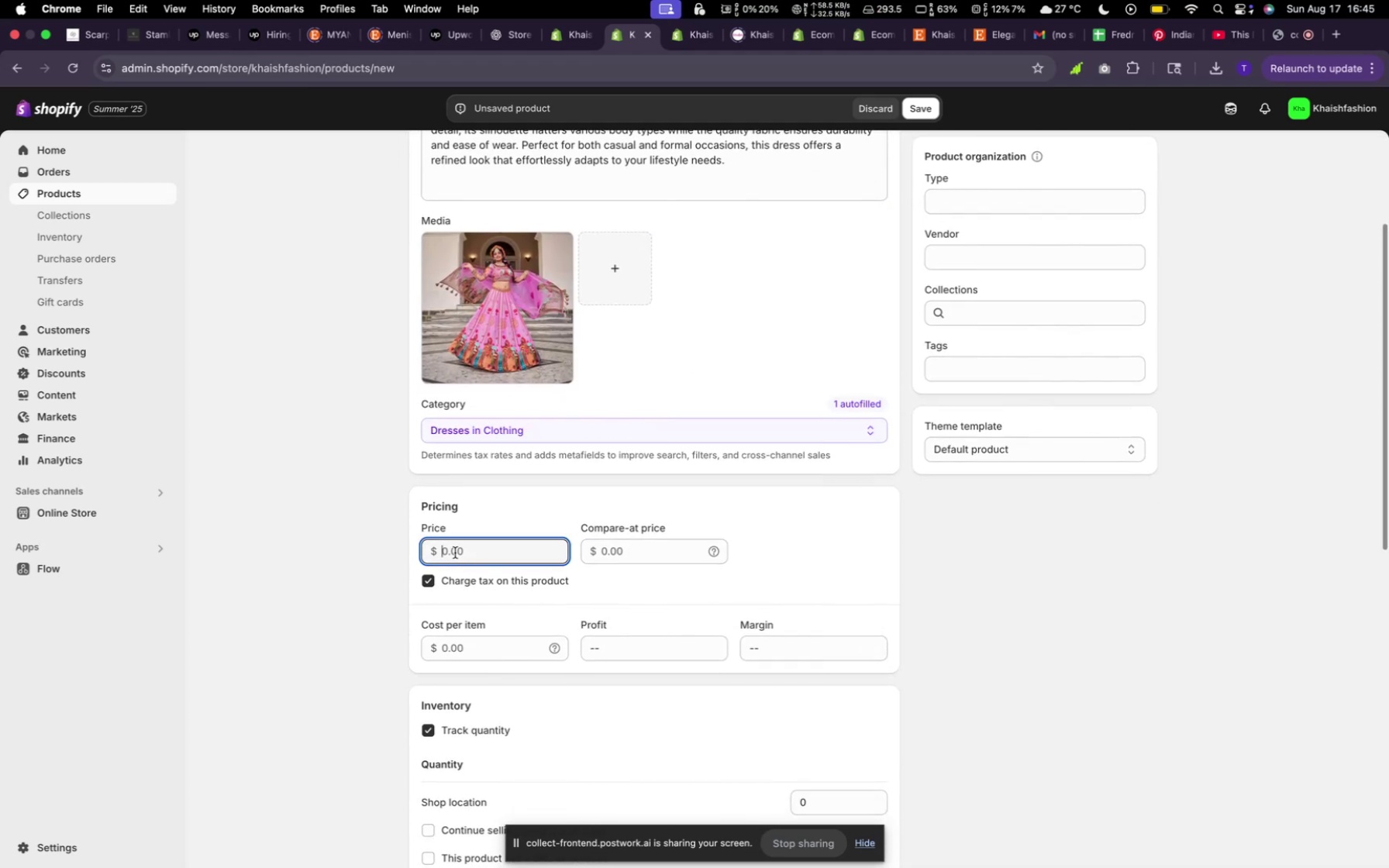 
type(300)
 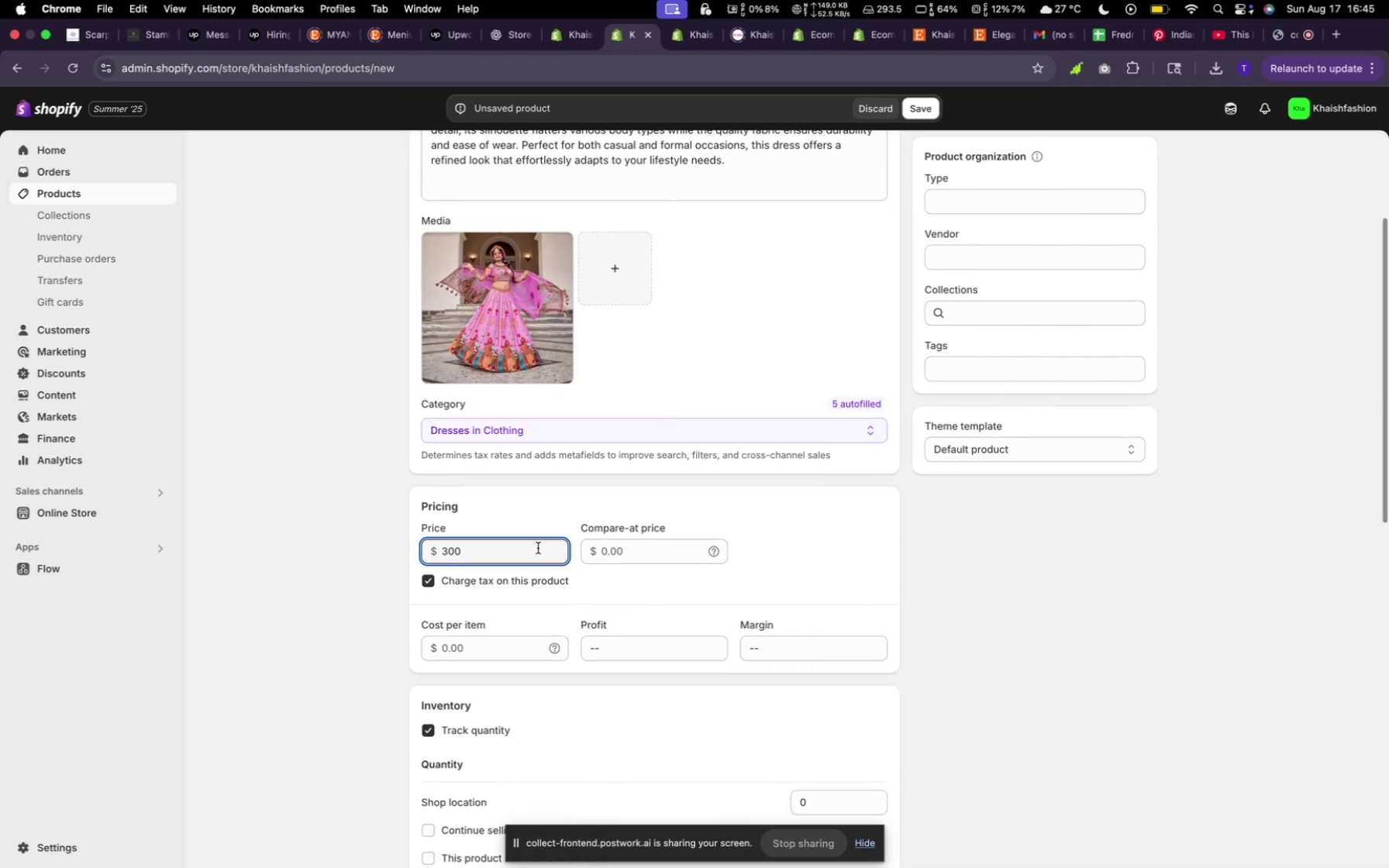 
left_click([617, 546])
 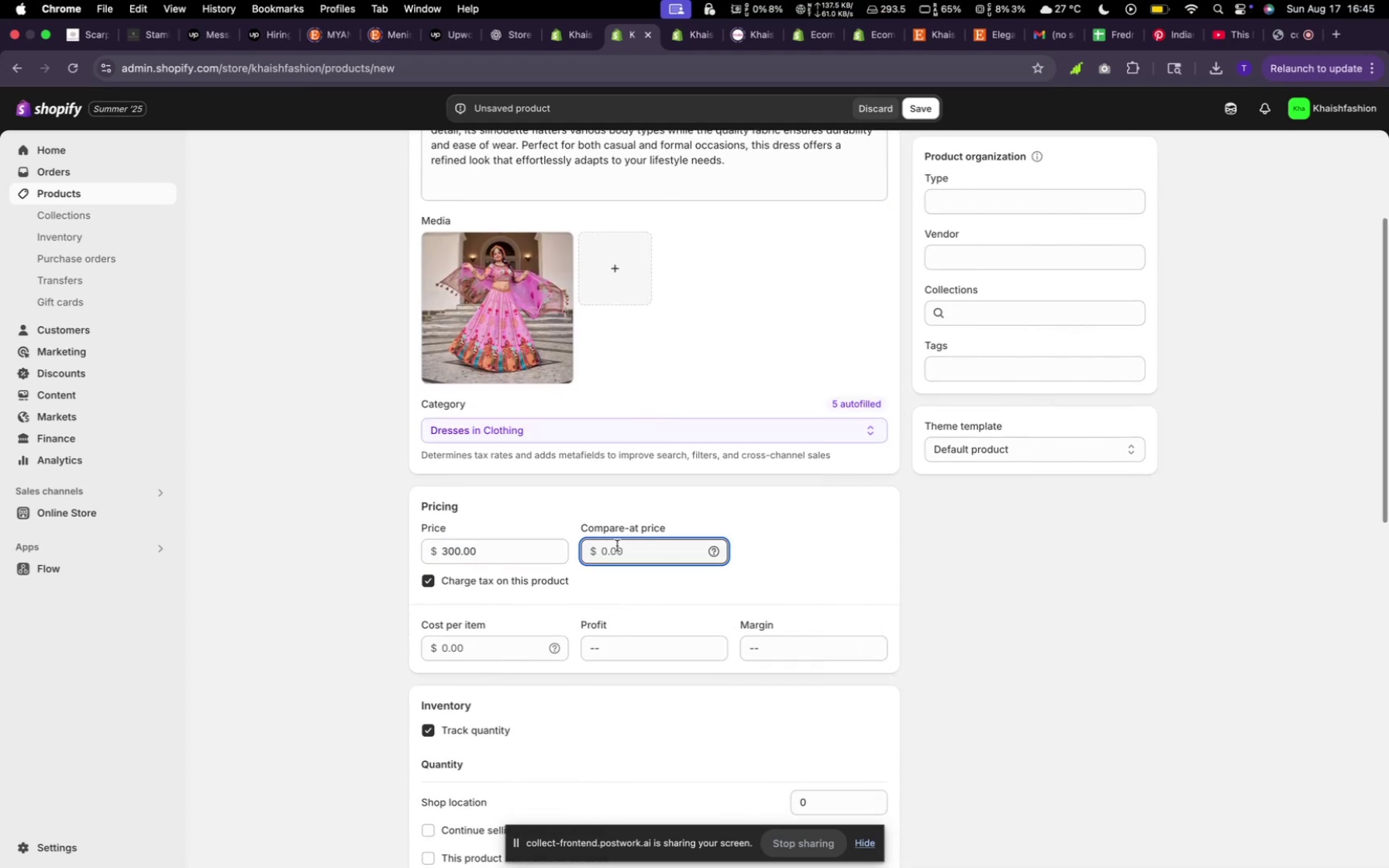 
type(290)
 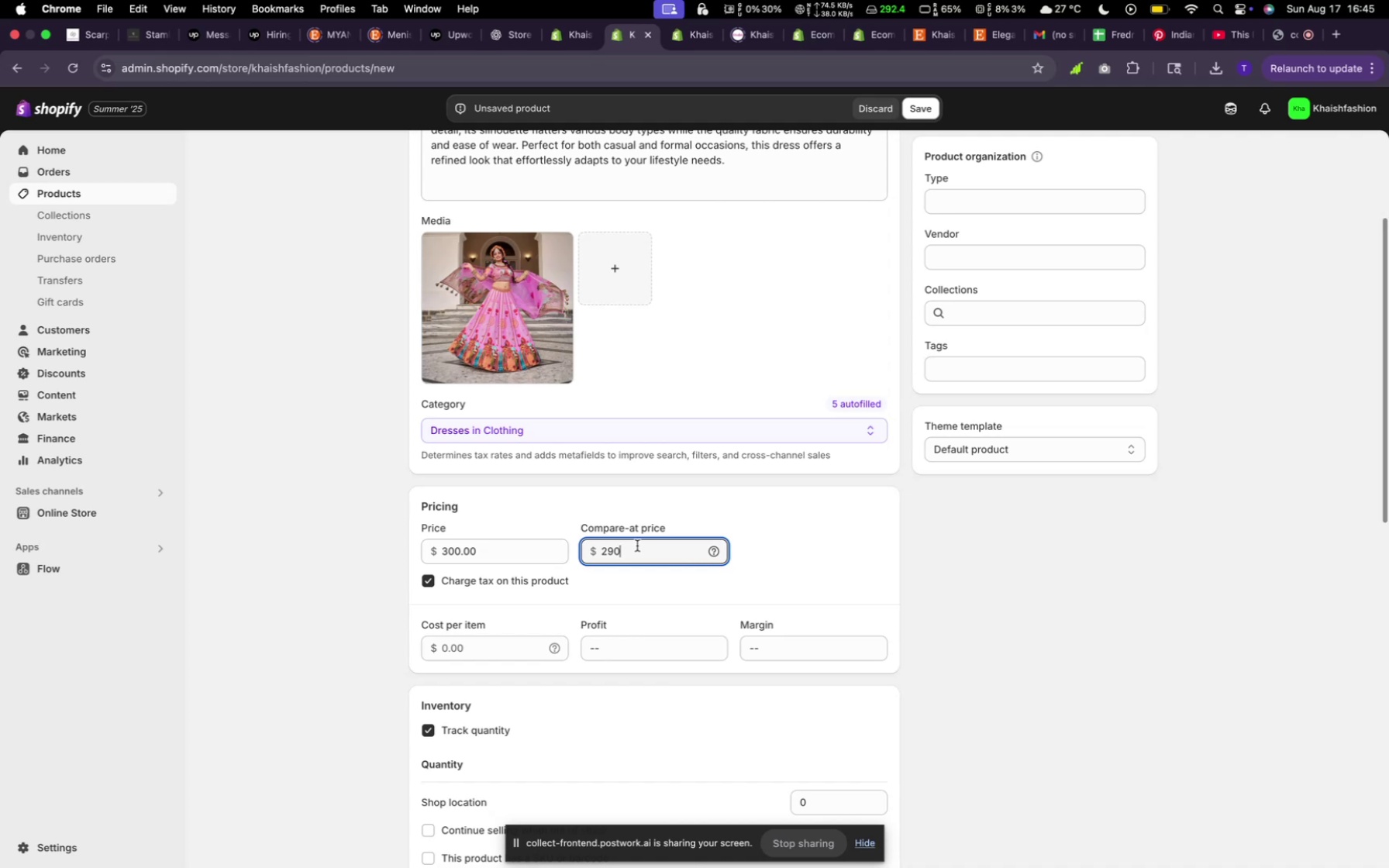 
scroll: coordinate [641, 550], scroll_direction: down, amount: 6.0
 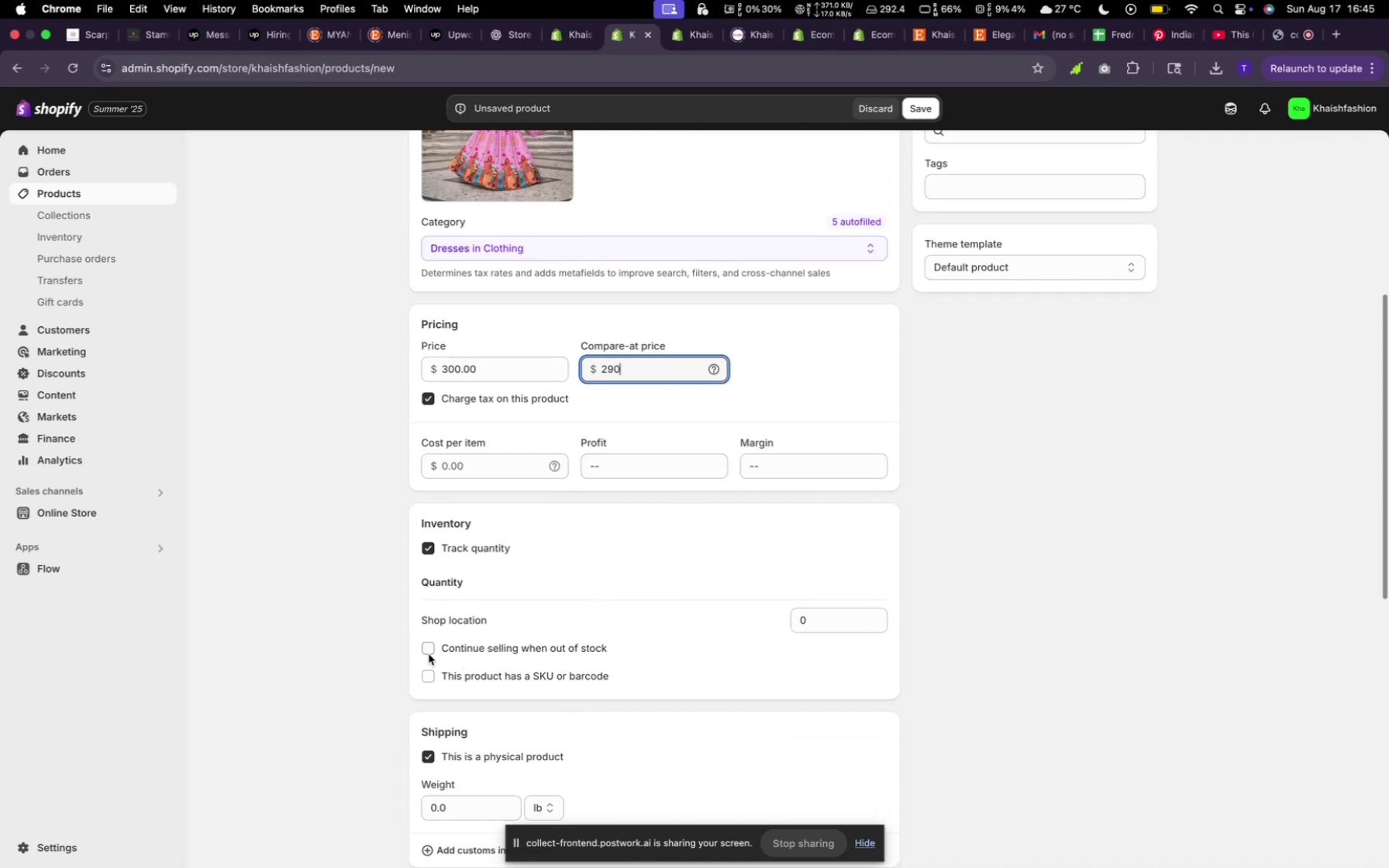 
left_click([429, 649])
 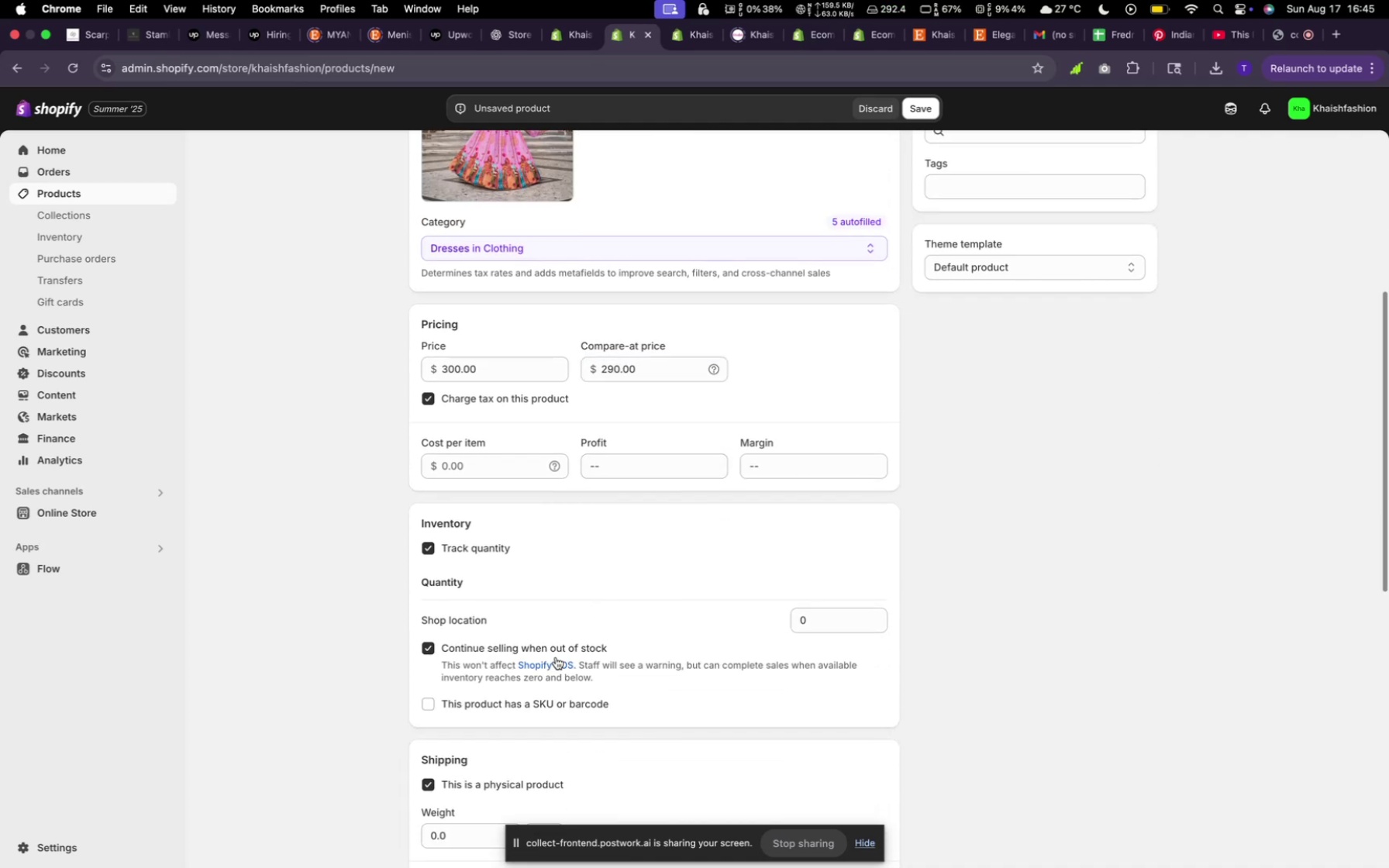 
scroll: coordinate [667, 660], scroll_direction: down, amount: 11.0
 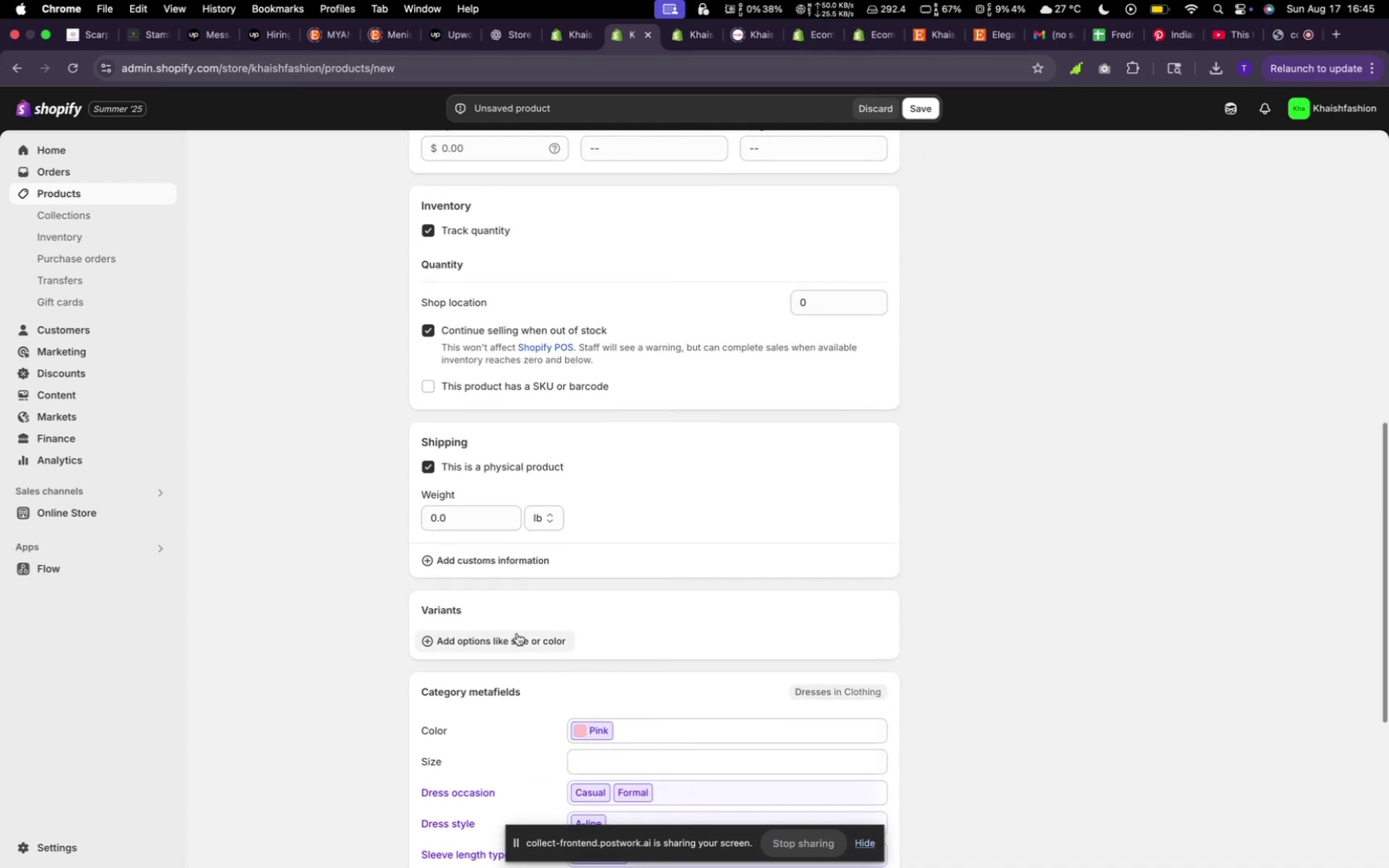 
left_click([517, 635])
 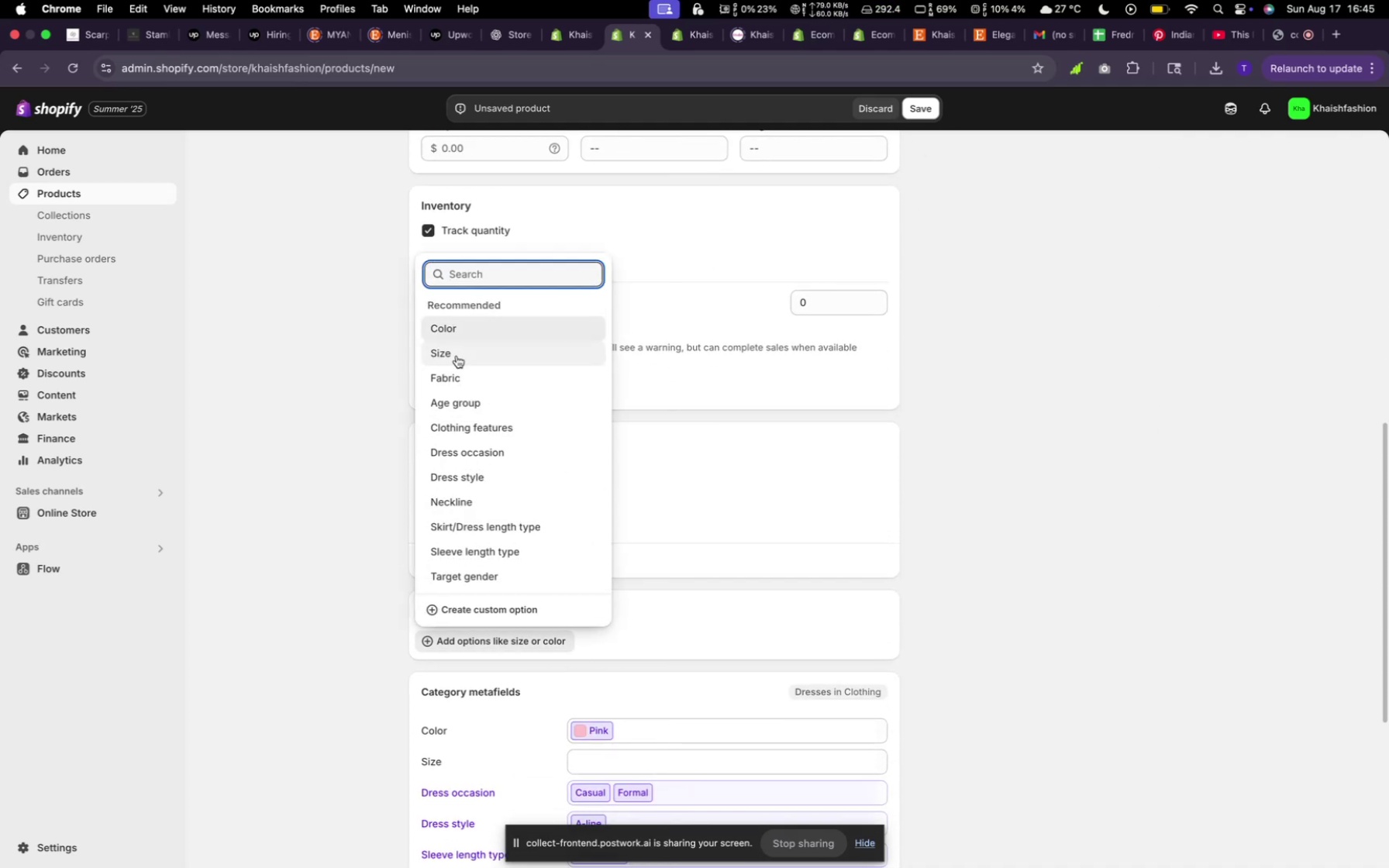 
left_click([456, 353])
 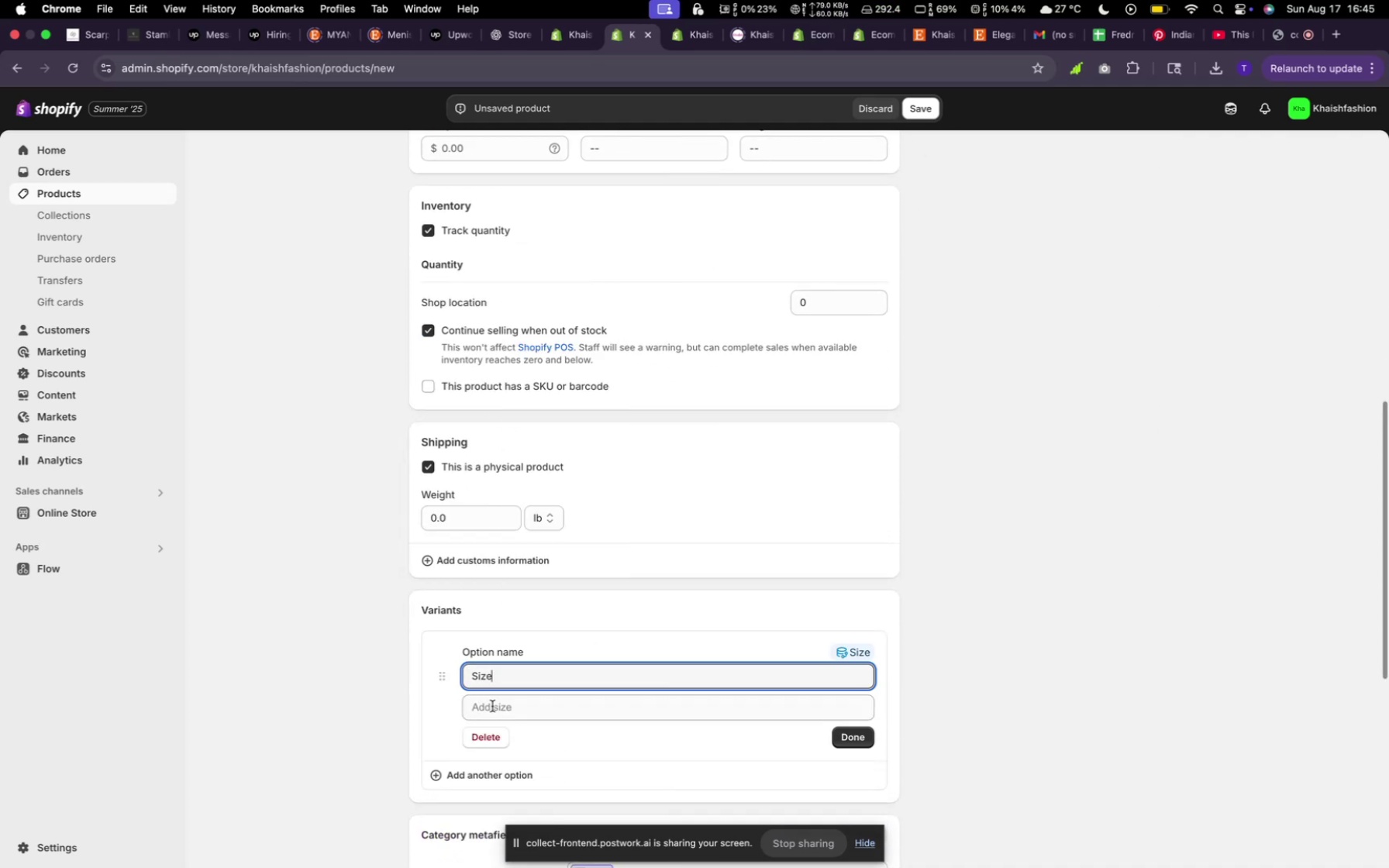 
left_click([500, 715])
 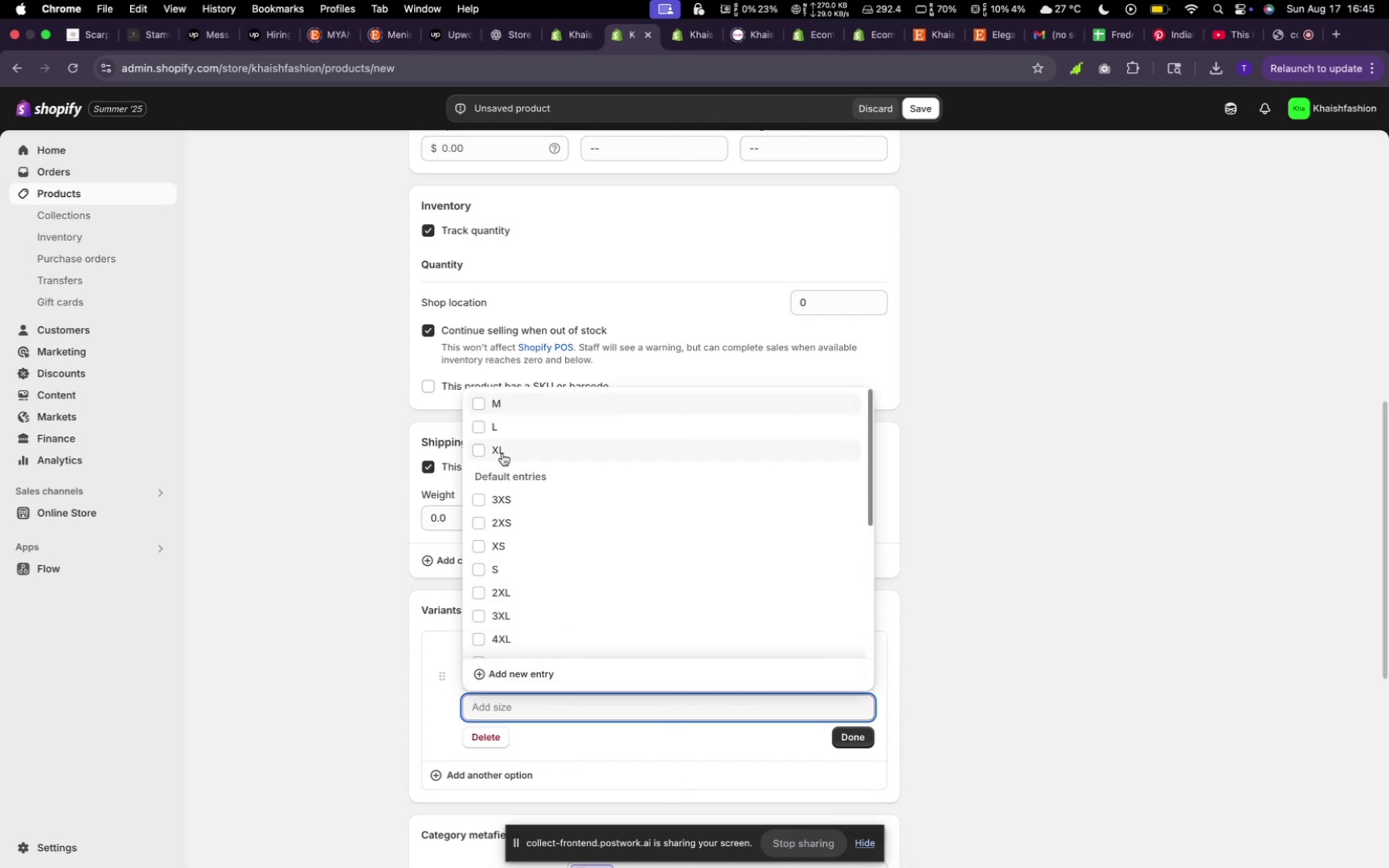 
left_click([501, 447])
 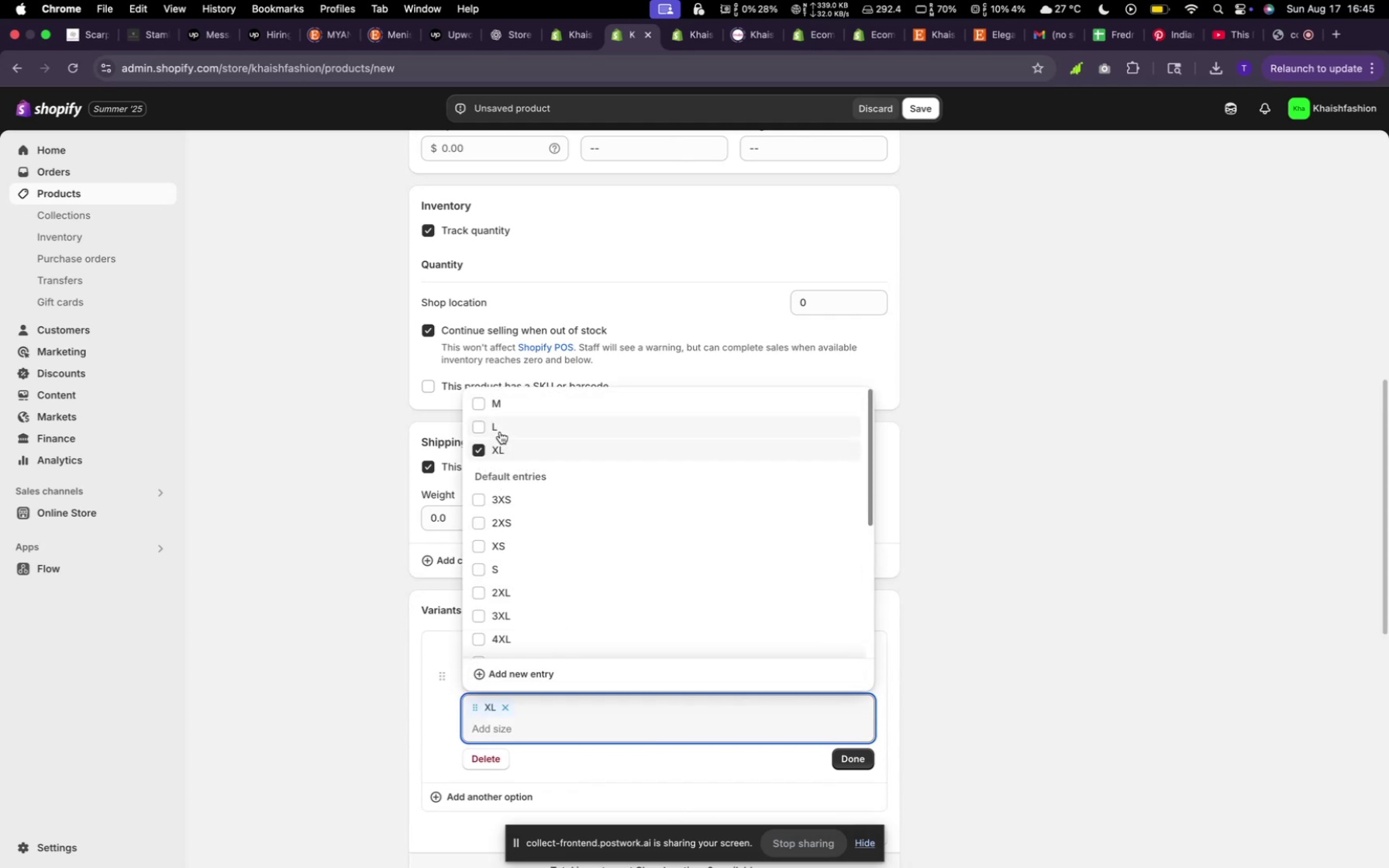 
left_click([500, 430])
 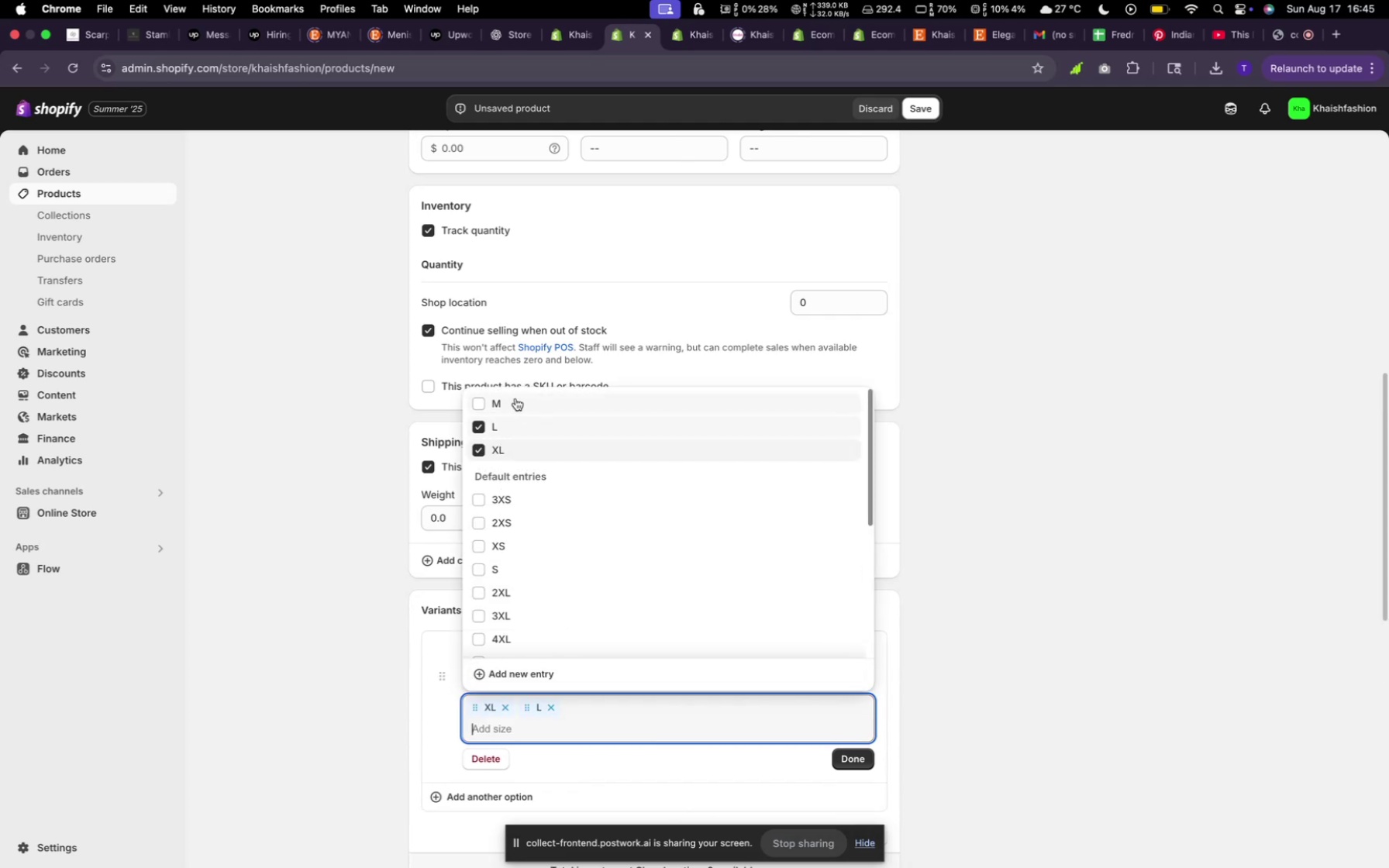 
left_click([515, 398])
 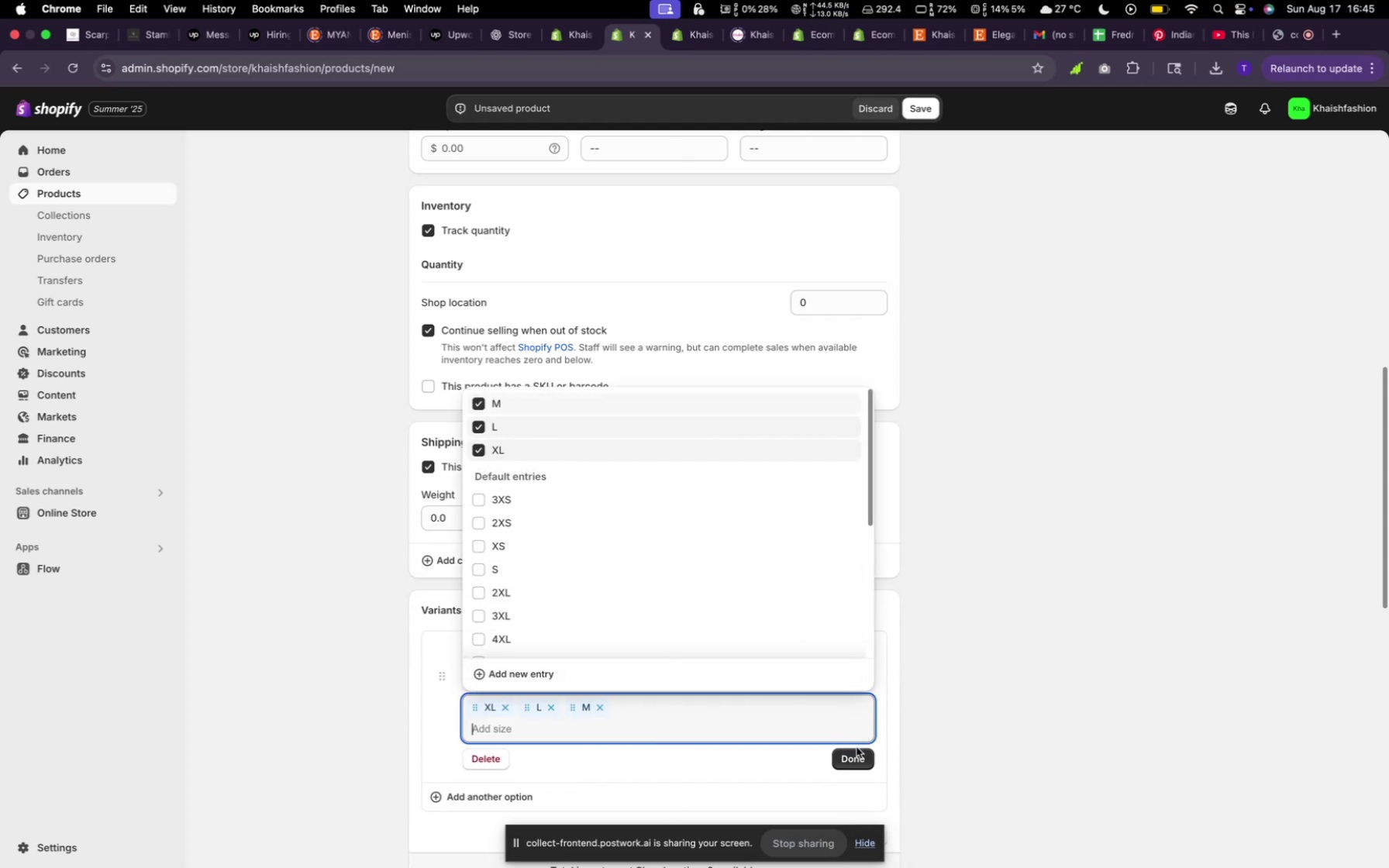 
left_click([856, 759])
 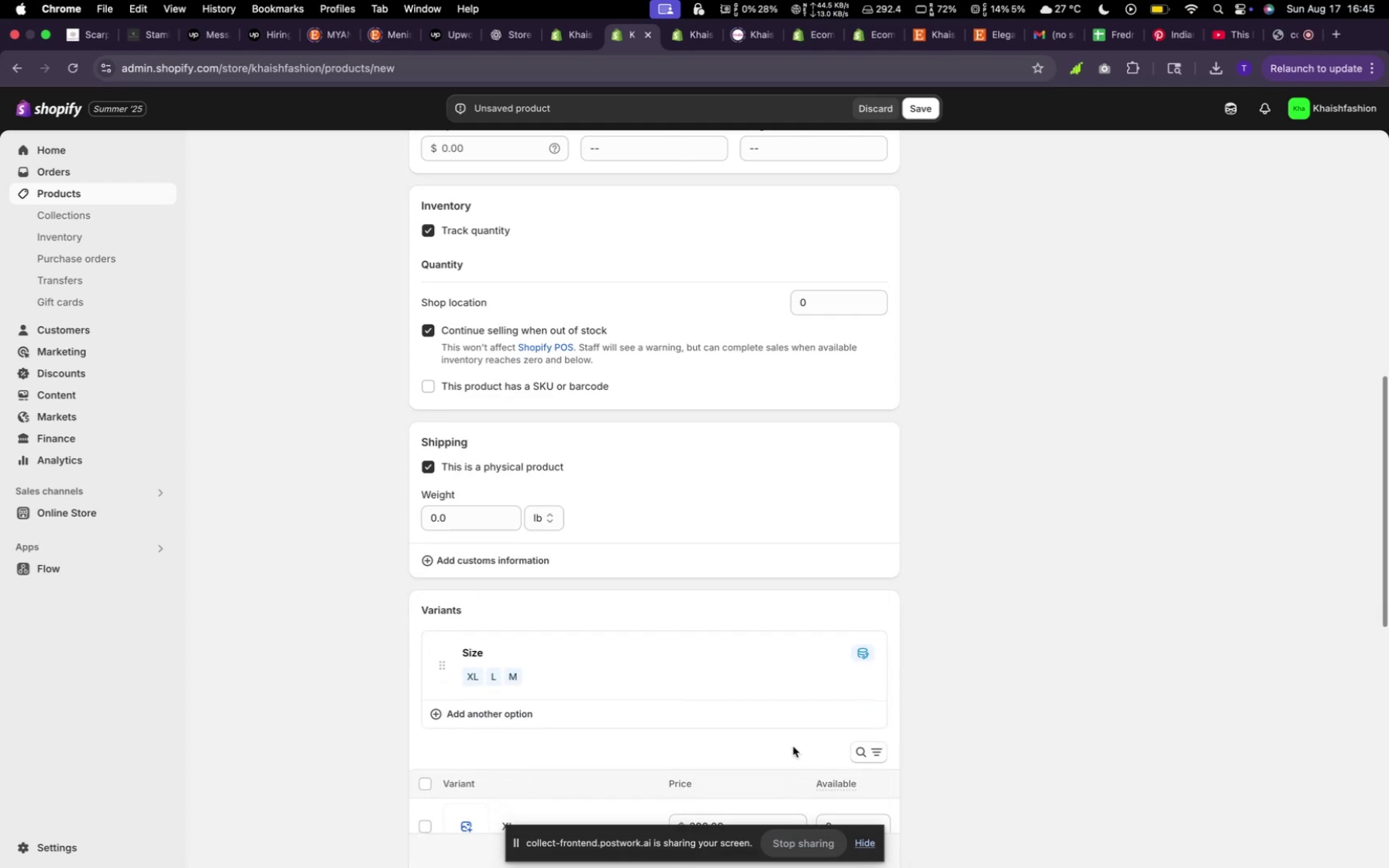 
scroll: coordinate [748, 717], scroll_direction: down, amount: 23.0
 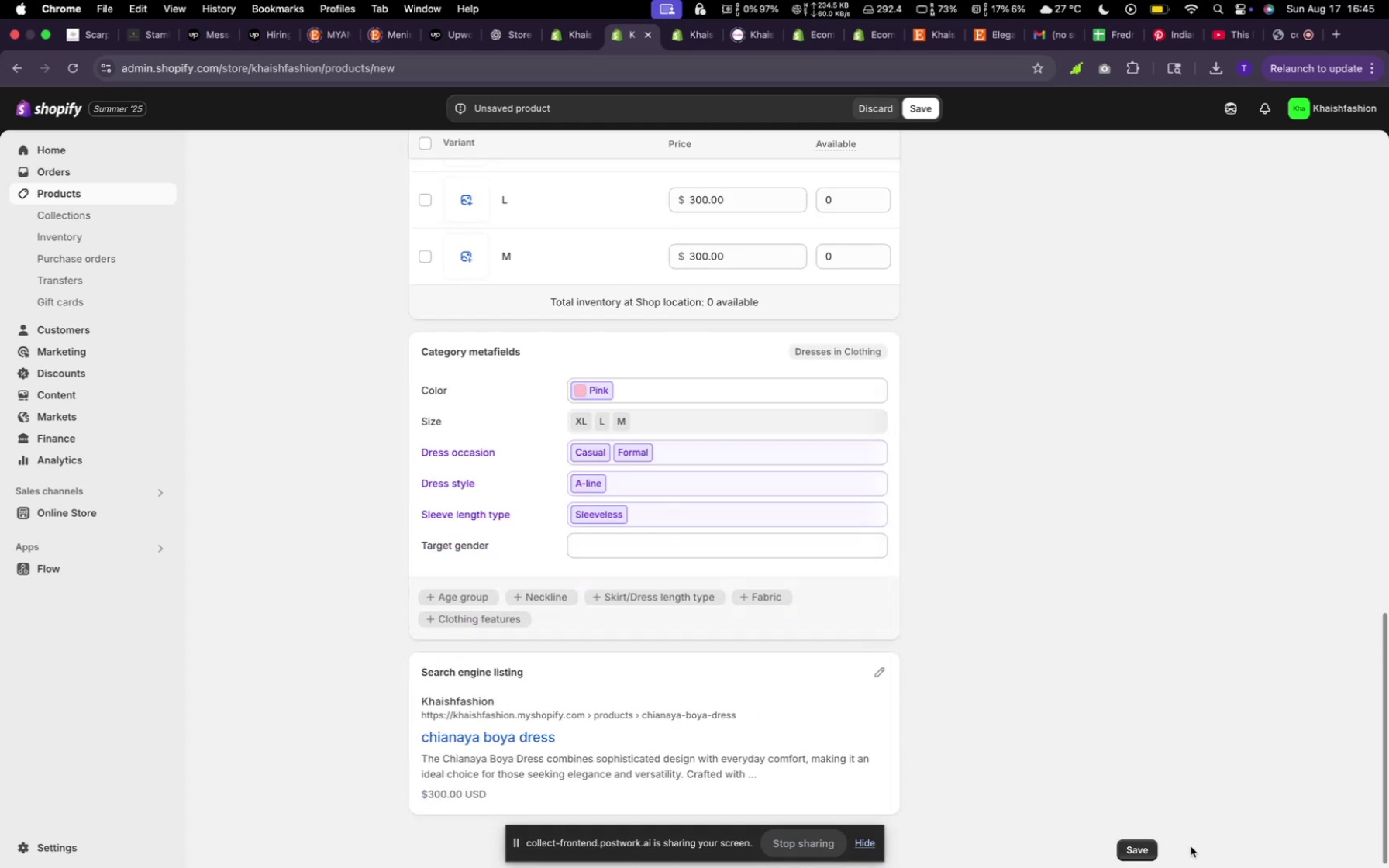 
left_click([1132, 846])
 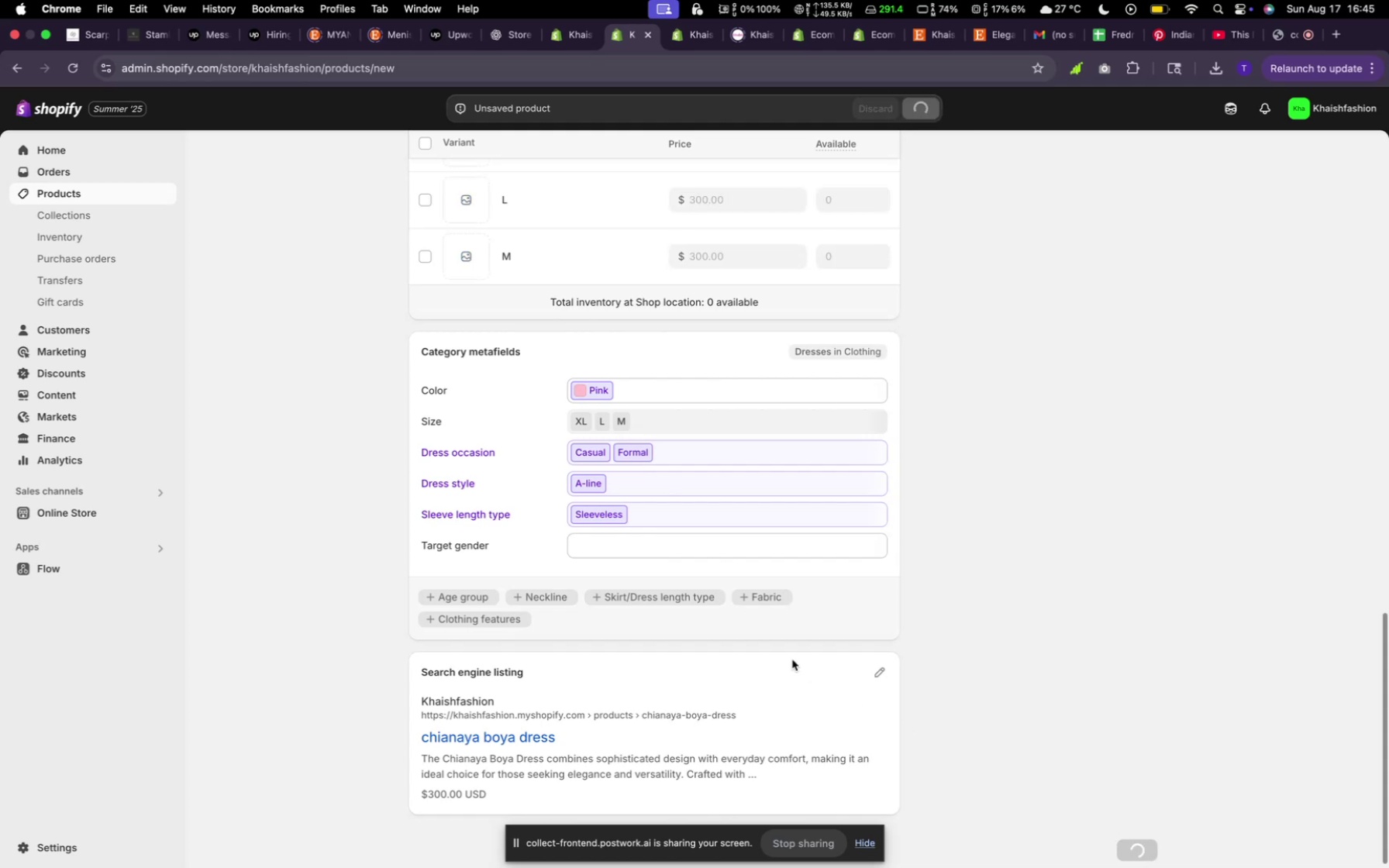 
scroll: coordinate [768, 611], scroll_direction: up, amount: 50.0
 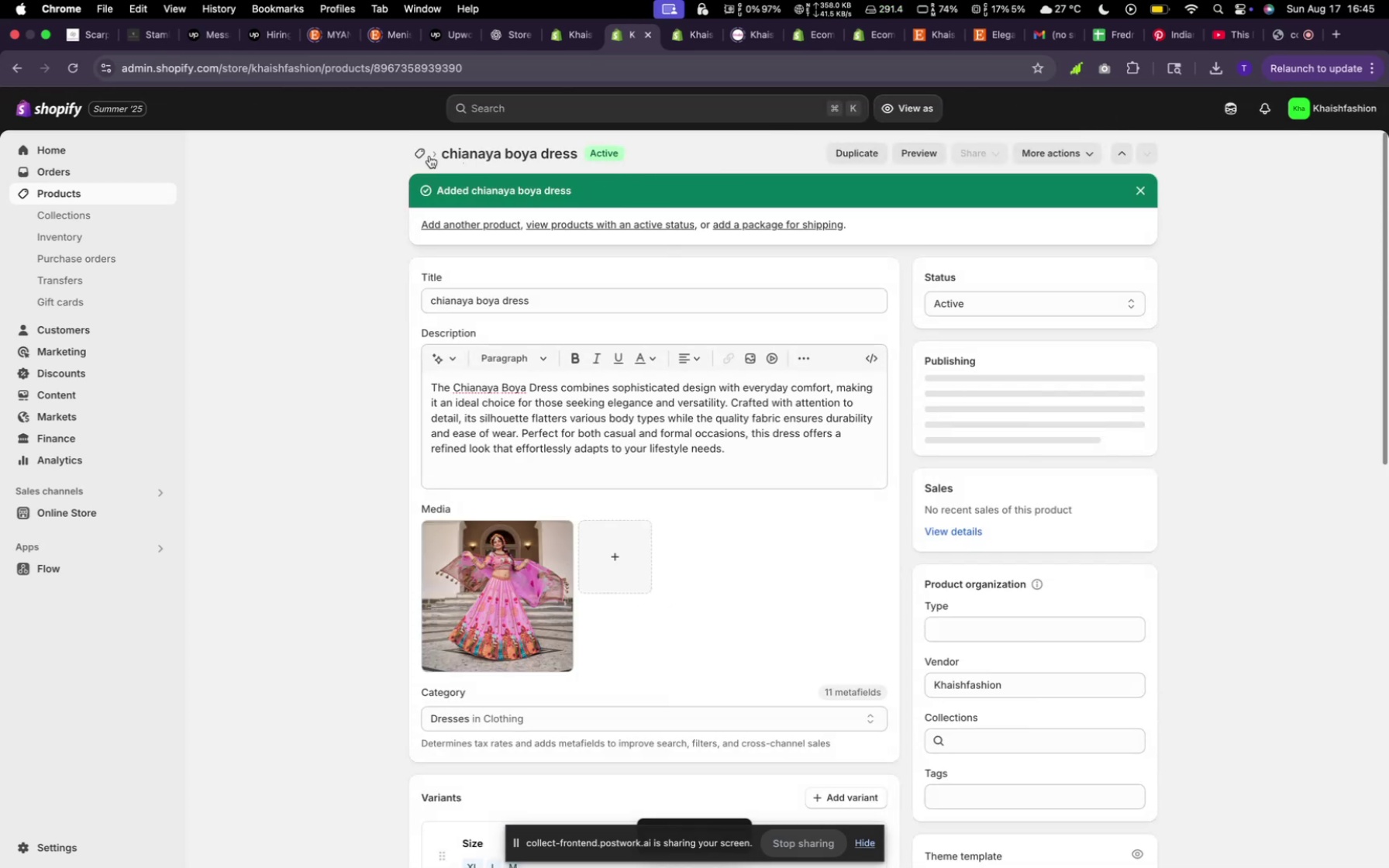 
left_click([422, 149])
 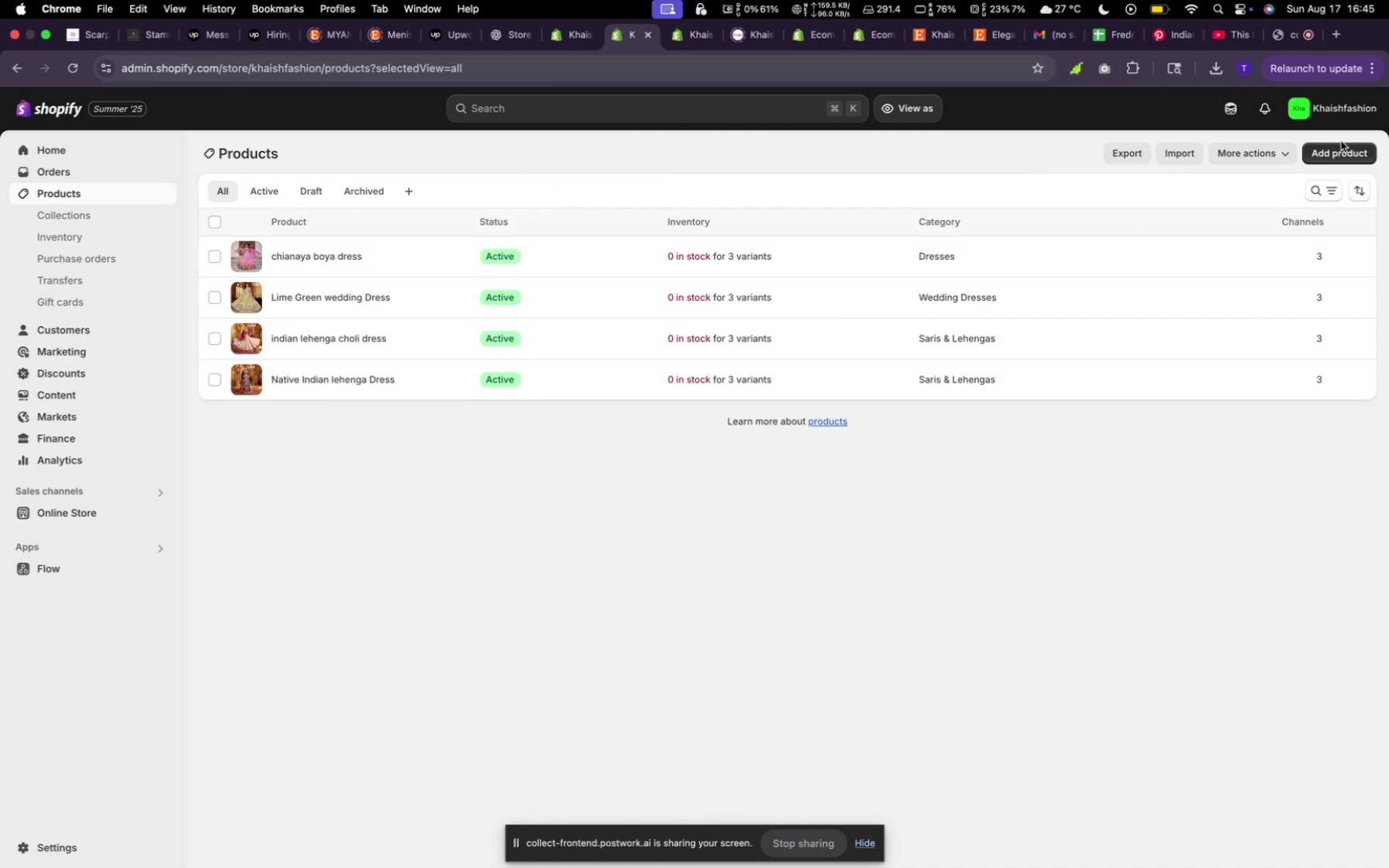 
left_click([1336, 149])
 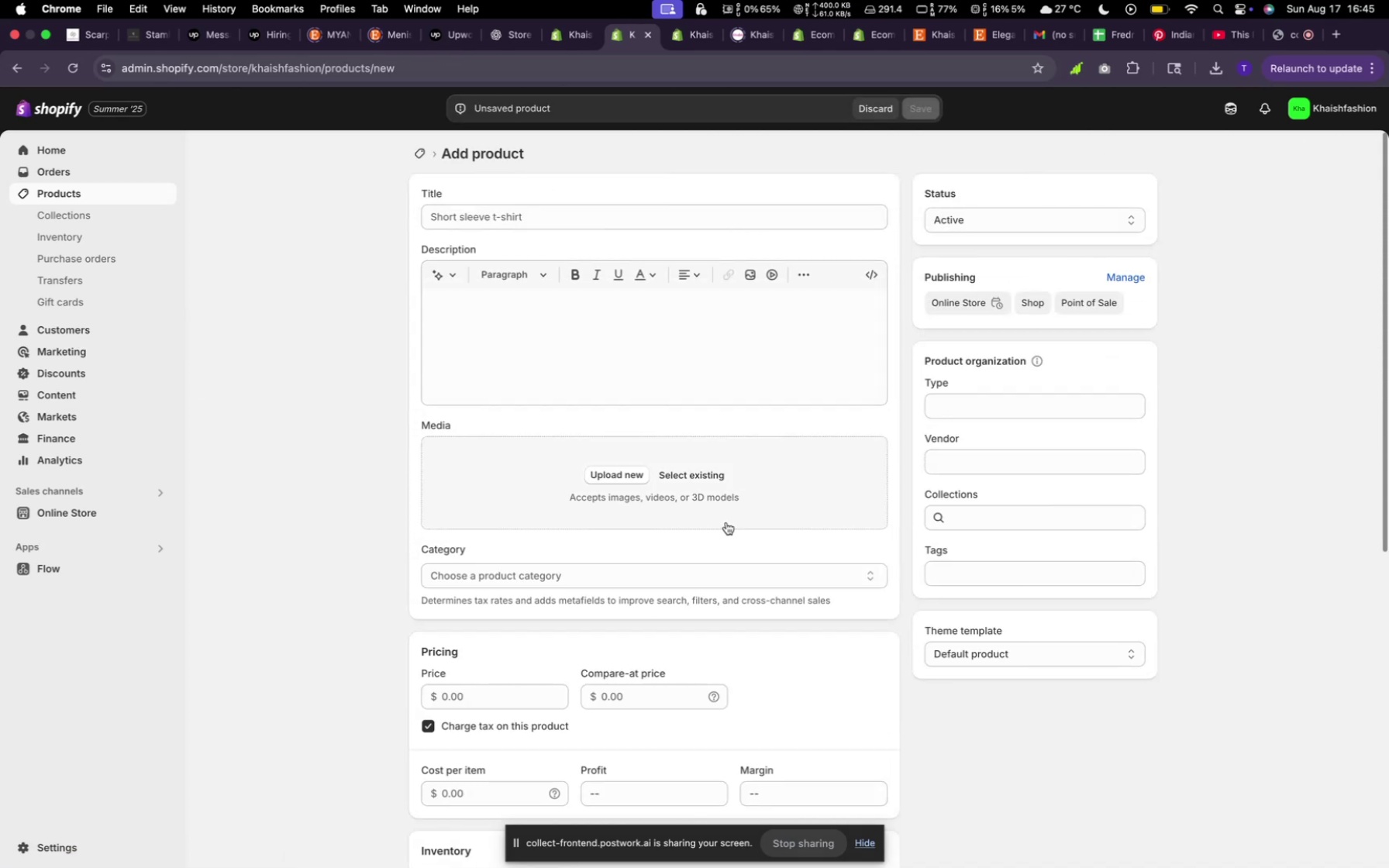 
left_click([694, 478])
 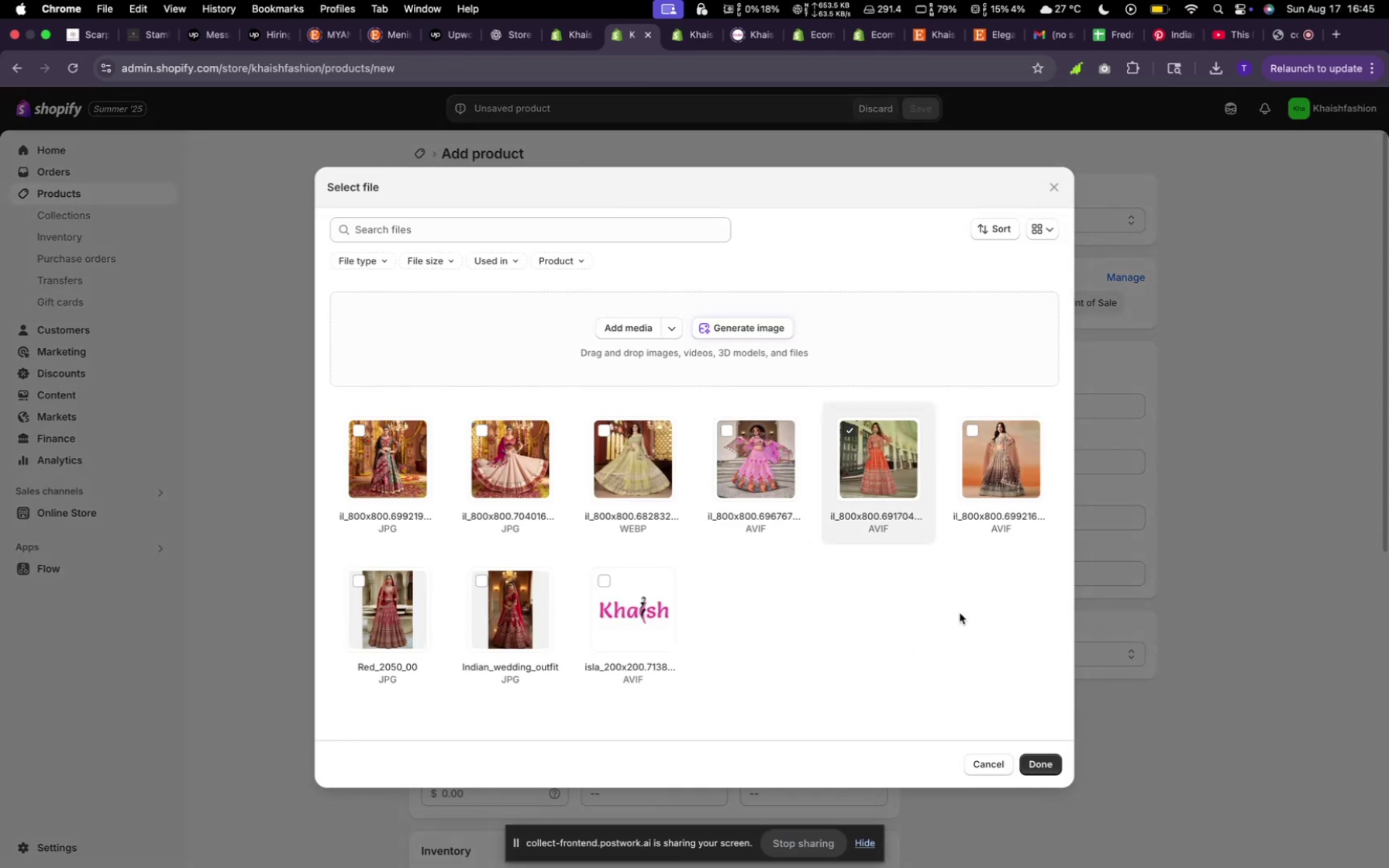 
left_click([1035, 759])
 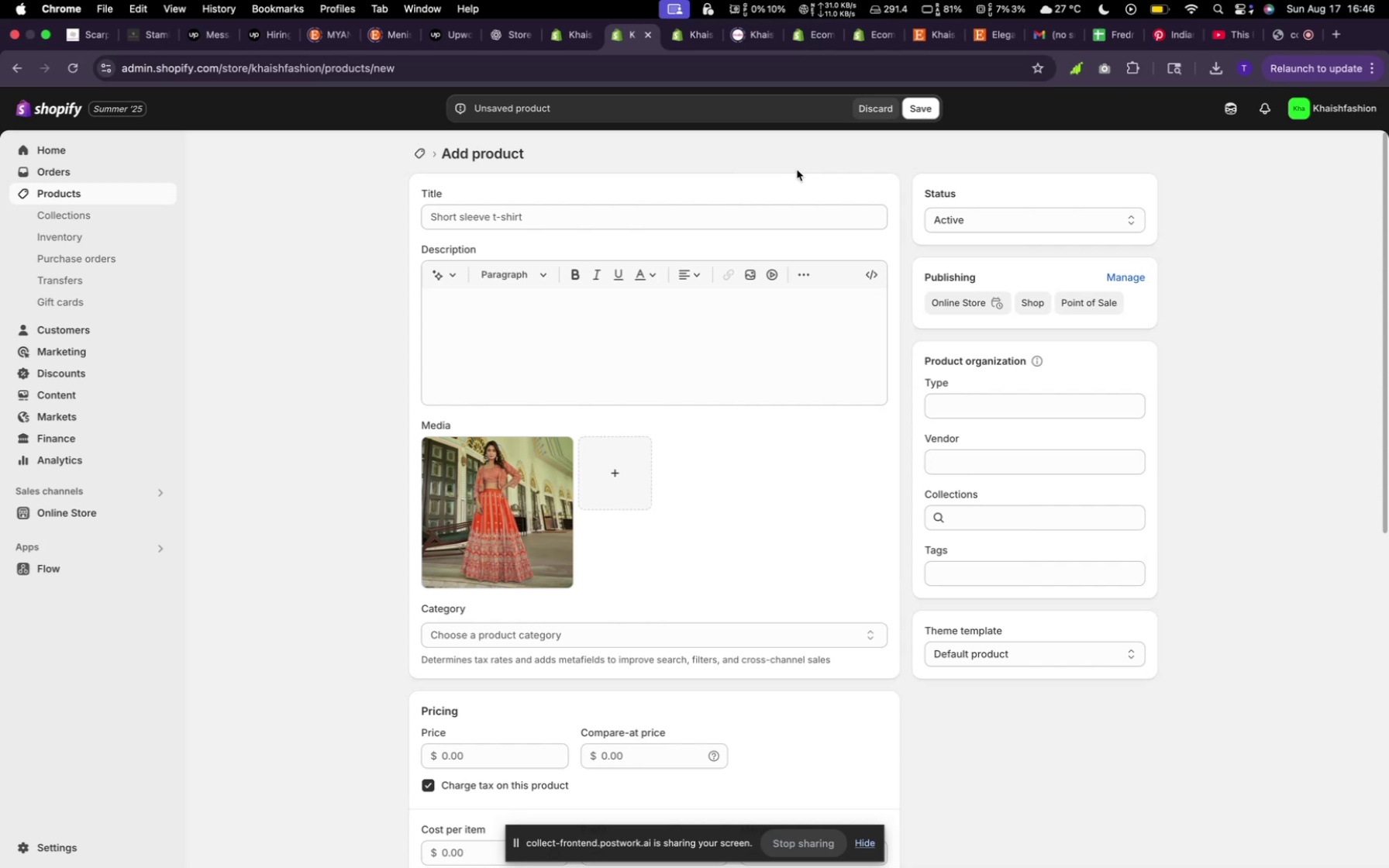 
wait(15.63)
 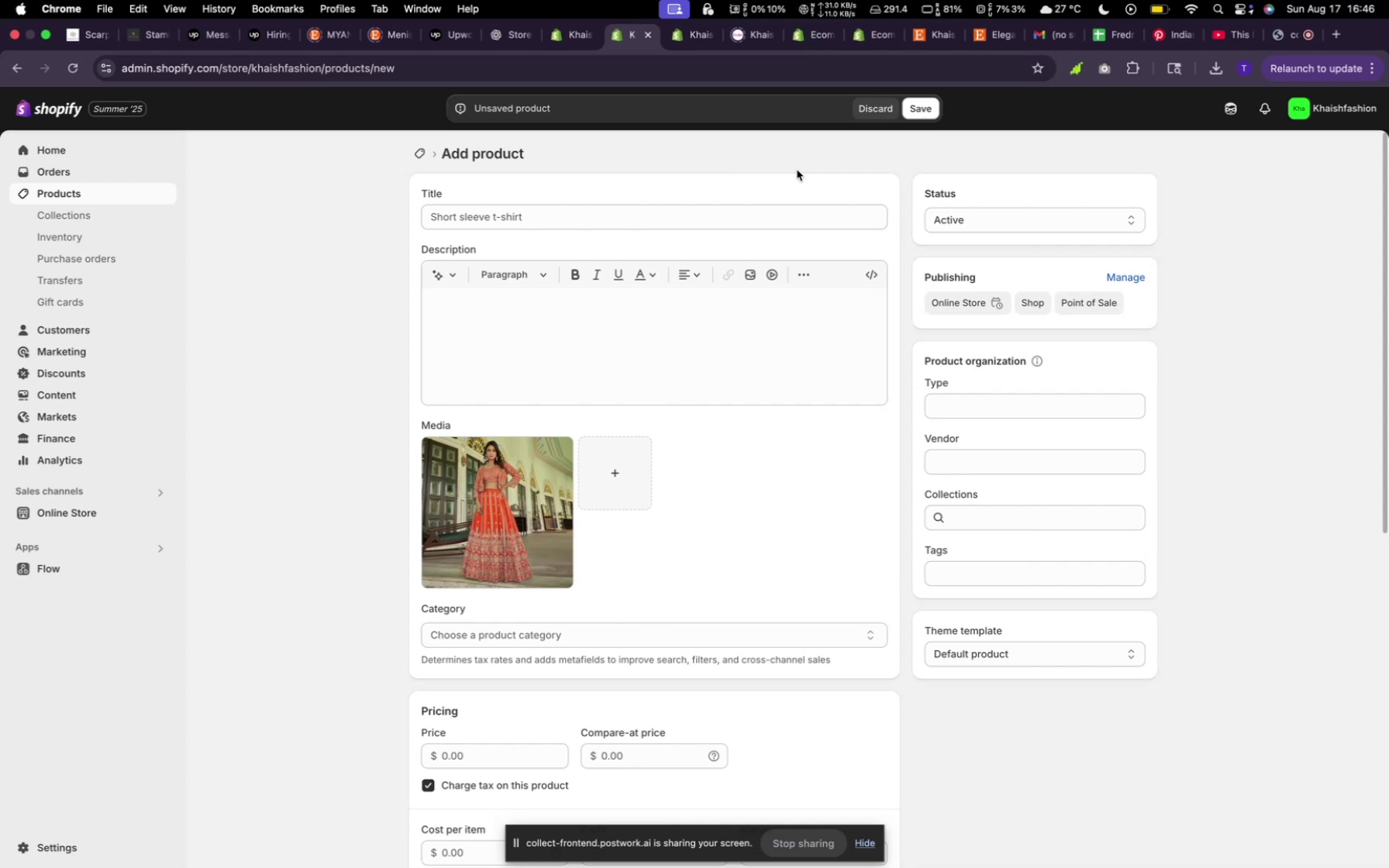 
left_click([618, 211])
 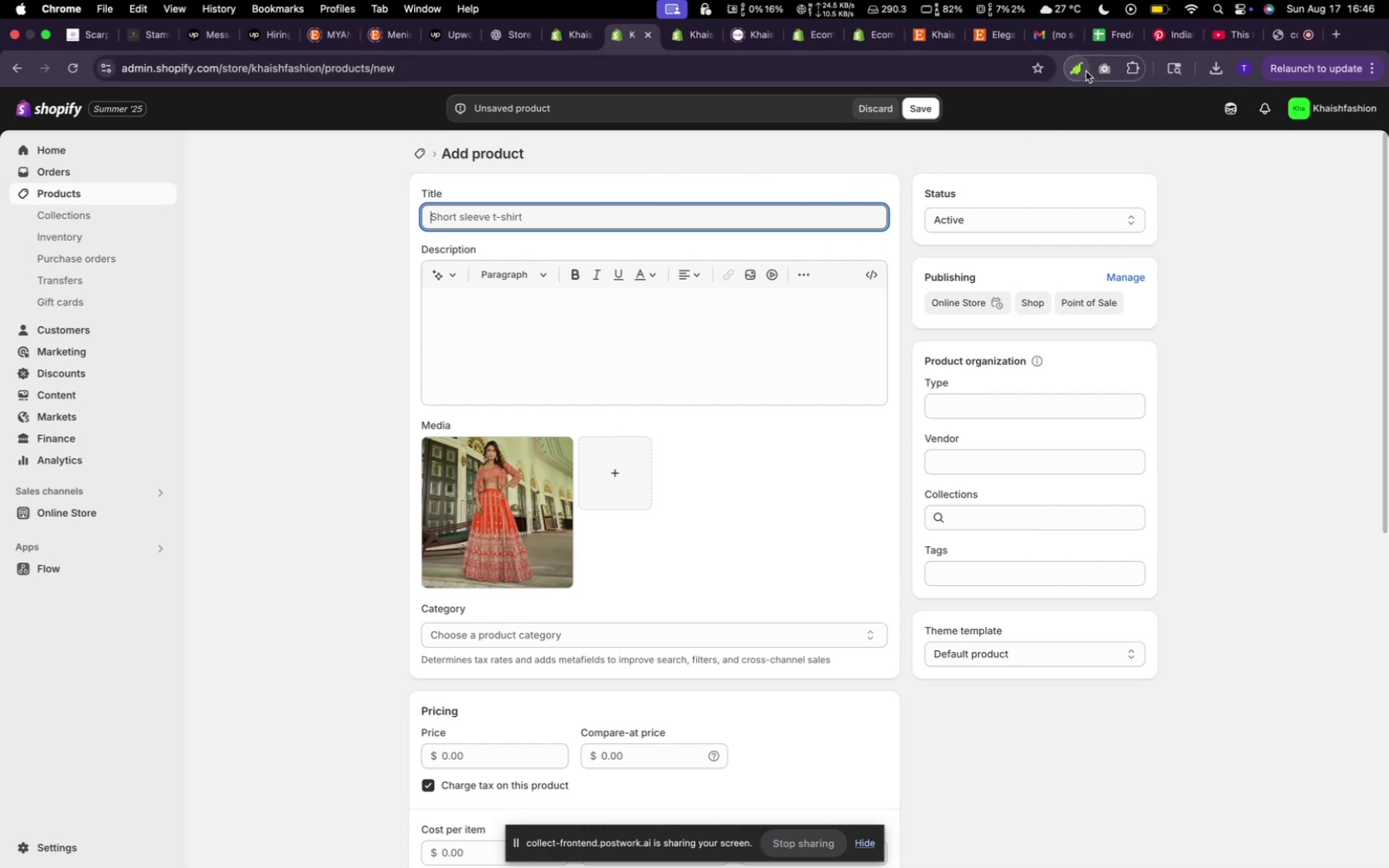 
wait(19.22)
 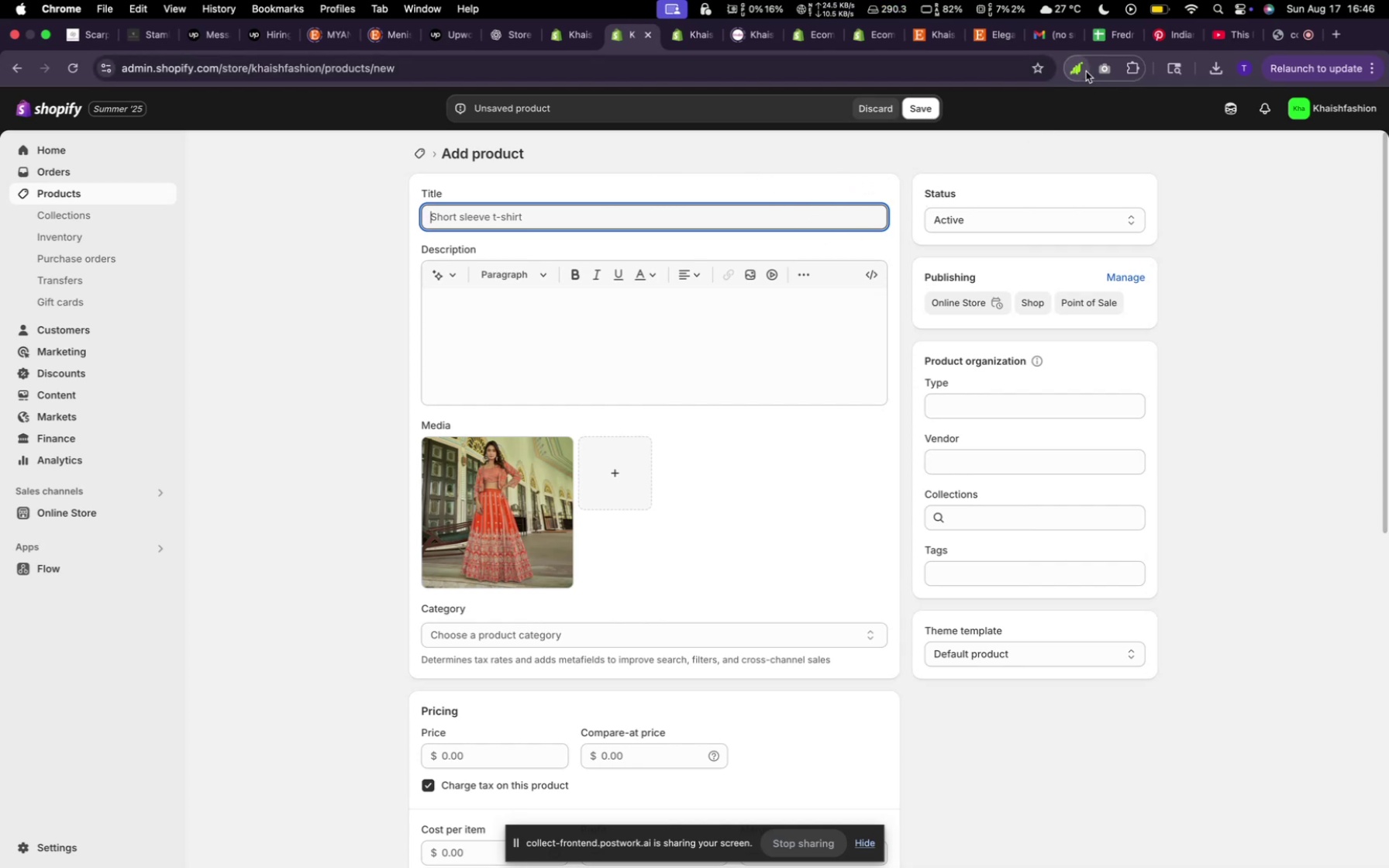 
left_click([934, 33])
 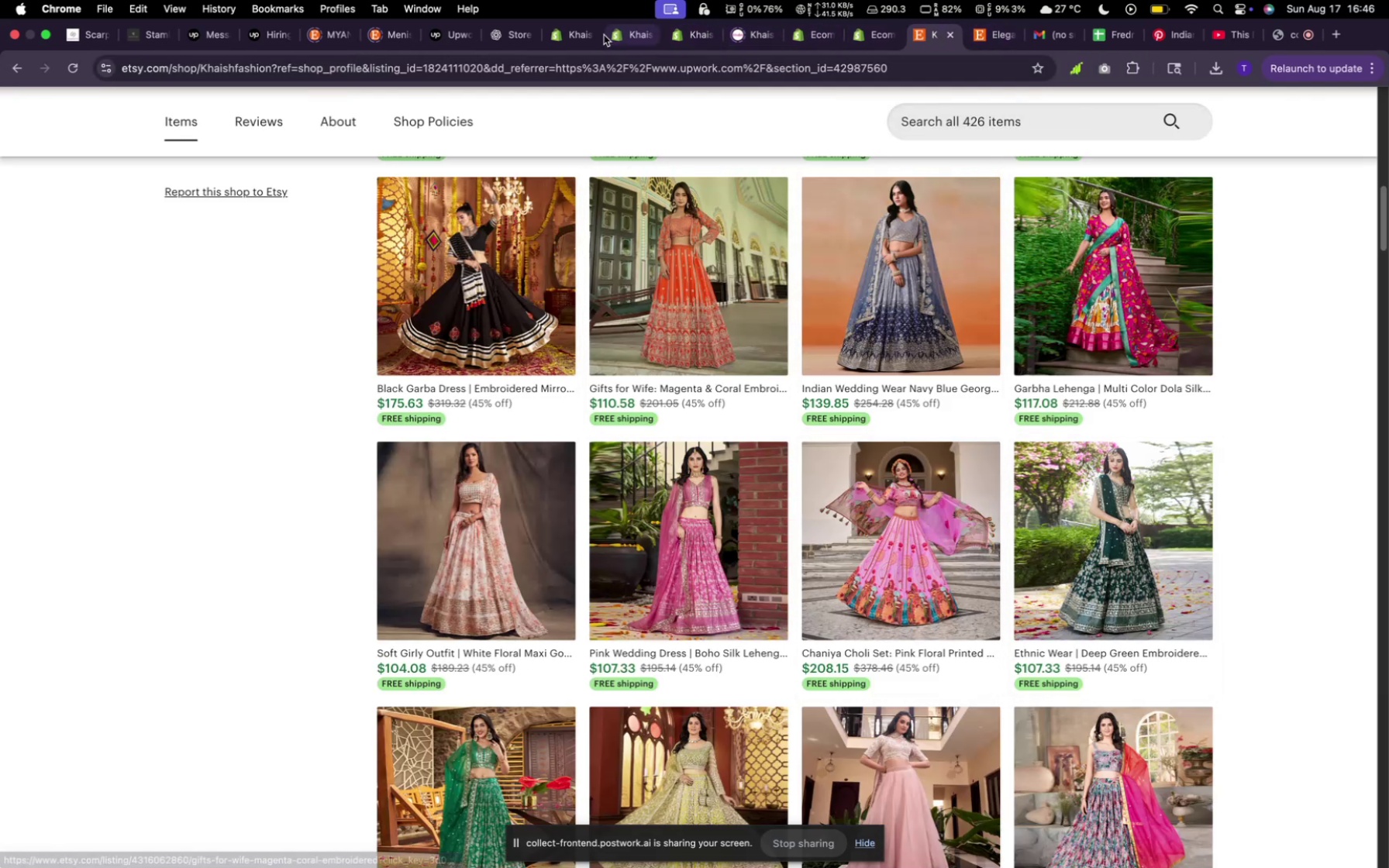 
left_click([567, 41])
 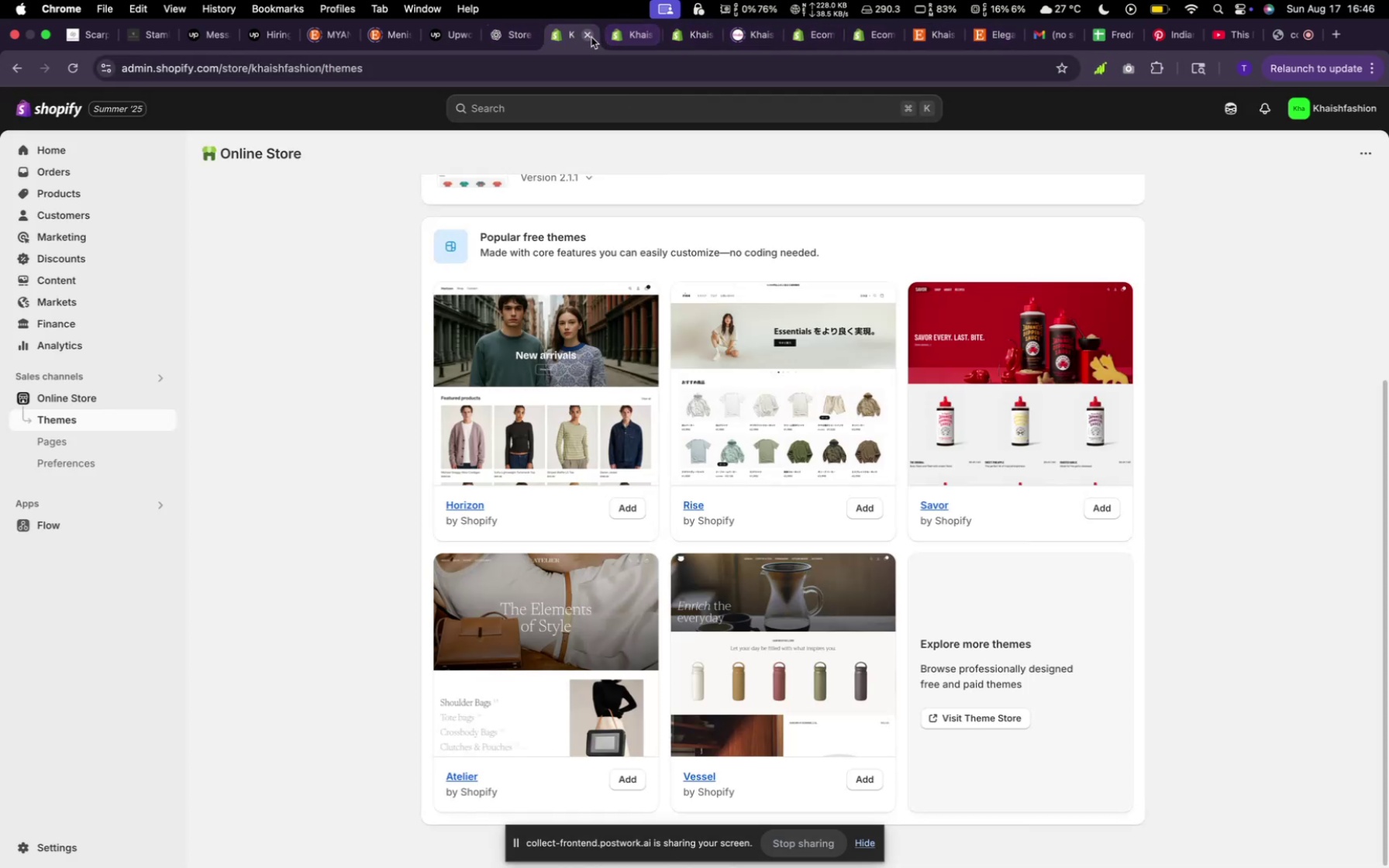 
left_click([637, 31])
 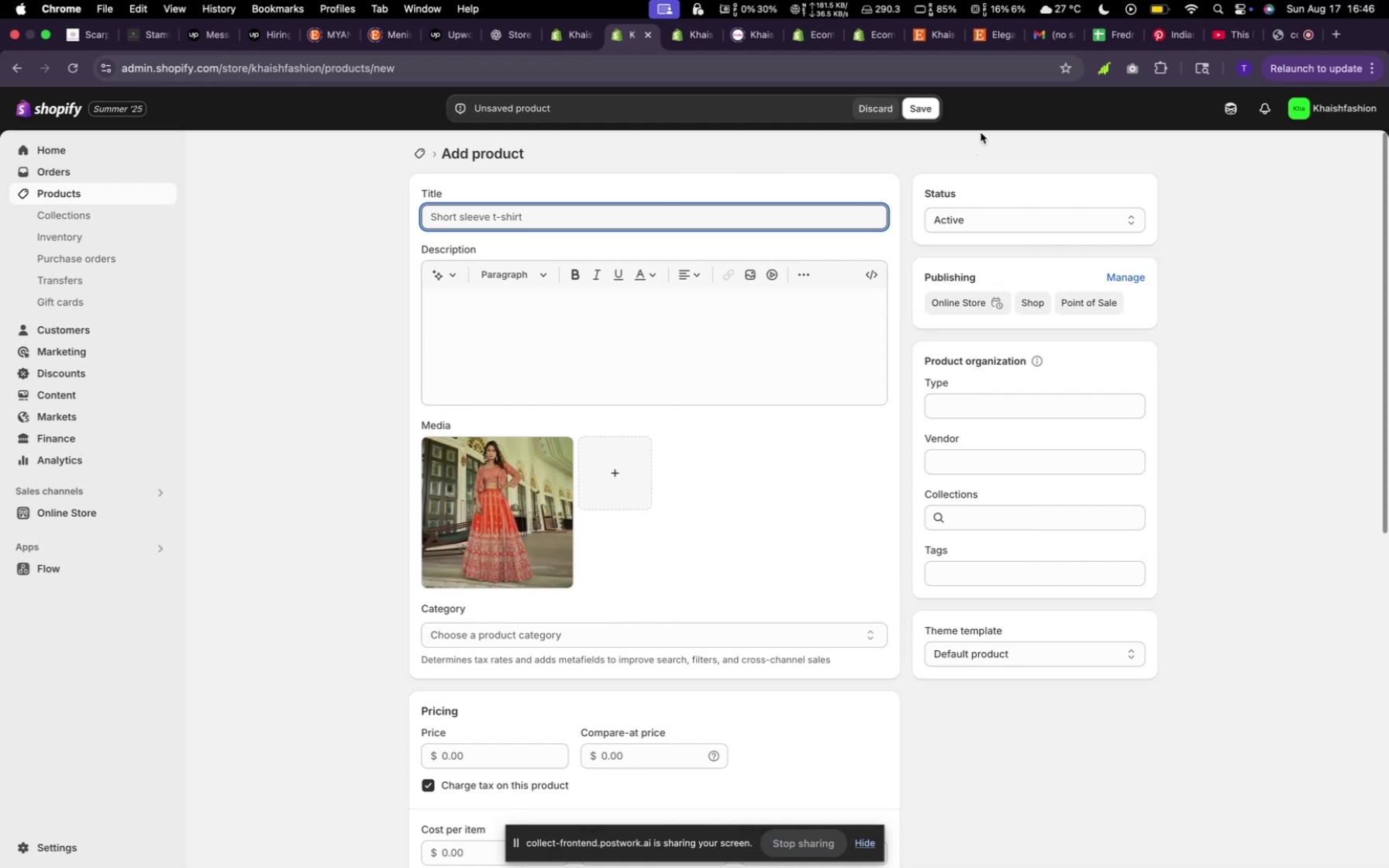 
left_click([932, 31])
 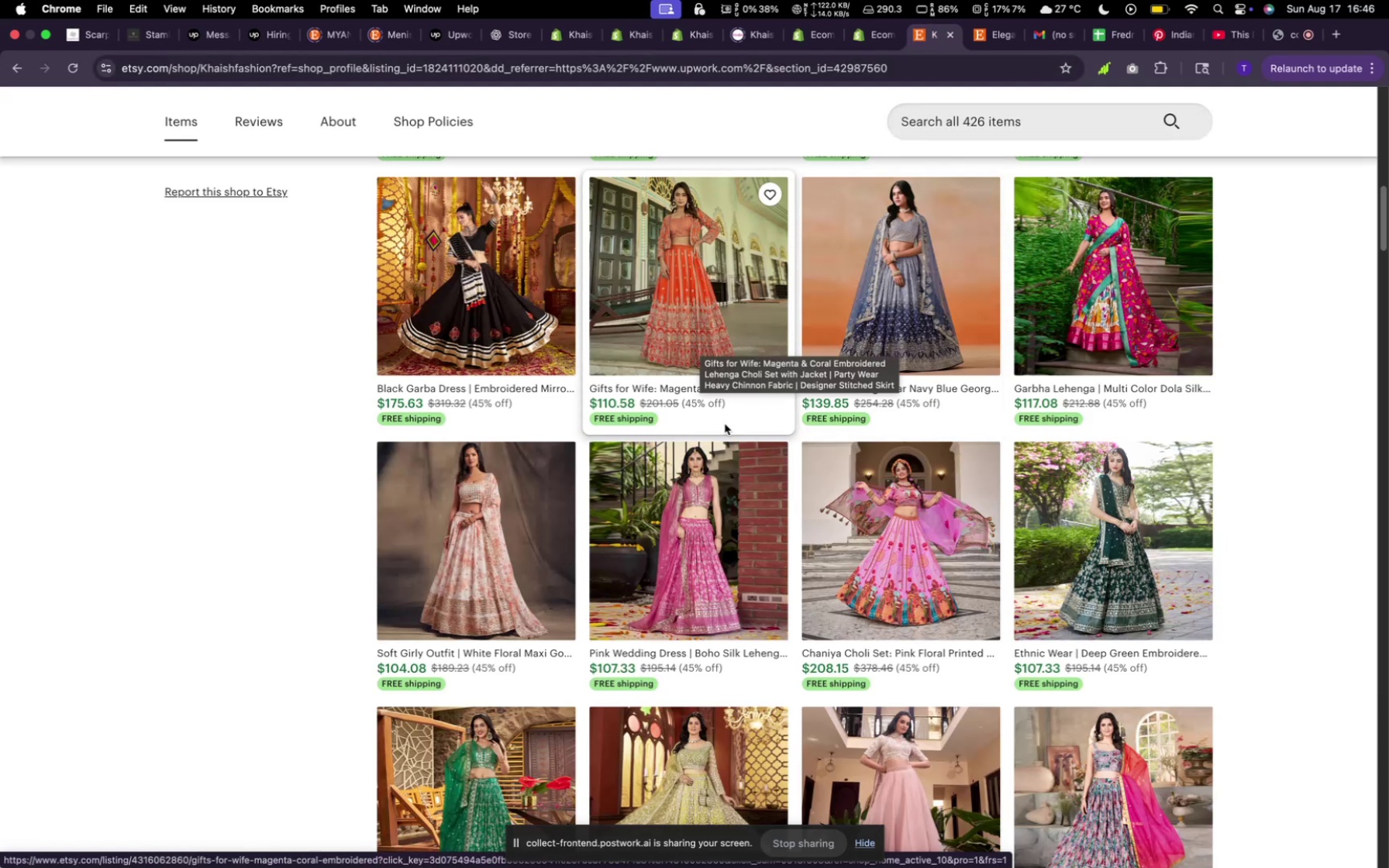 
scroll: coordinate [643, 377], scroll_direction: up, amount: 24.0
 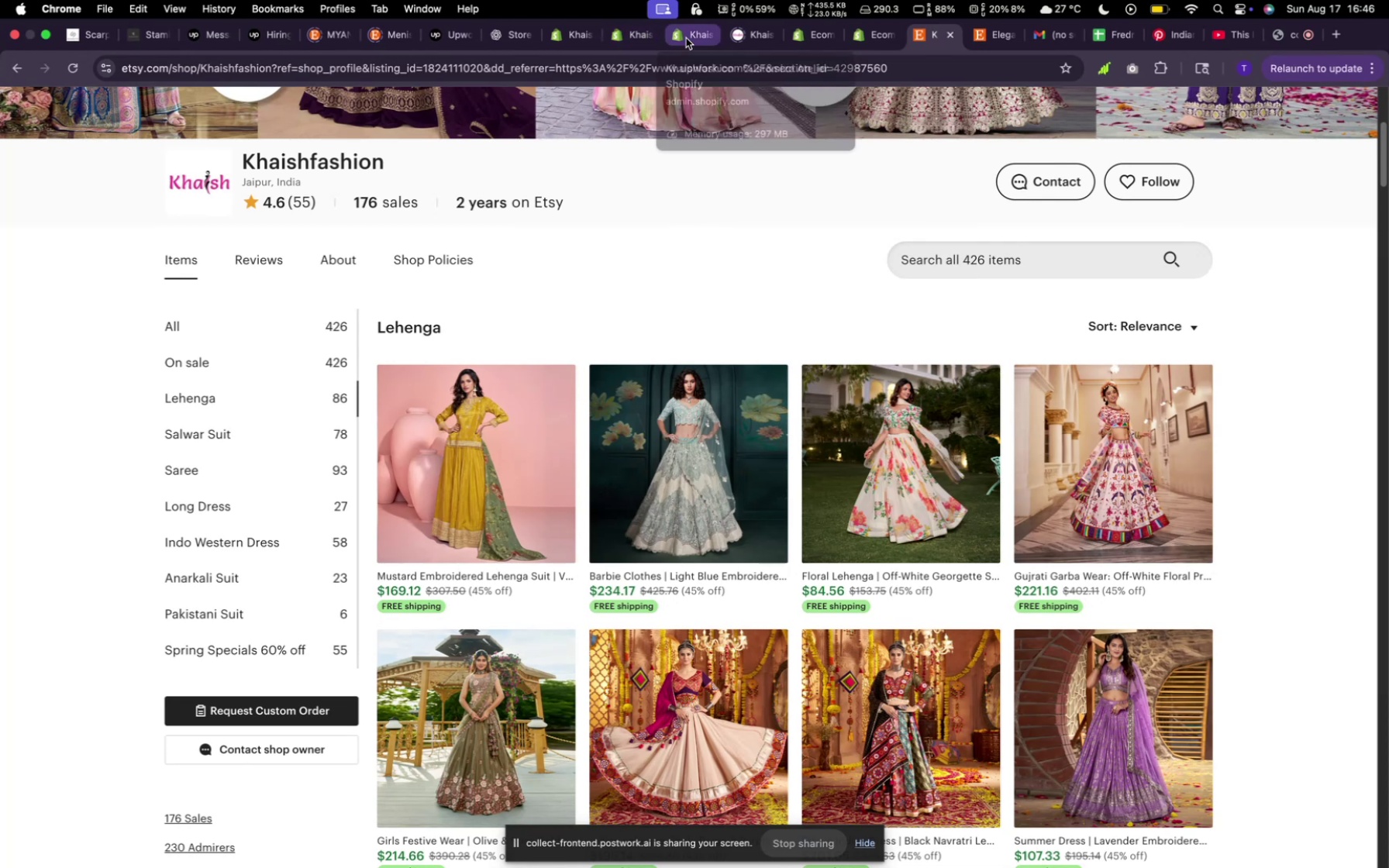 
left_click([686, 38])
 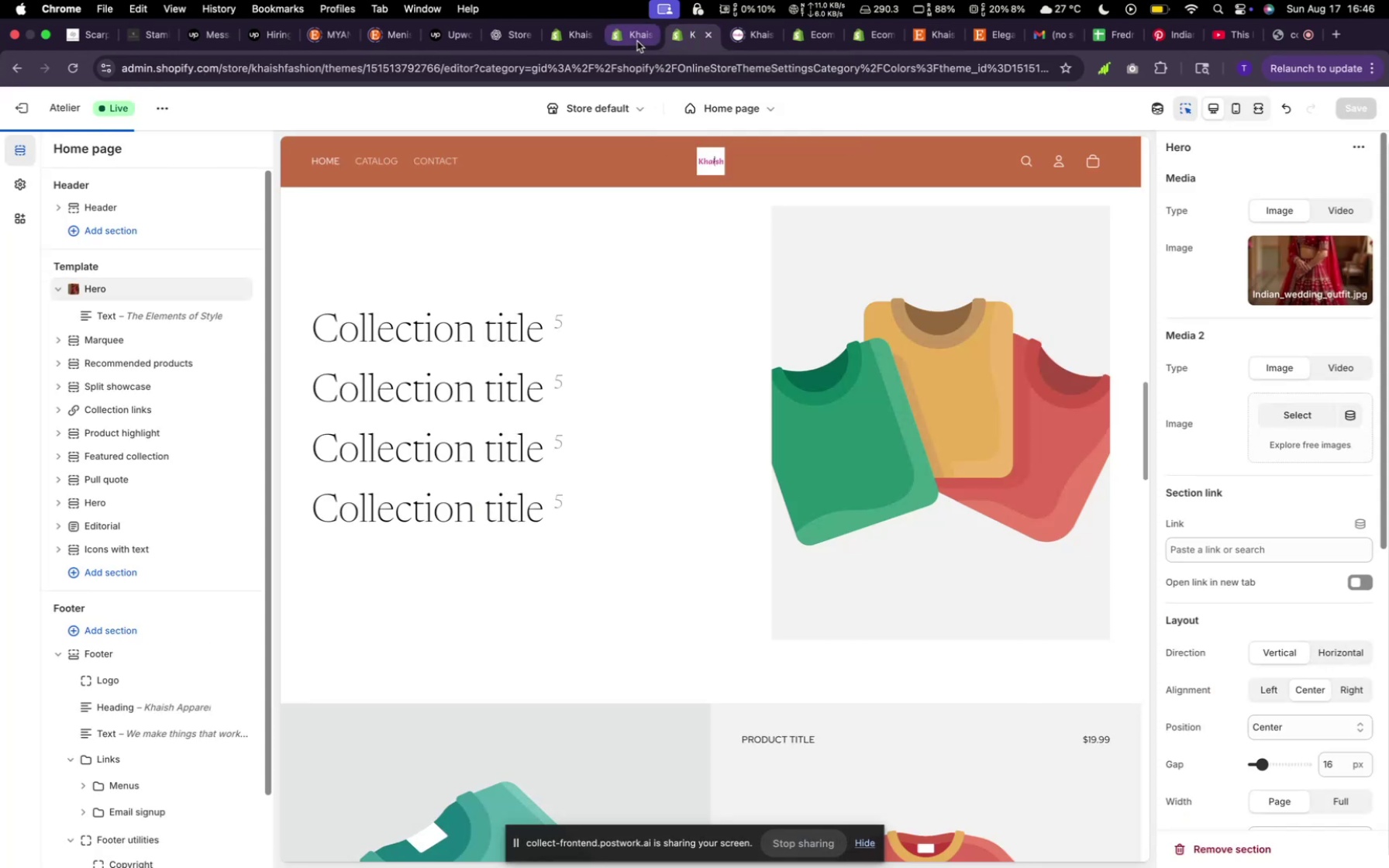 
left_click([633, 41])
 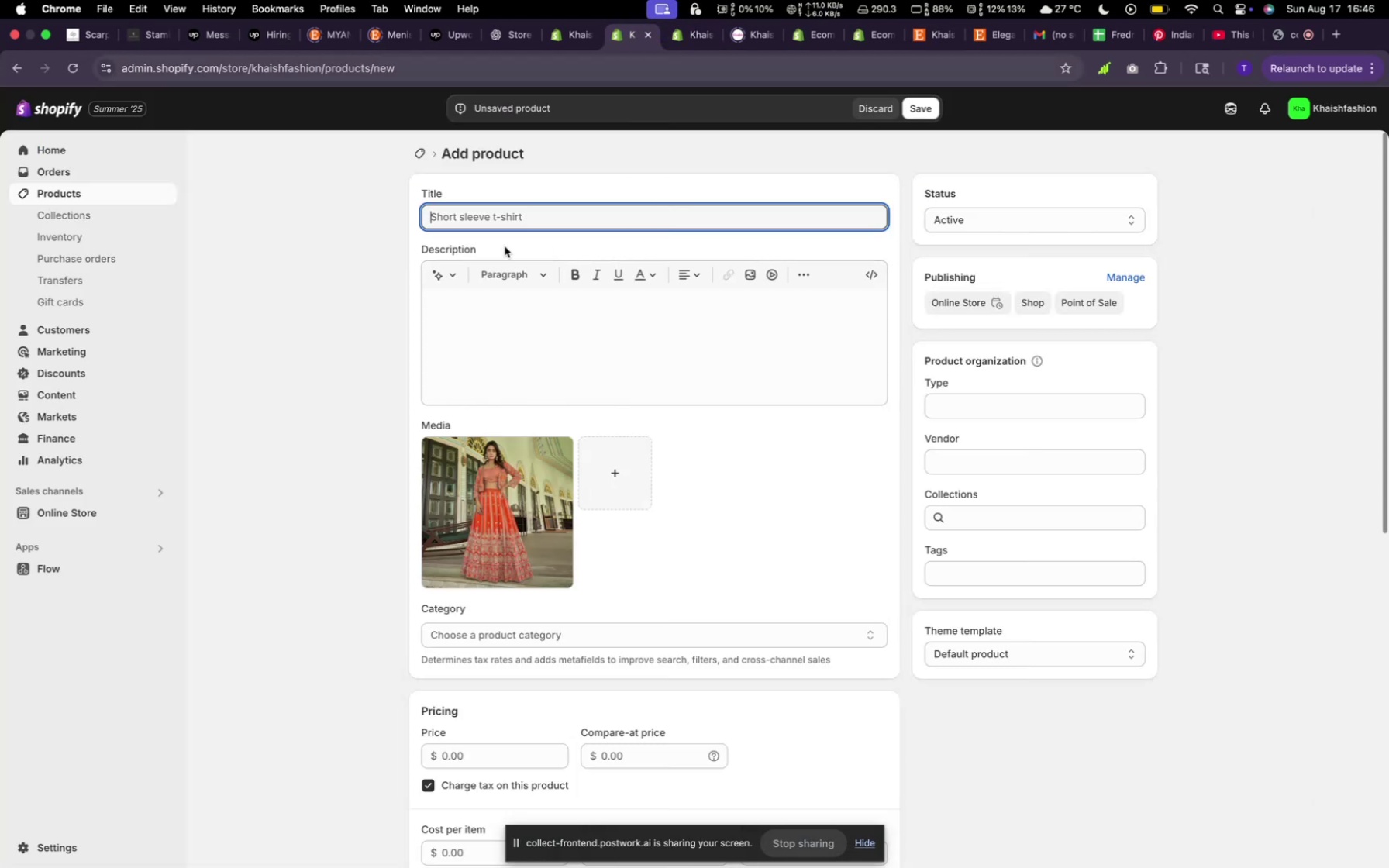 
left_click([511, 208])
 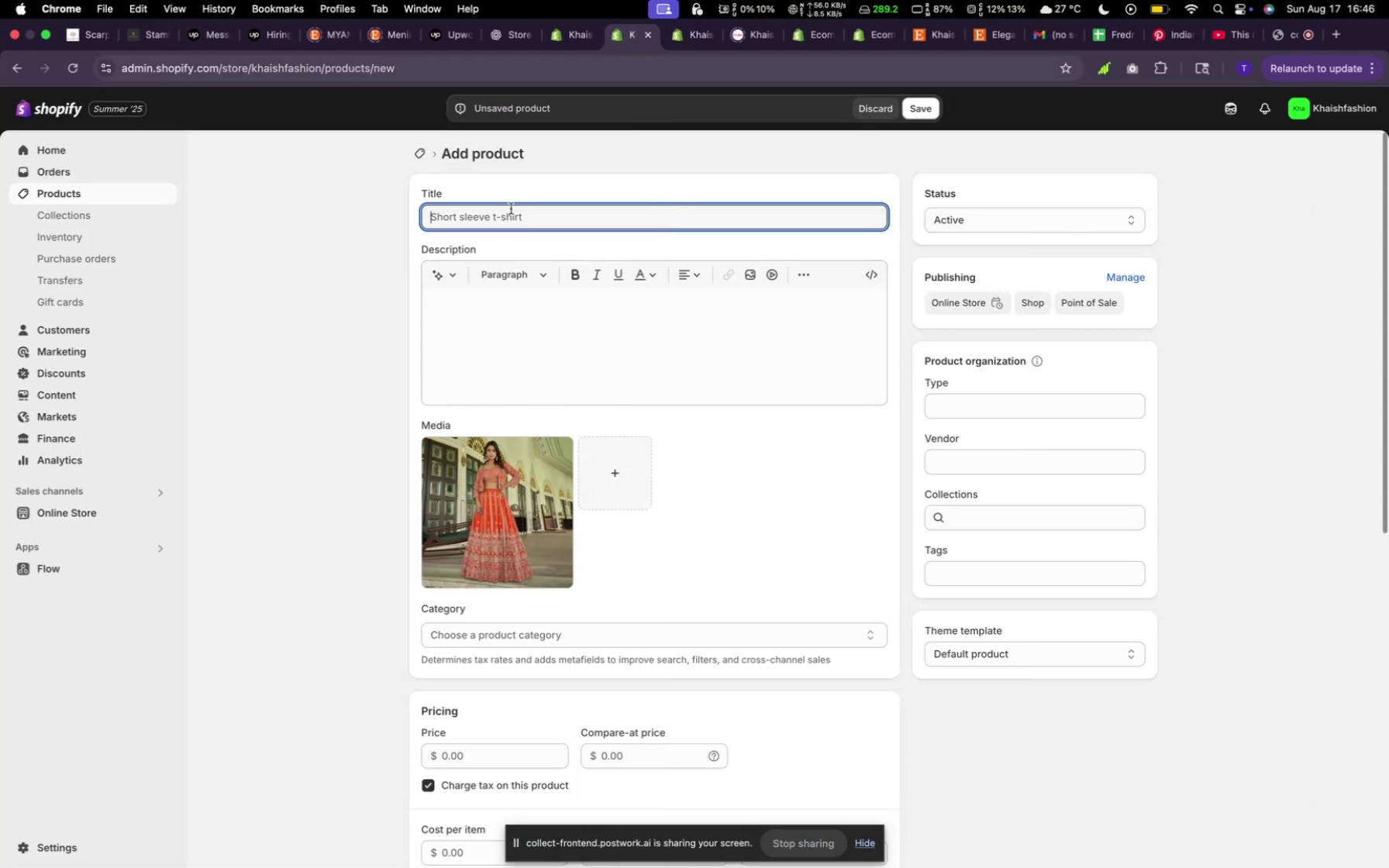 
type(colral )
key(Backspace)
key(Backspace)
key(Backspace)
key(Backspace)
key(Backspace)
key(Backspace)
key(Backspace)
type(cloral lenhega )
 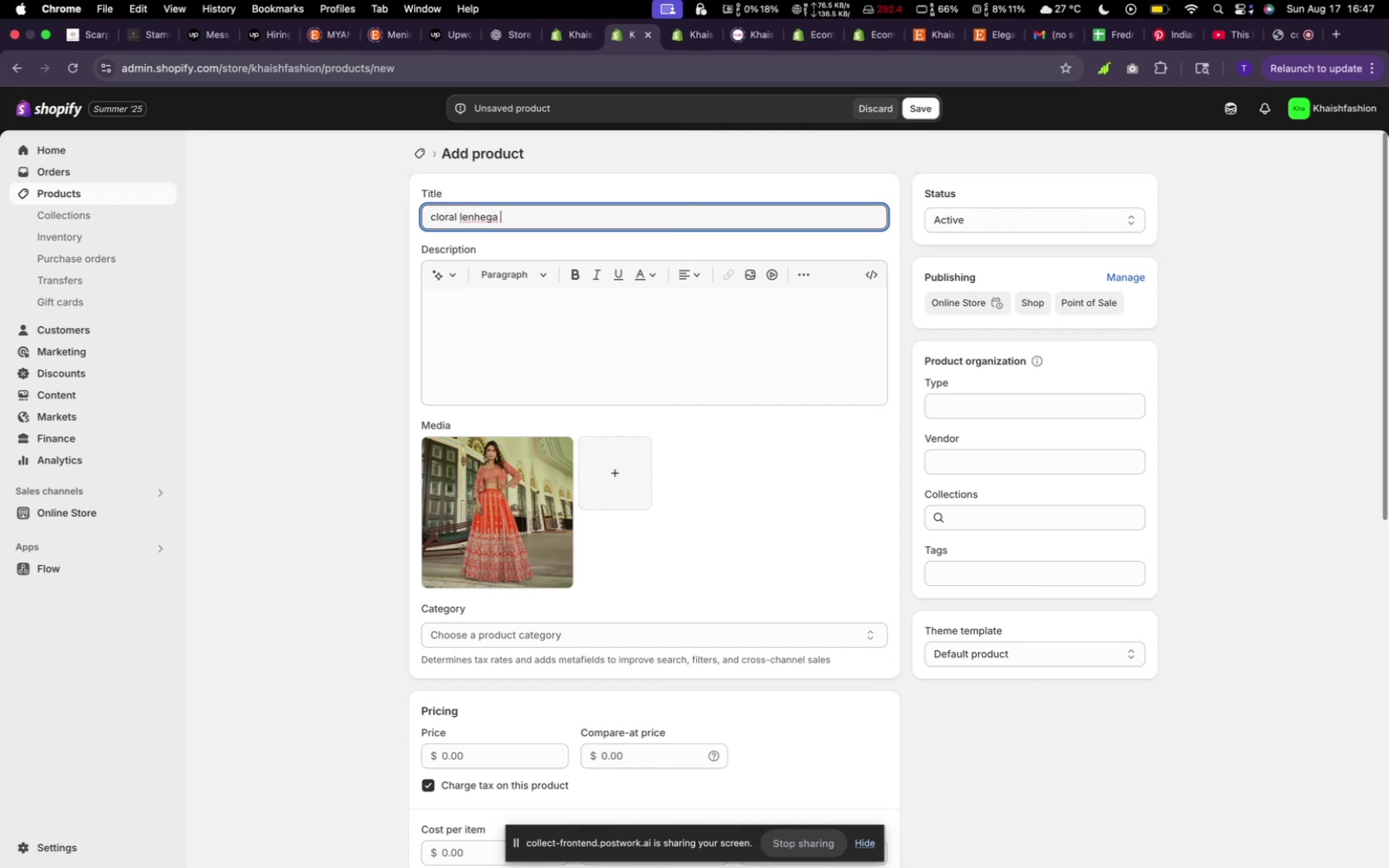 
key(Backspace)
key(Backspace)
key(Backspace)
key(Backspace)
key(Backspace)
key(Backspace)
type(henga dress)
 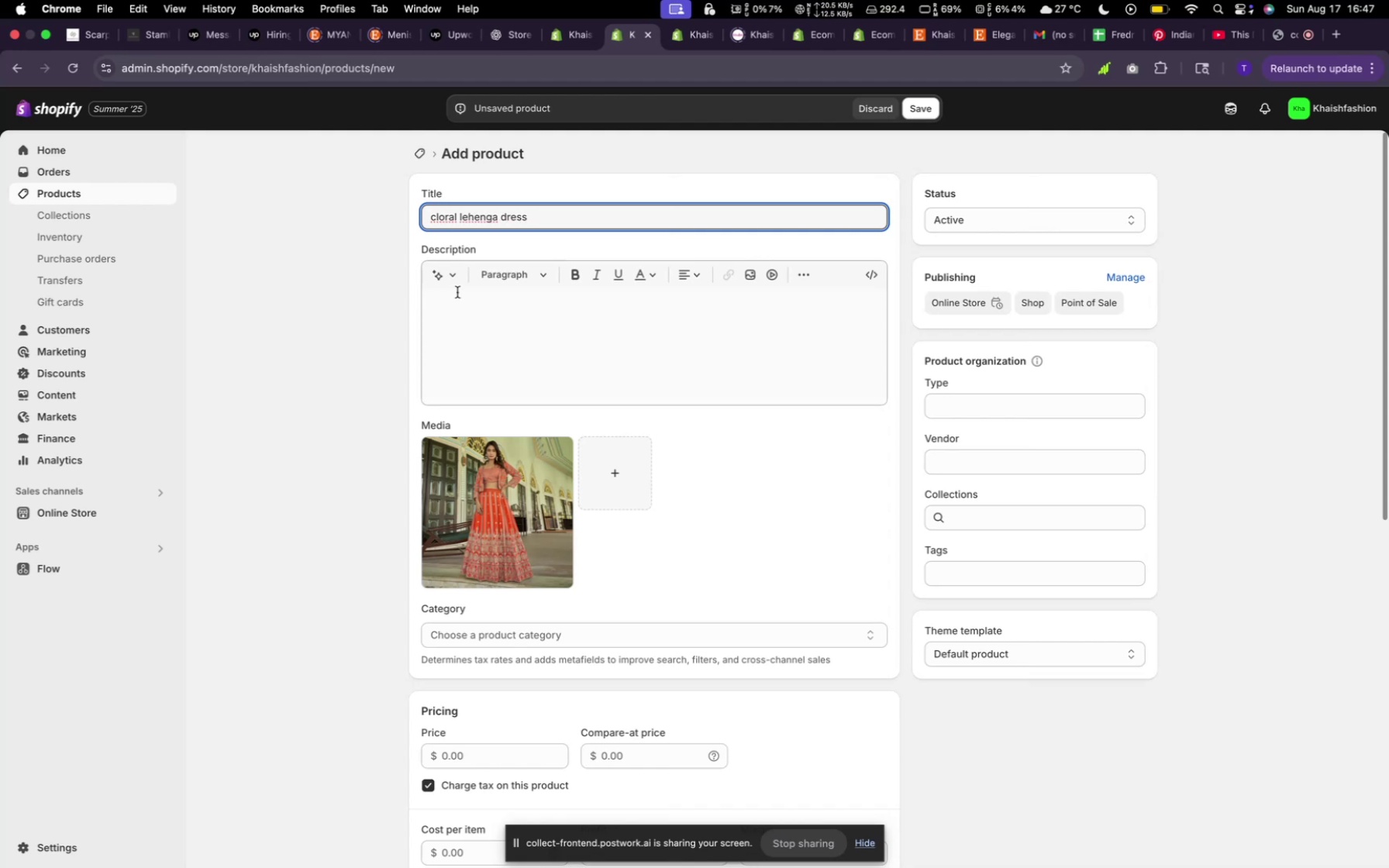 
left_click([453, 274])
 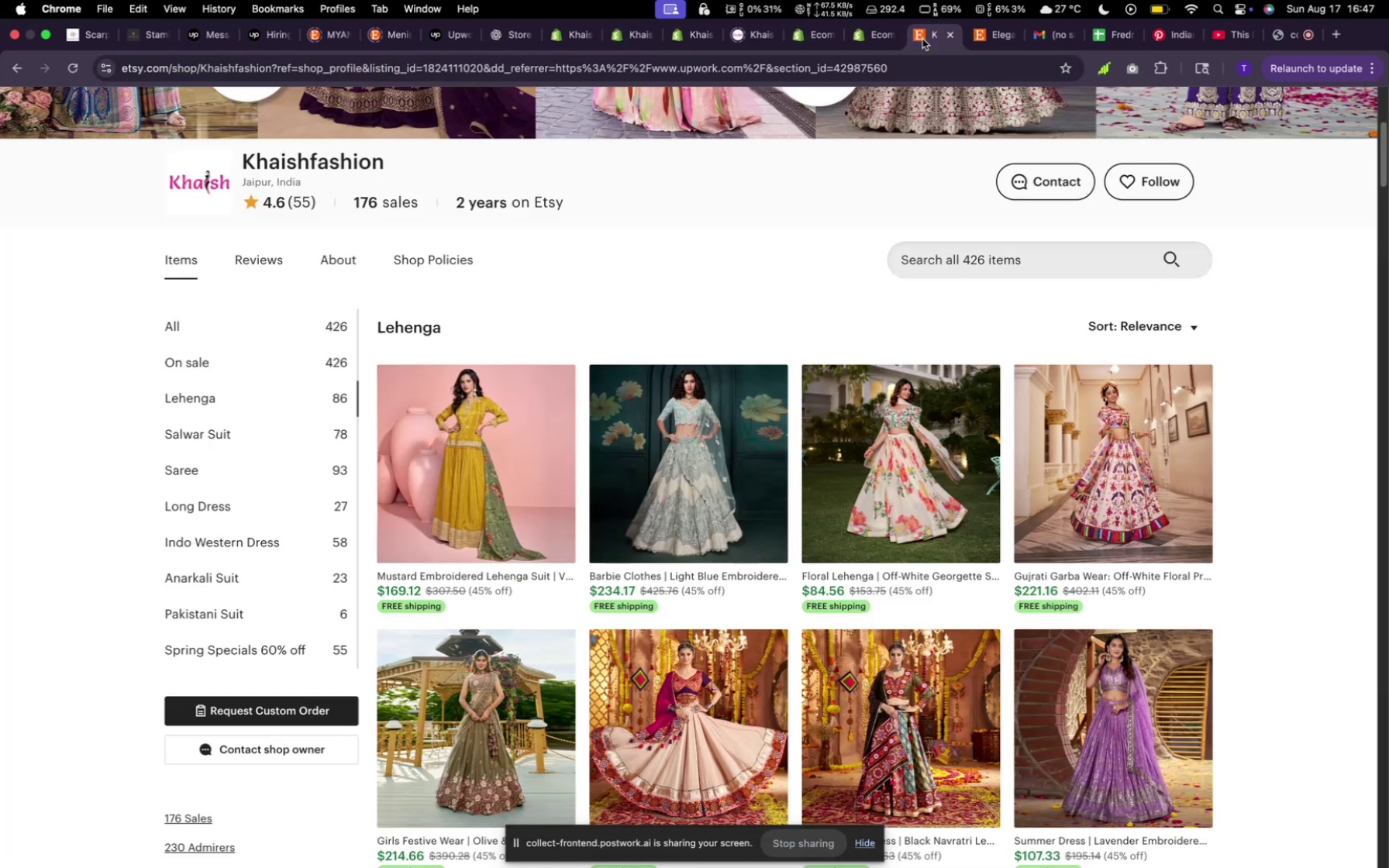 
wait(5.37)
 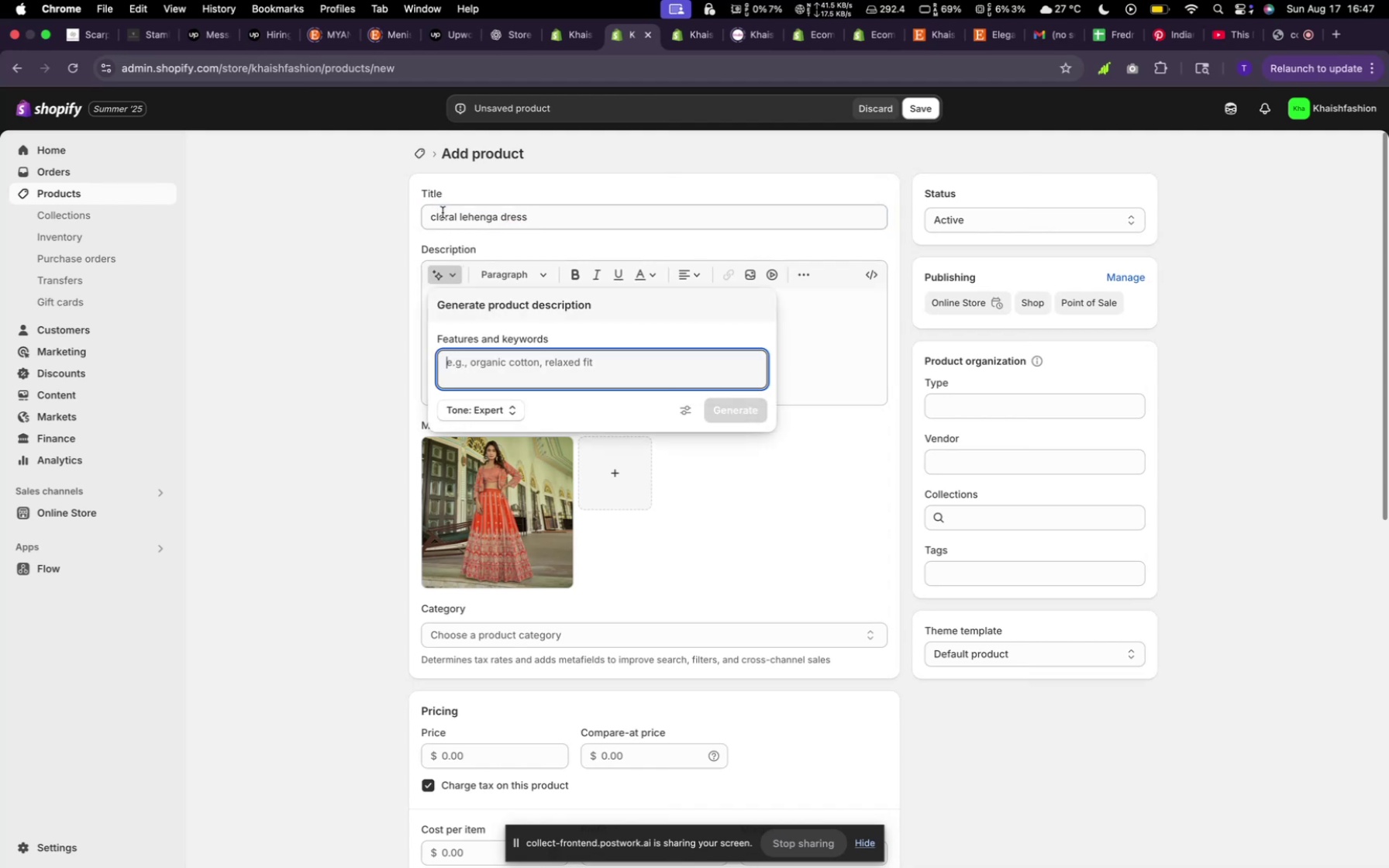 
scroll: coordinate [1009, 554], scroll_direction: down, amount: 52.0
 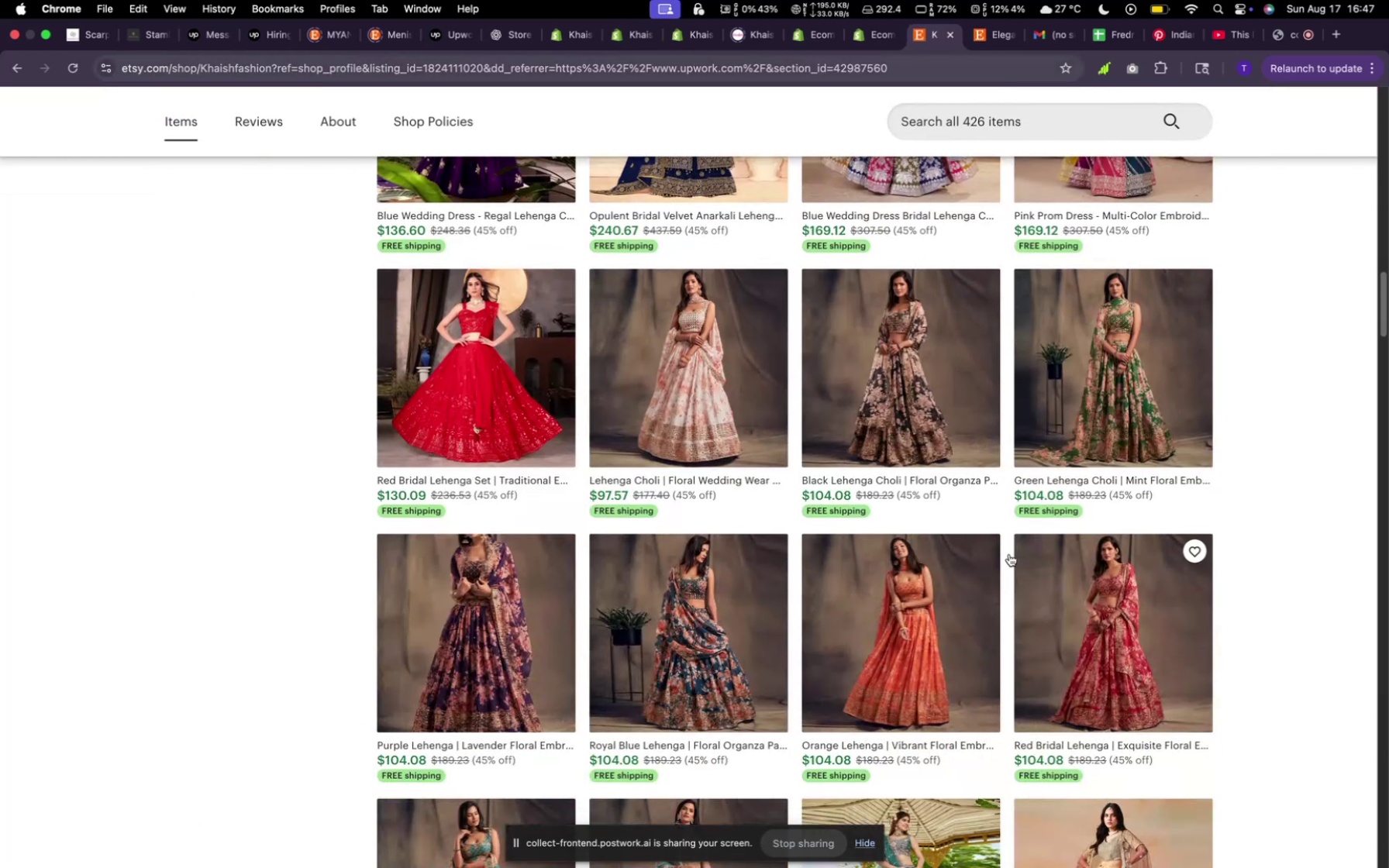 
scroll: coordinate [924, 412], scroll_direction: up, amount: 37.0
 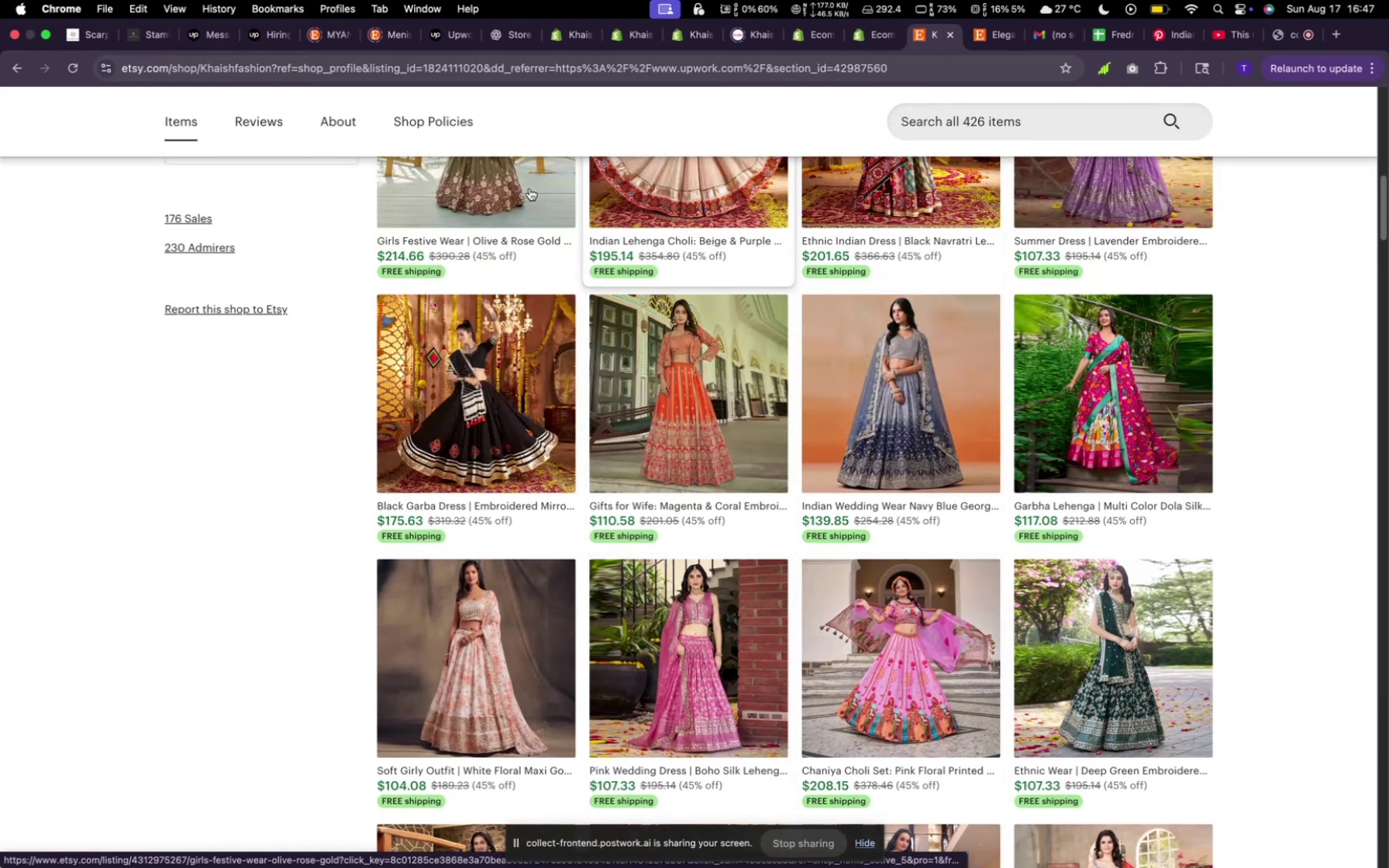 
mouse_move([657, 34])
 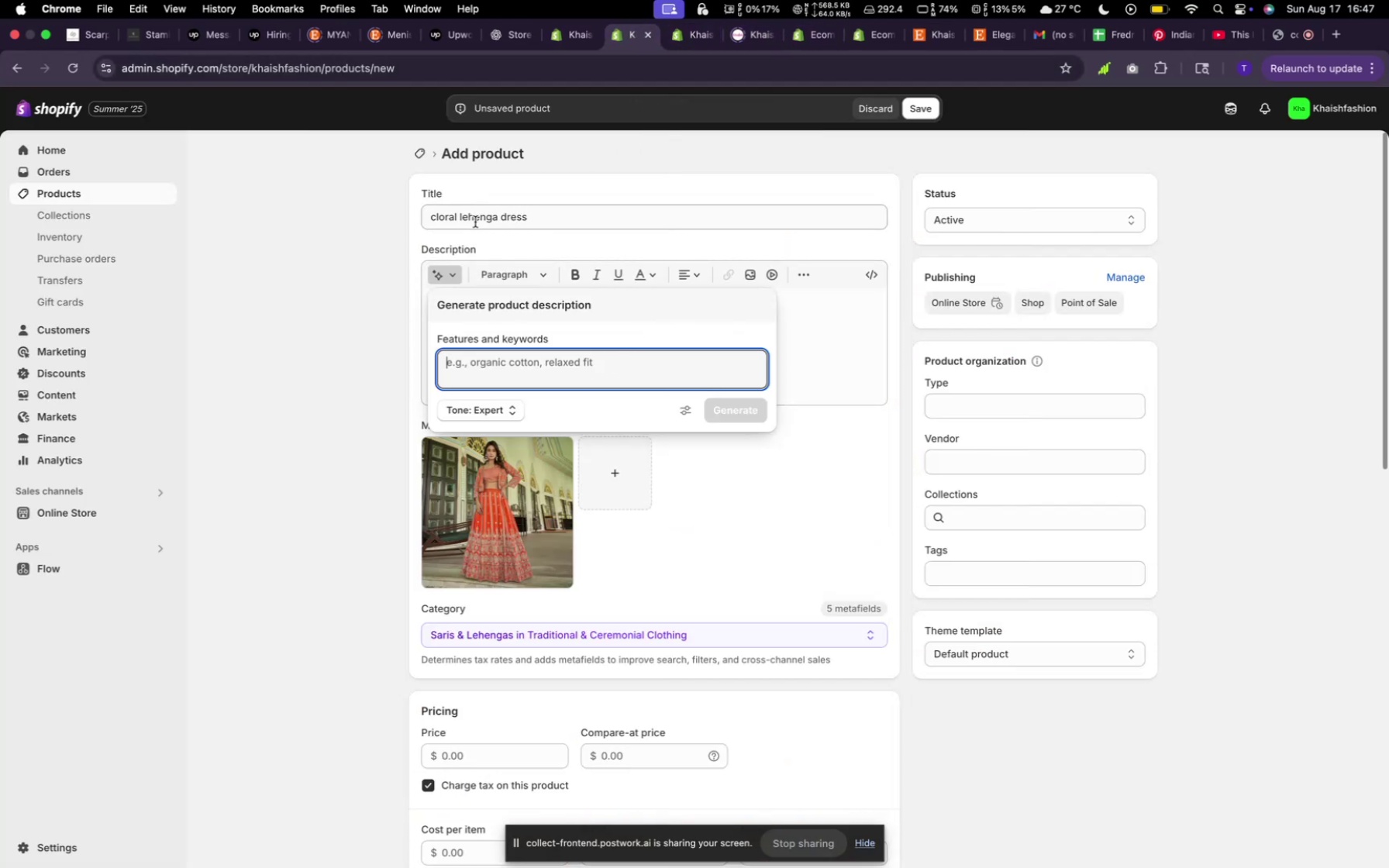 
left_click([456, 216])
 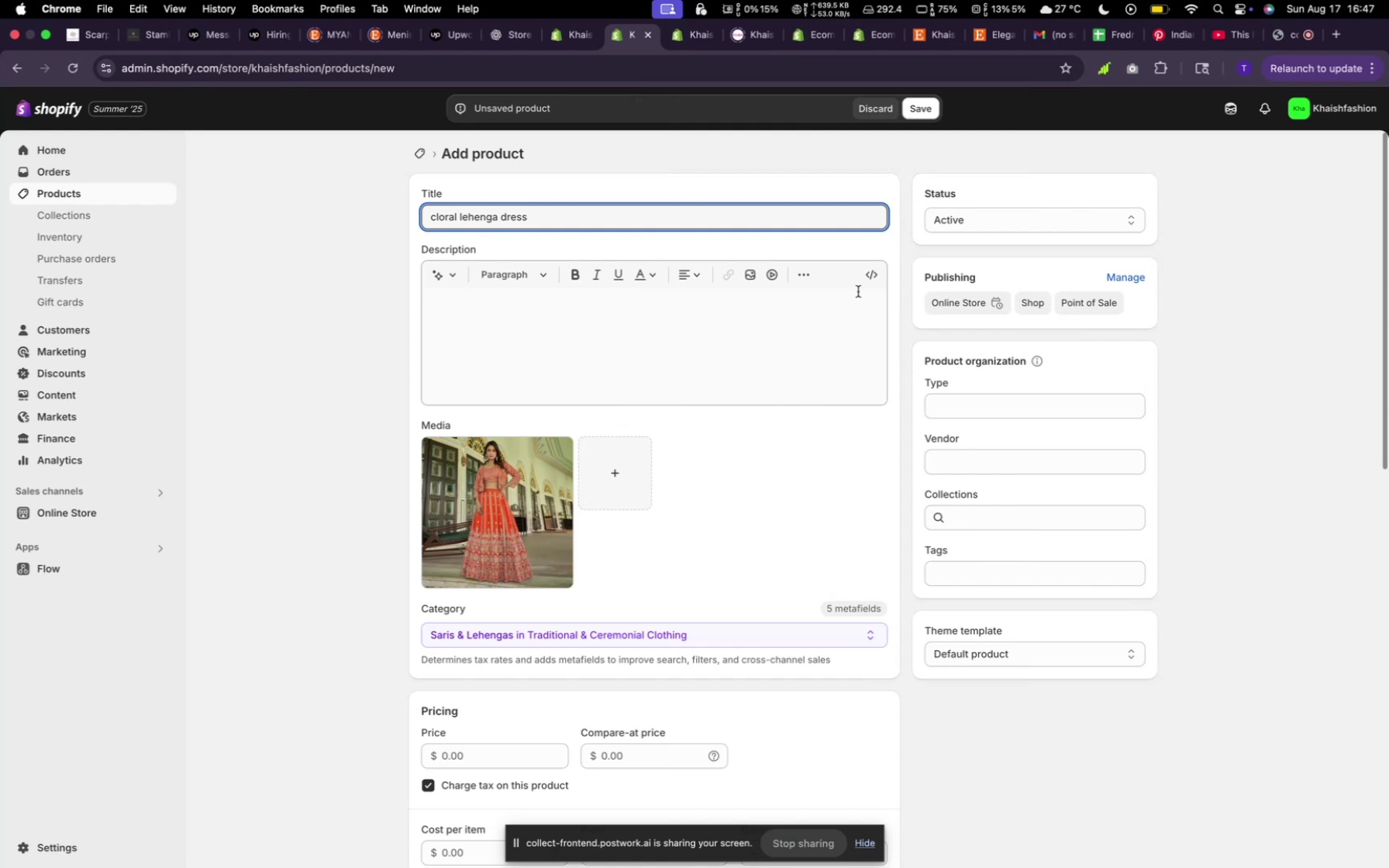 
key(Backspace)
key(Backspace)
key(Backspace)
key(Backspace)
key(Backspace)
type(oral)
 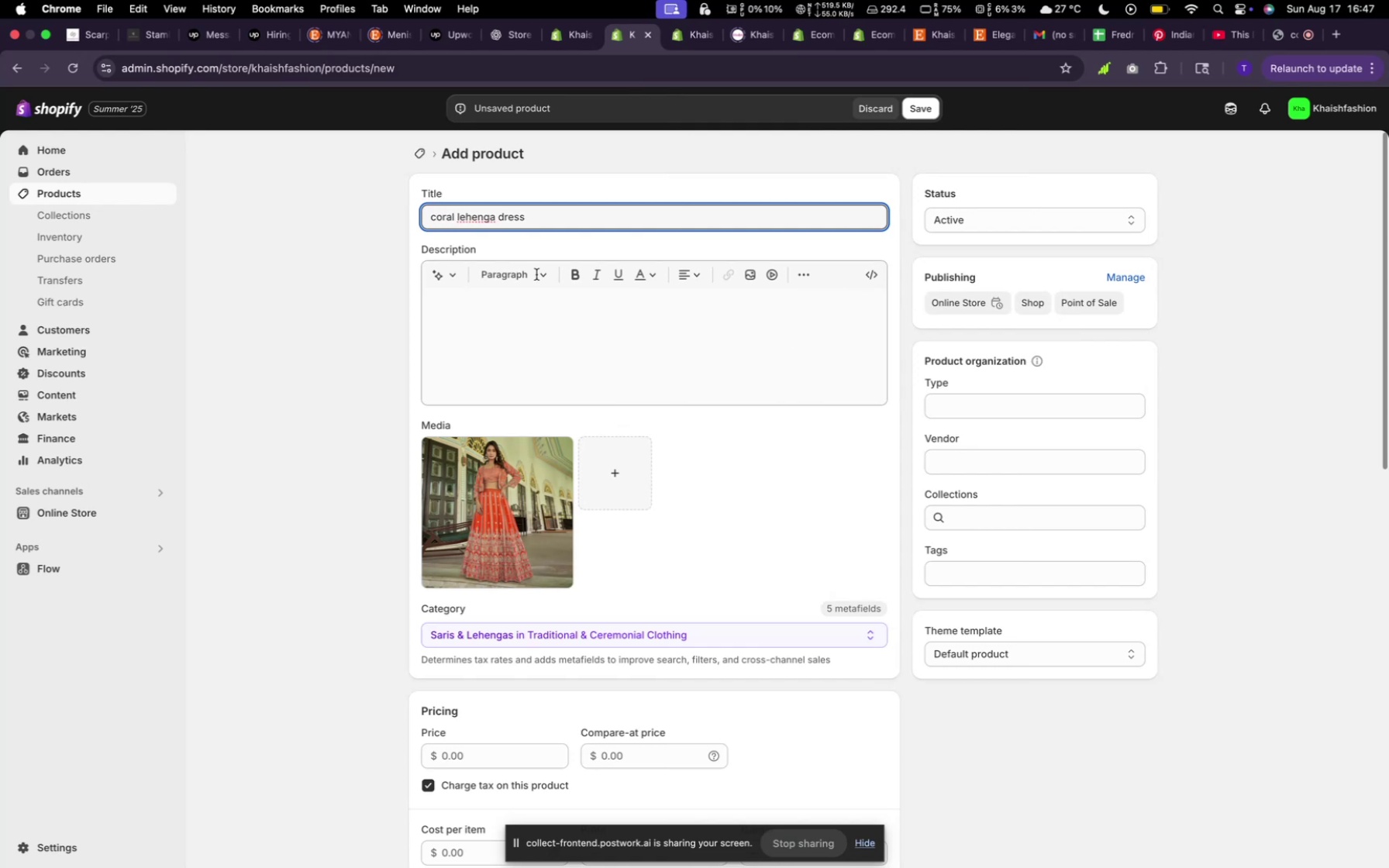 
left_click([459, 267])
 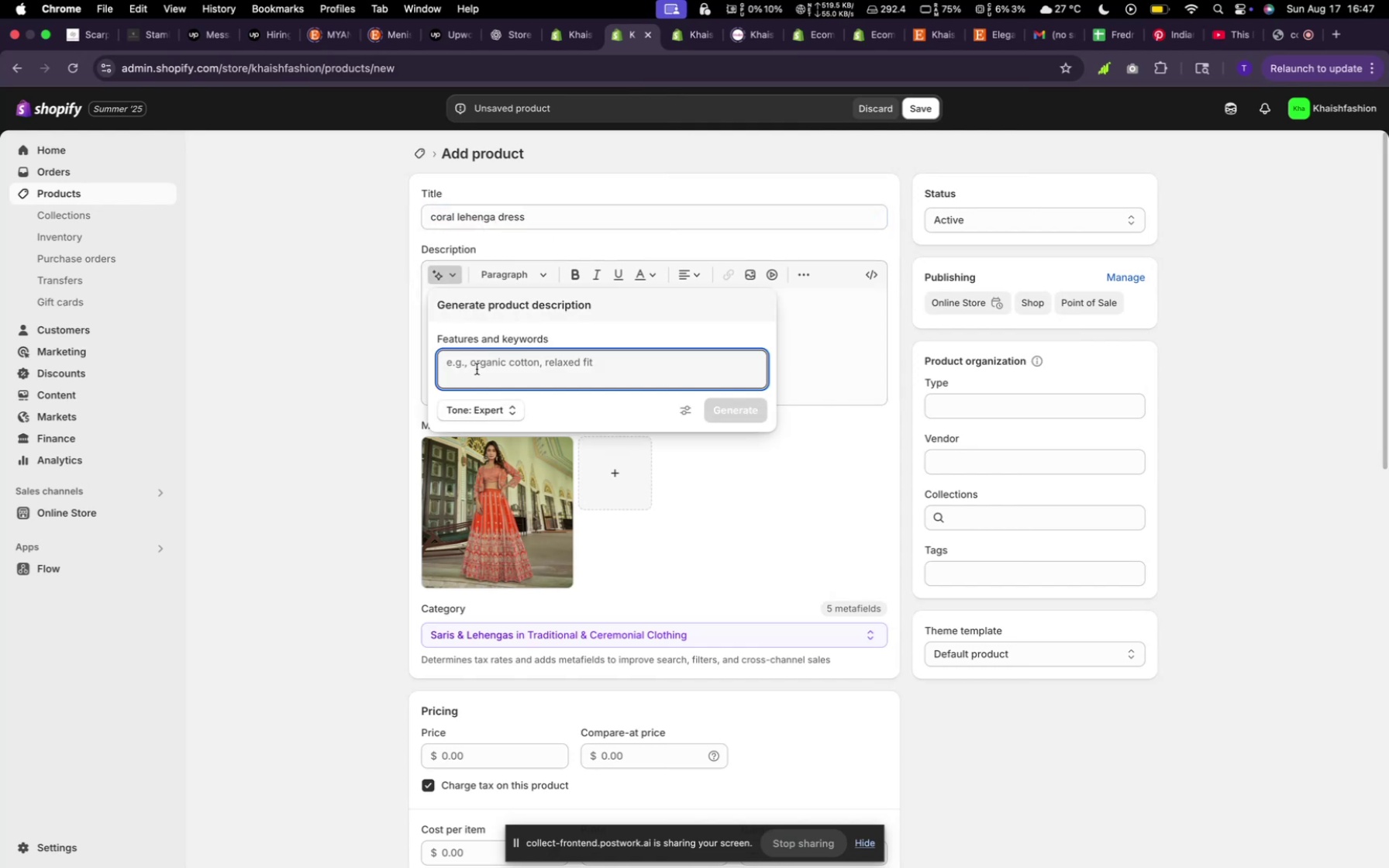 
left_click([487, 377])
 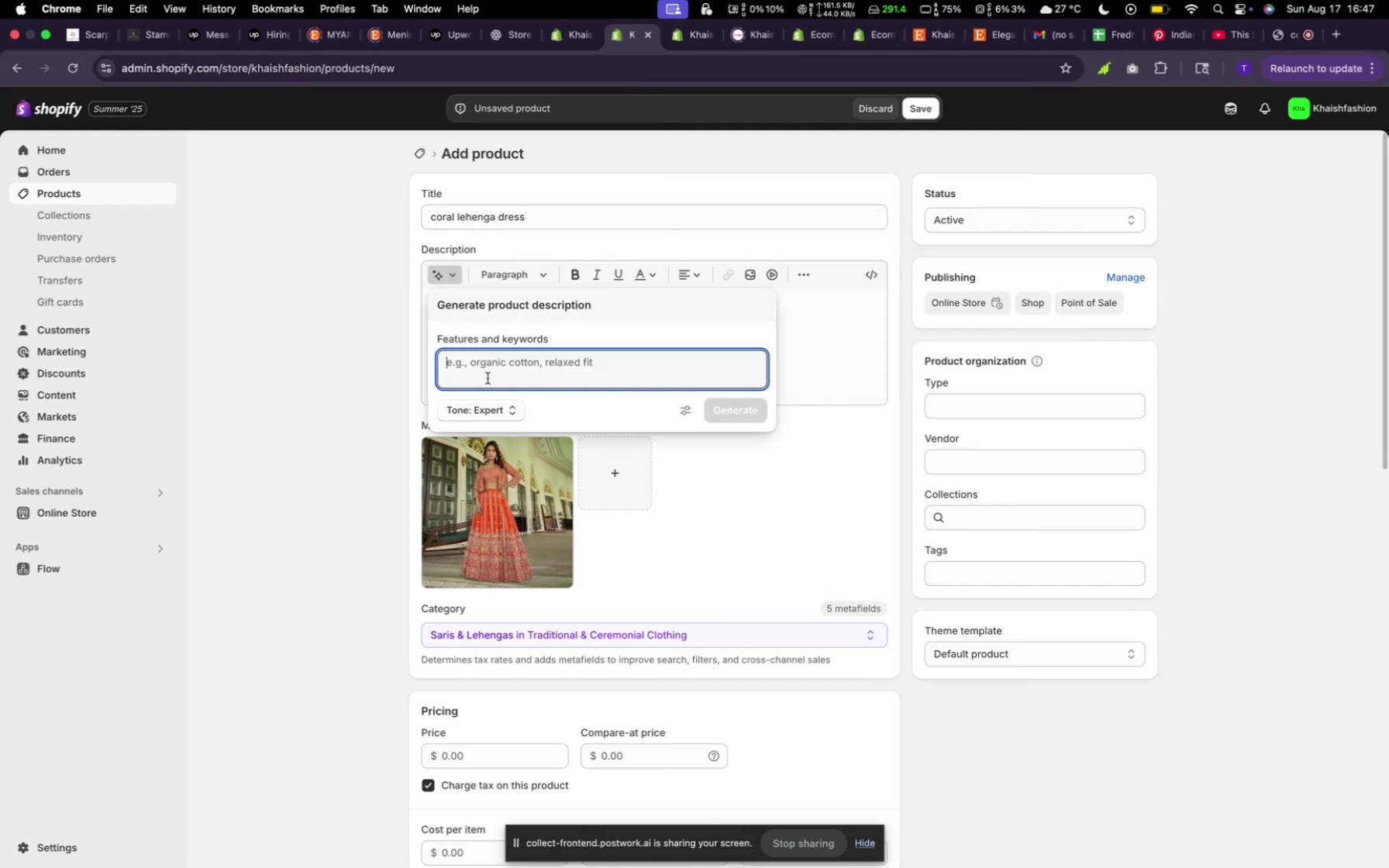 
type(random)
 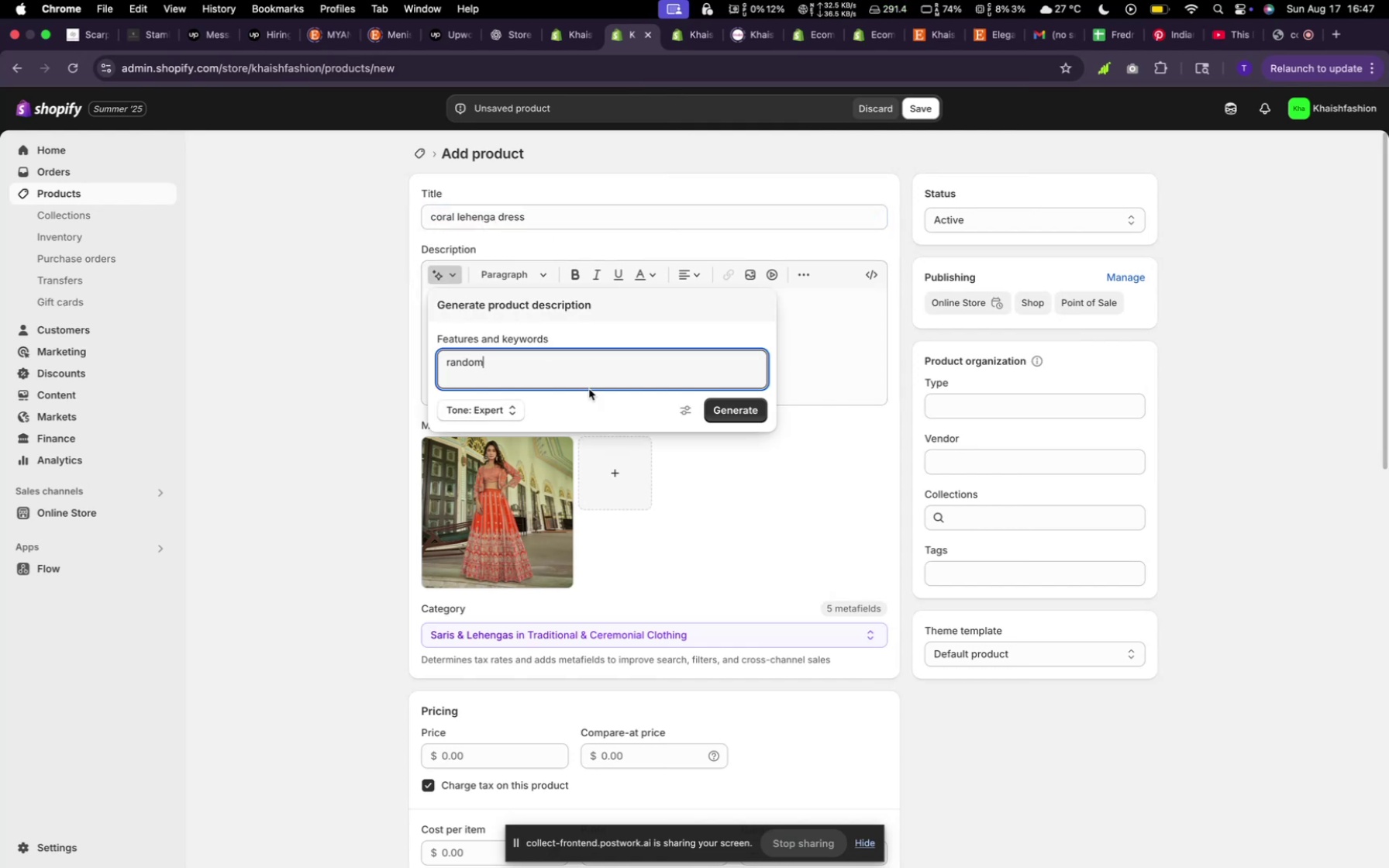 
mouse_move([768, 420])
 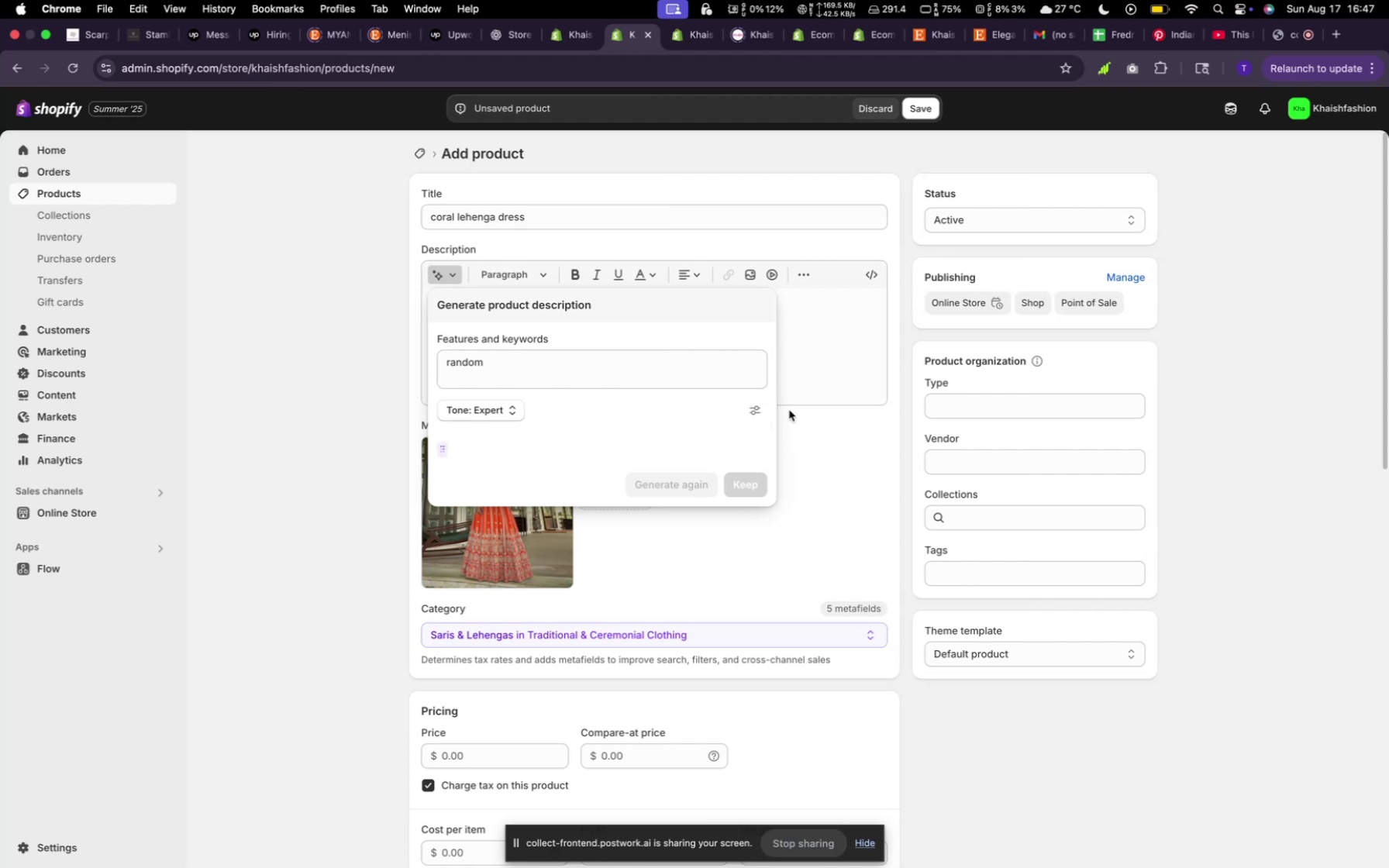 
mouse_move([790, 418])
 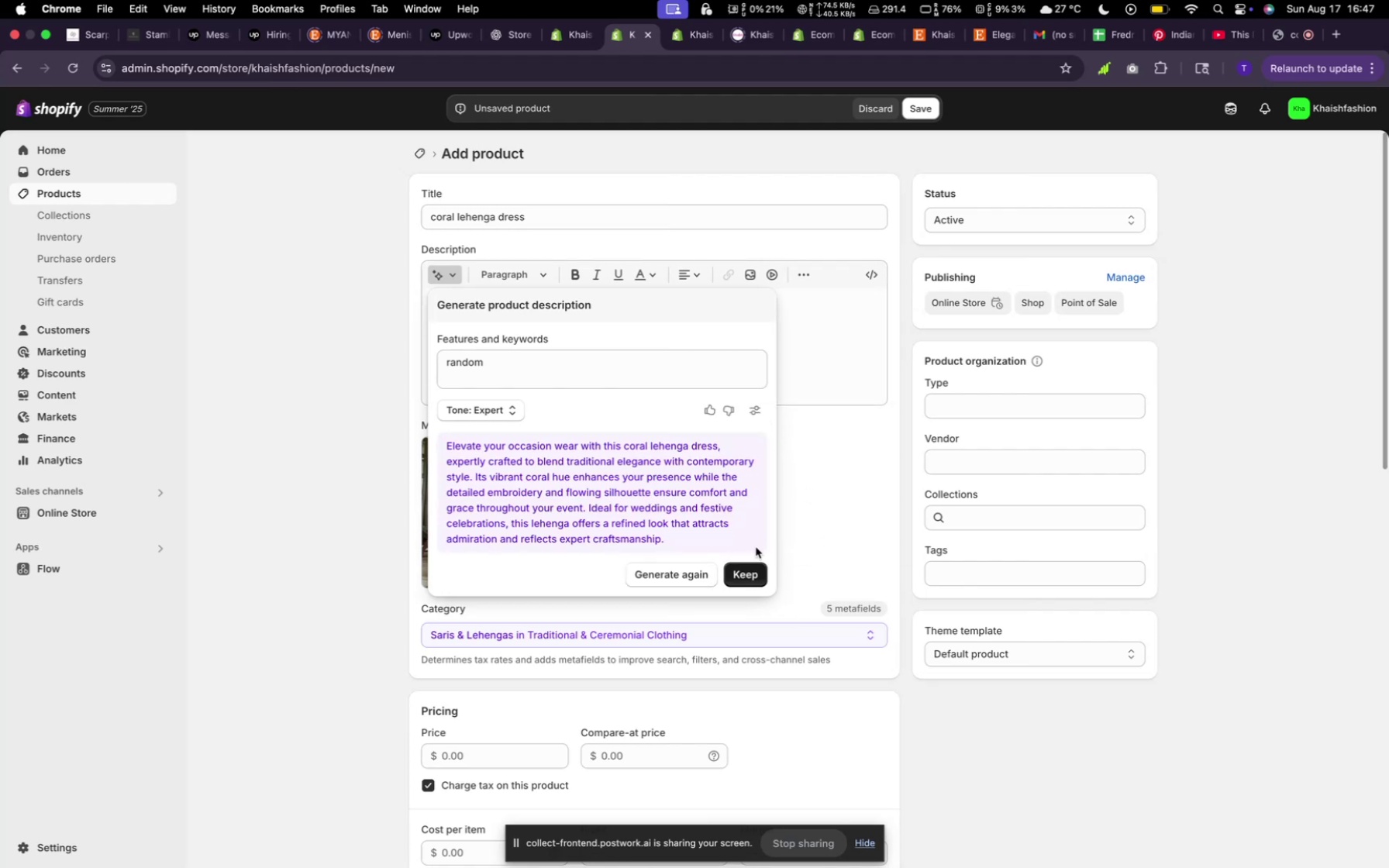 
left_click([754, 545])
 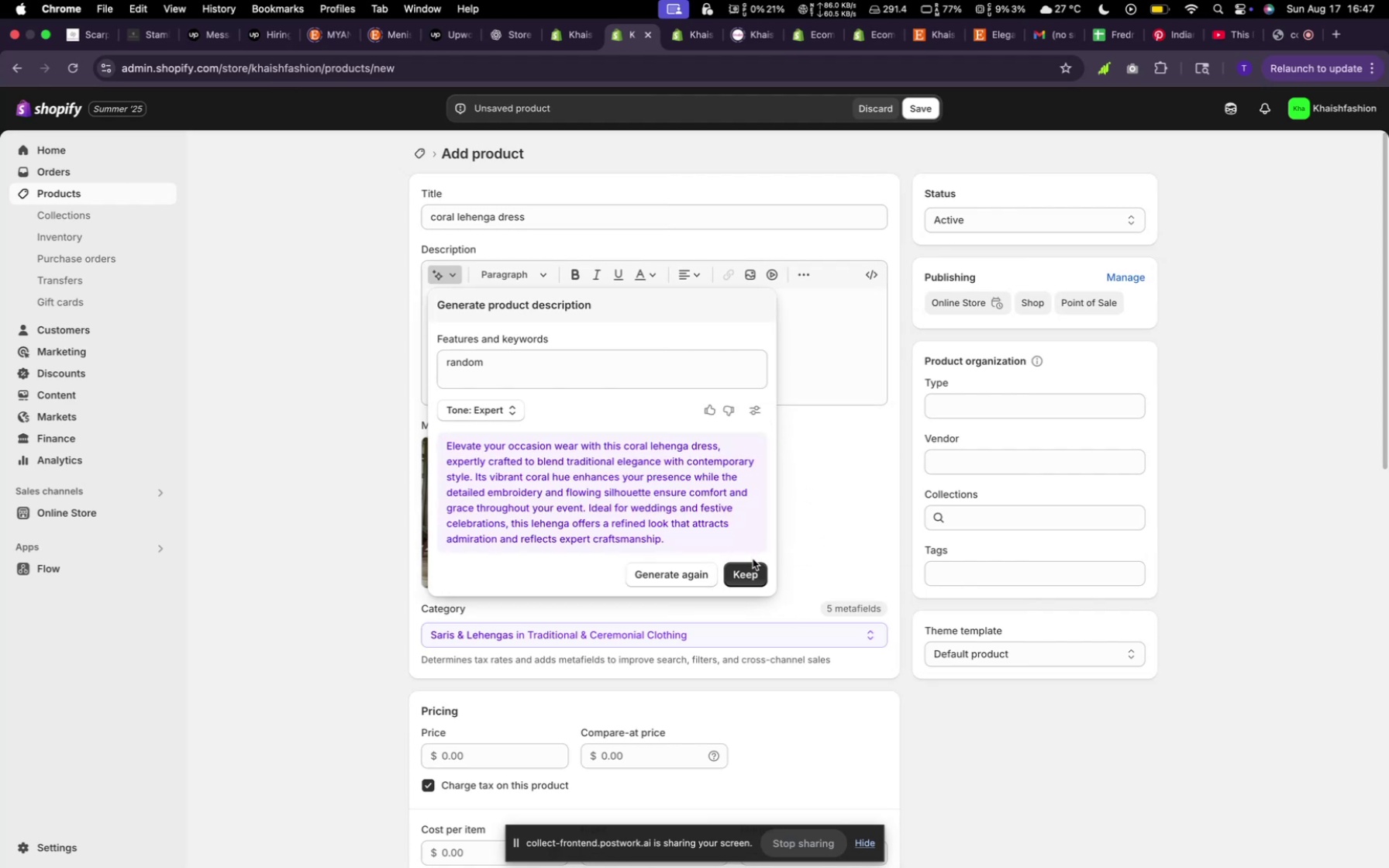 
left_click([753, 559])
 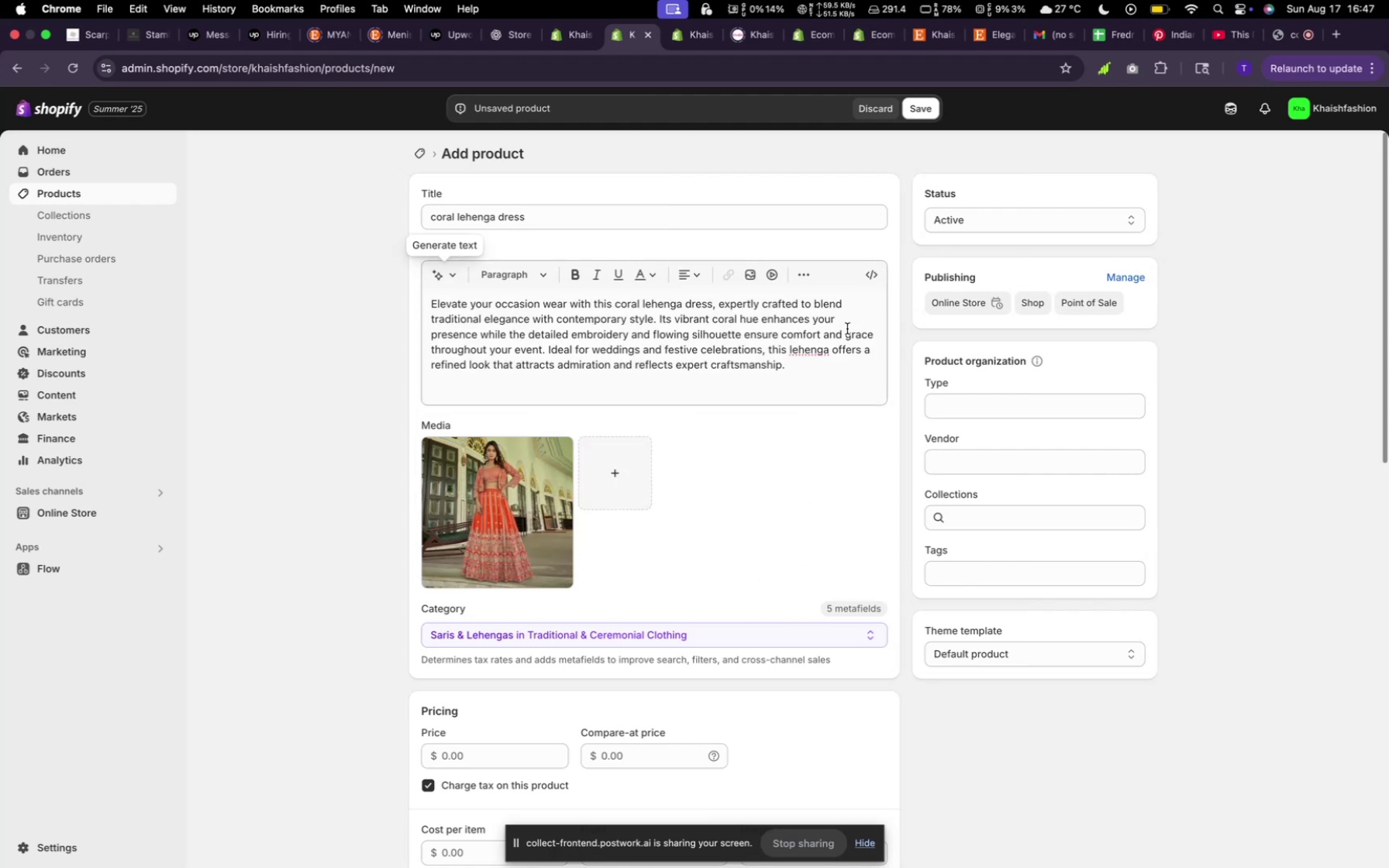 
scroll: coordinate [735, 498], scroll_direction: down, amount: 9.0
 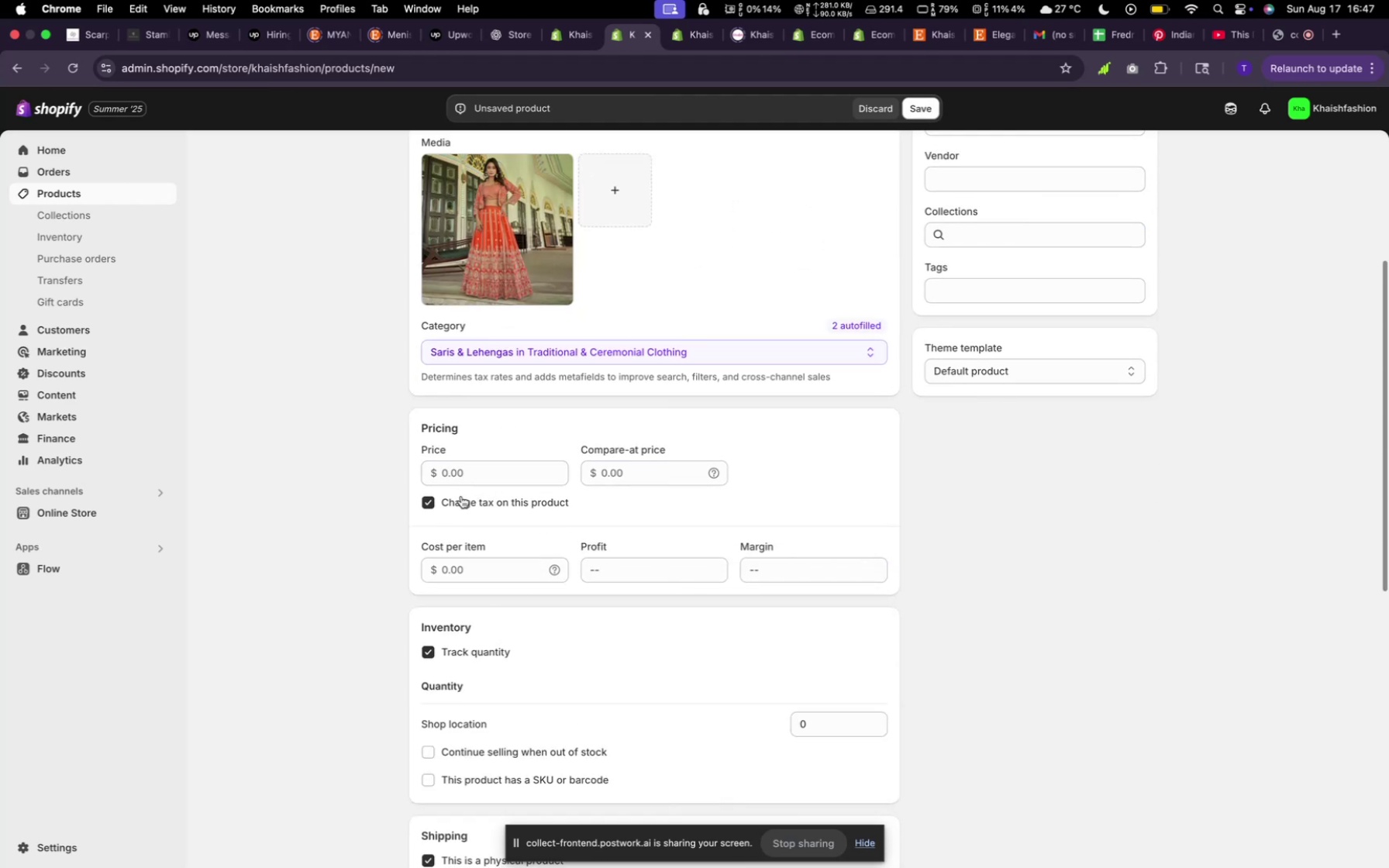 
left_click([460, 480])
 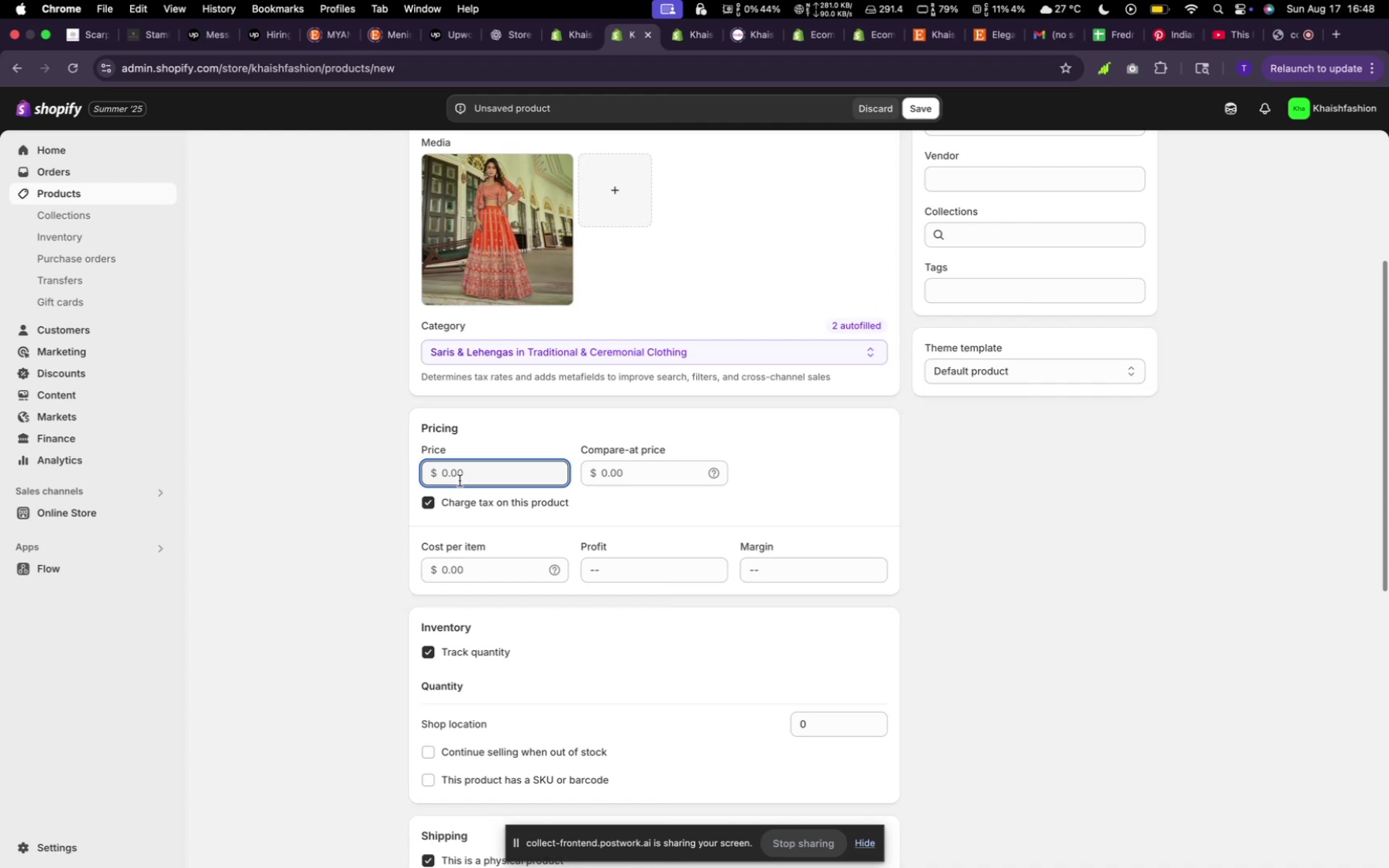 
type(300)
 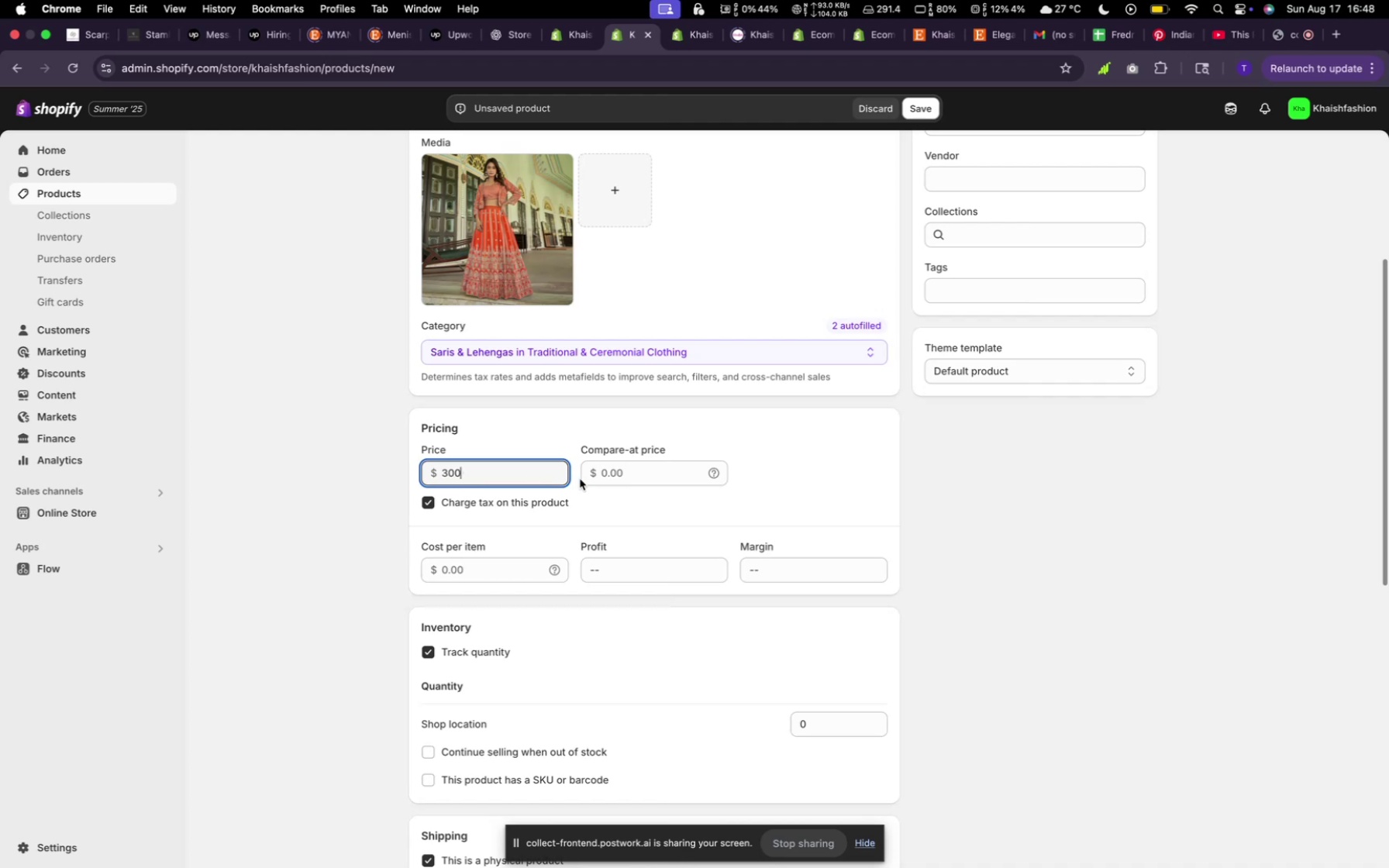 
left_click([603, 474])
 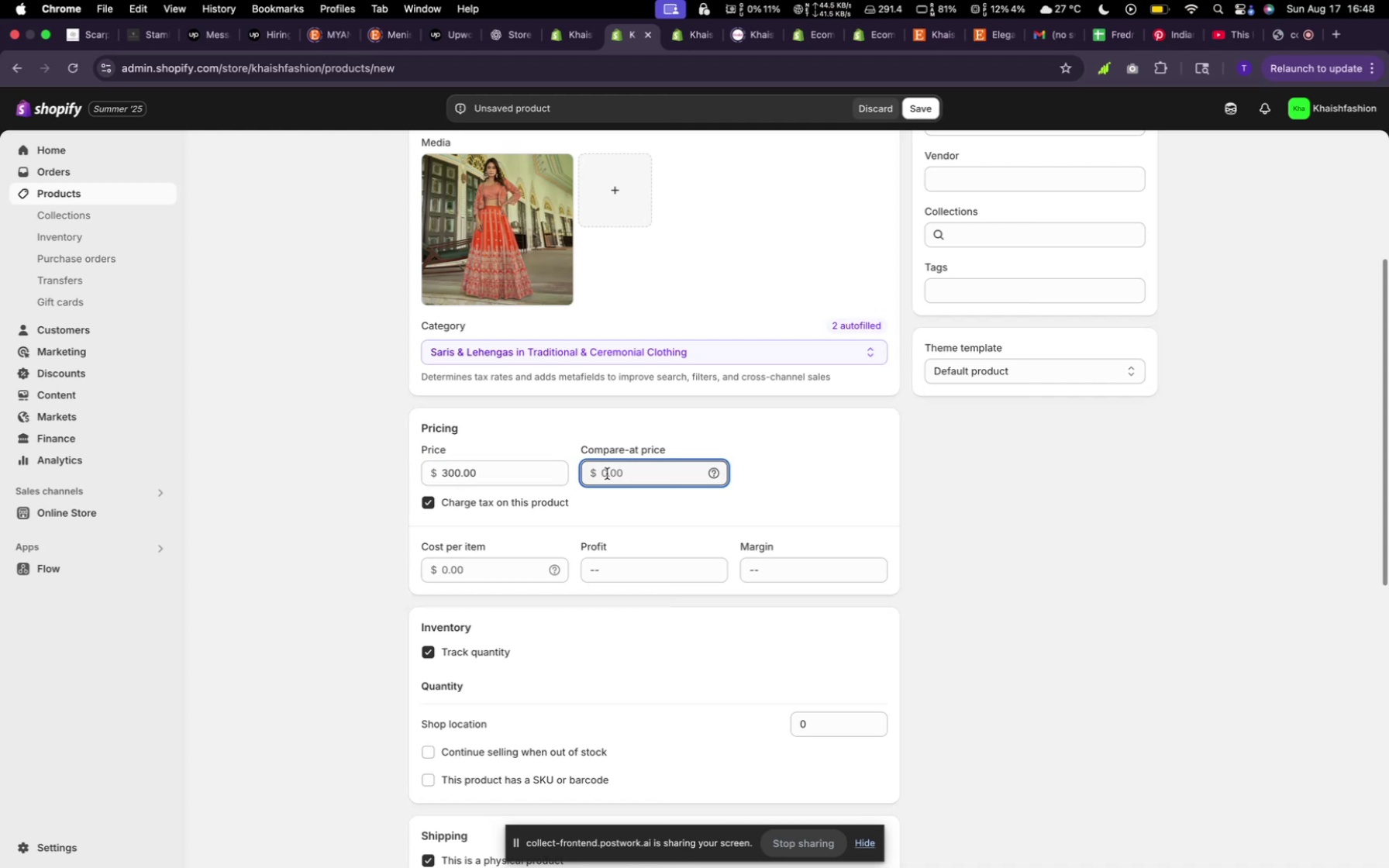 
type(400)
 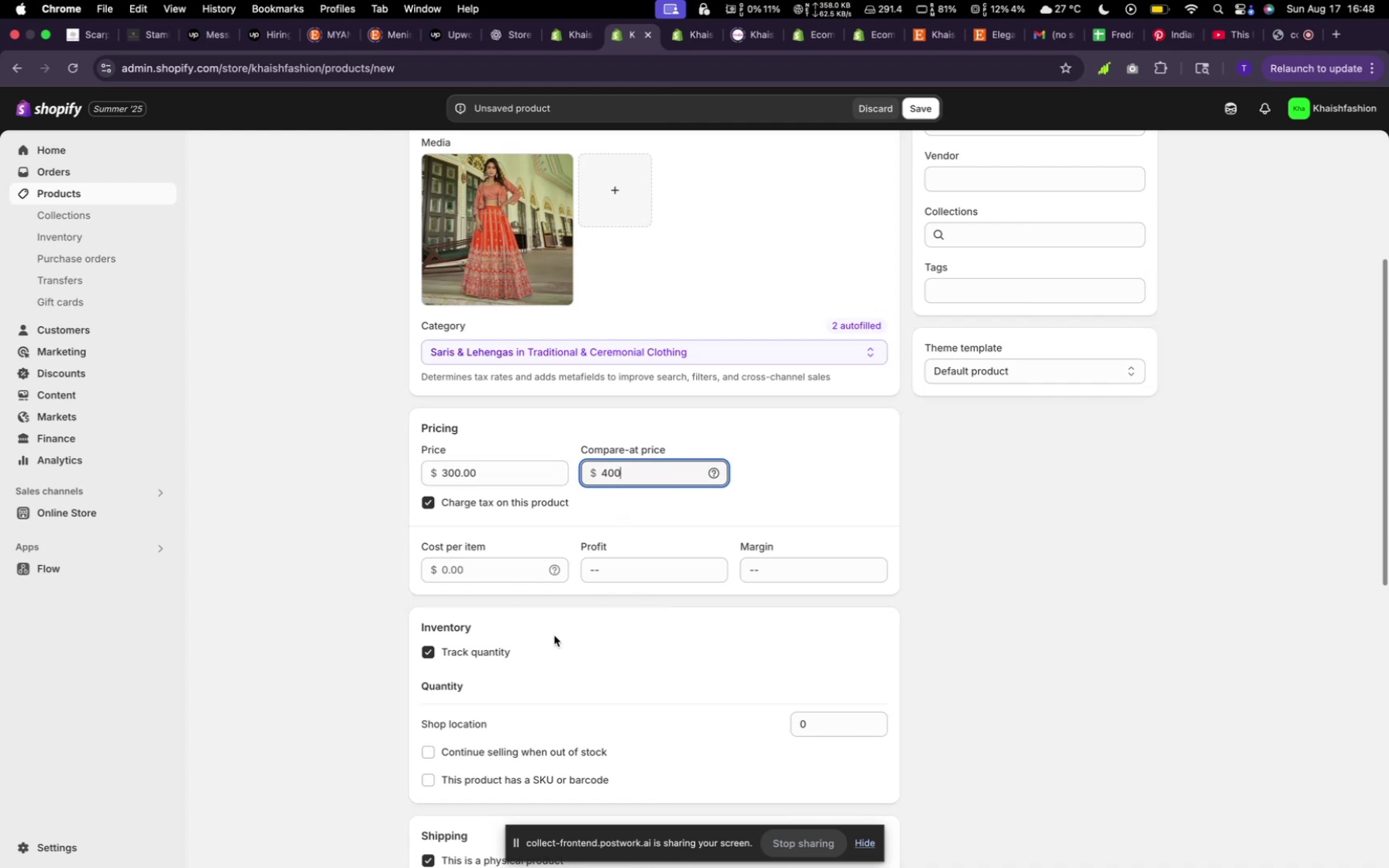 
scroll: coordinate [441, 699], scroll_direction: down, amount: 12.0
 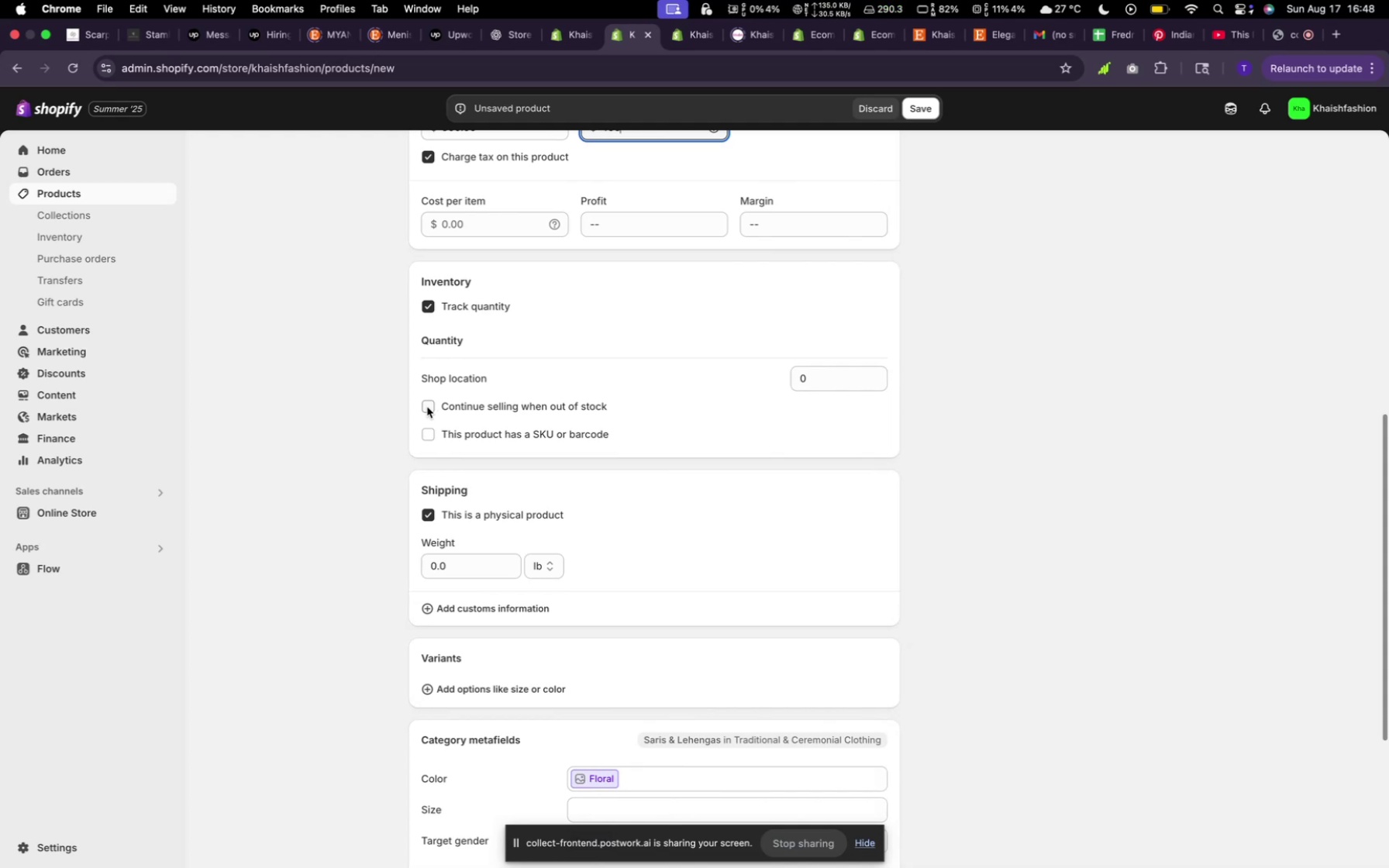 
wait(6.36)
 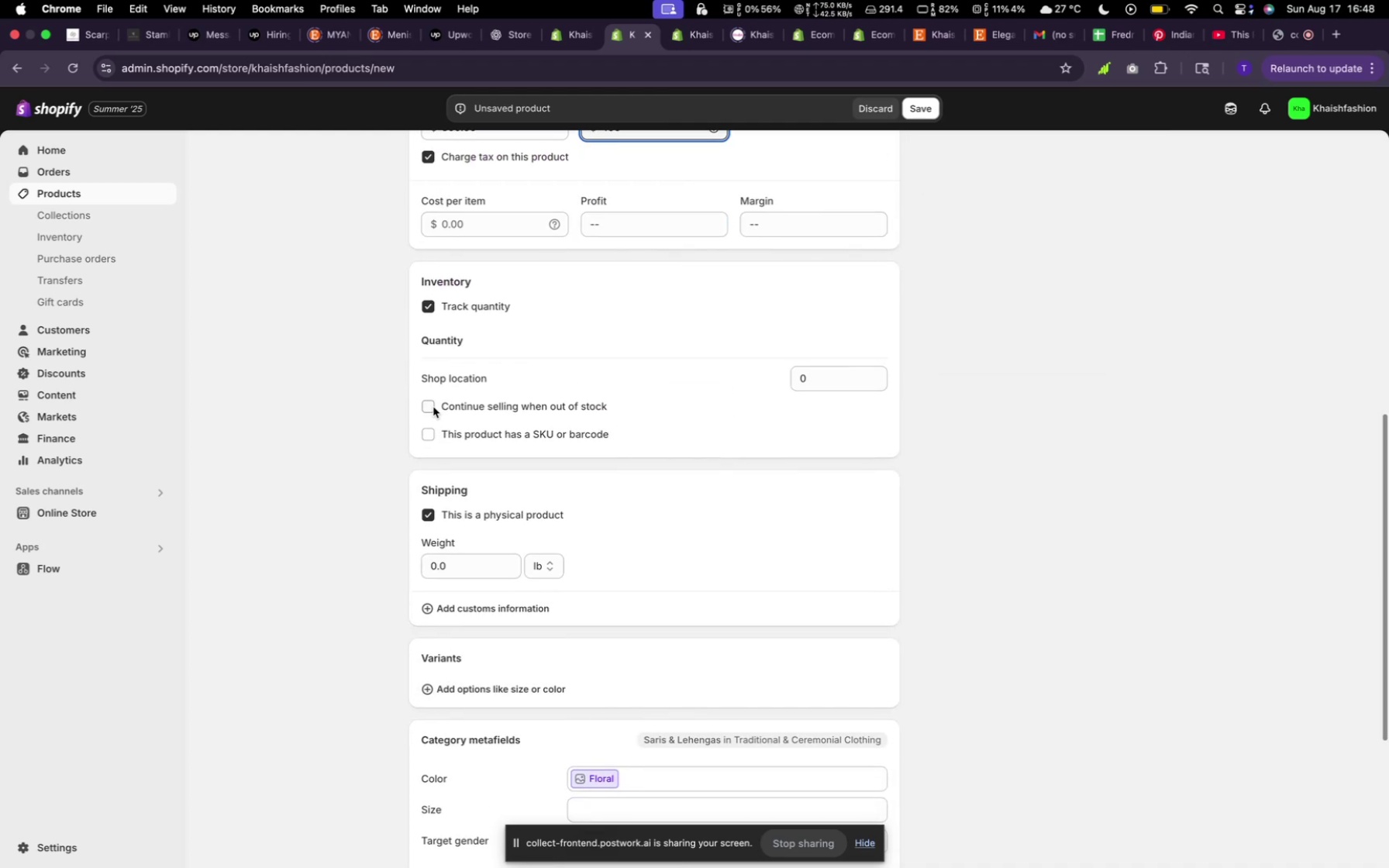 
mouse_move([491, 701])
 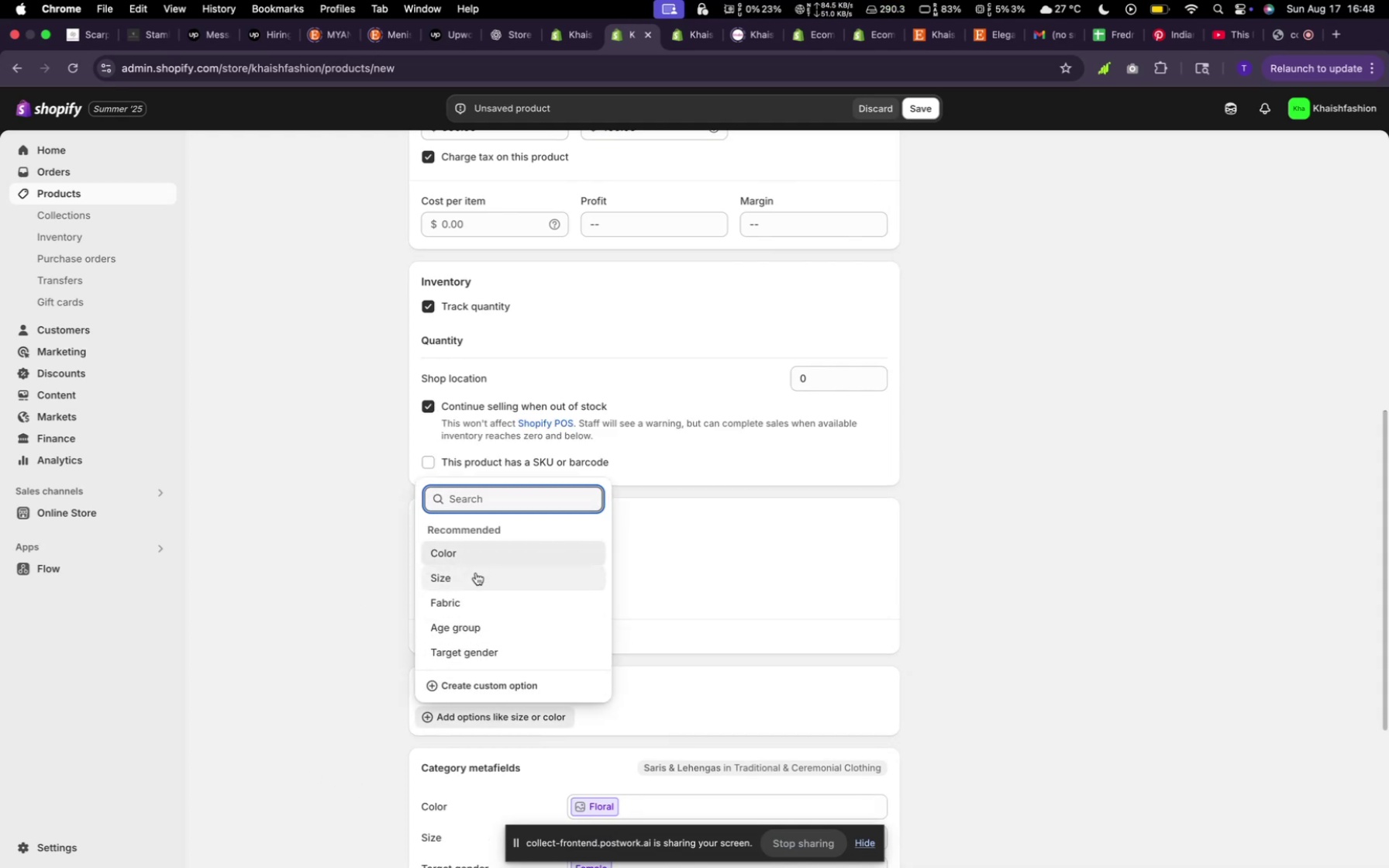 
left_click([477, 576])
 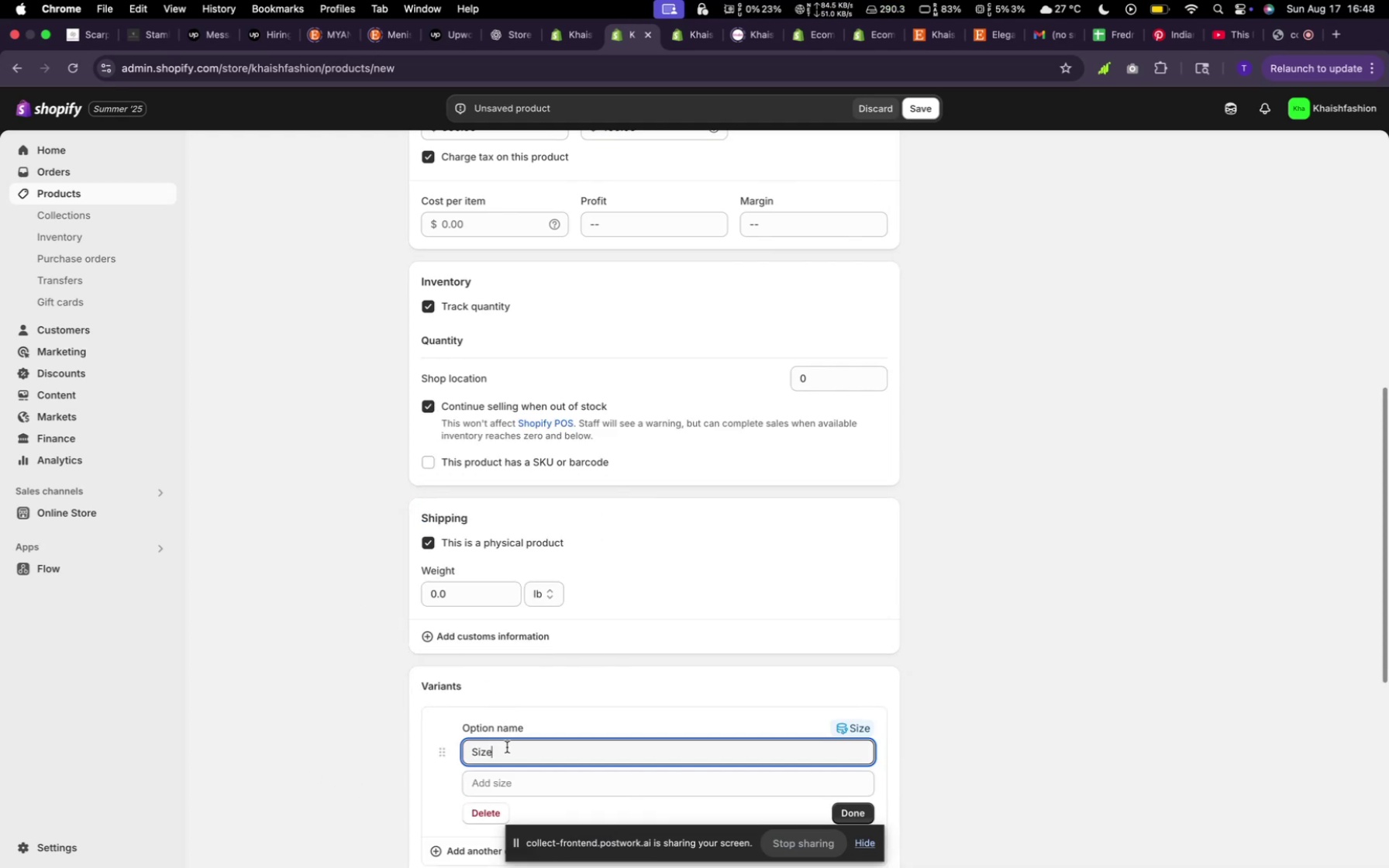 
left_click([515, 784])
 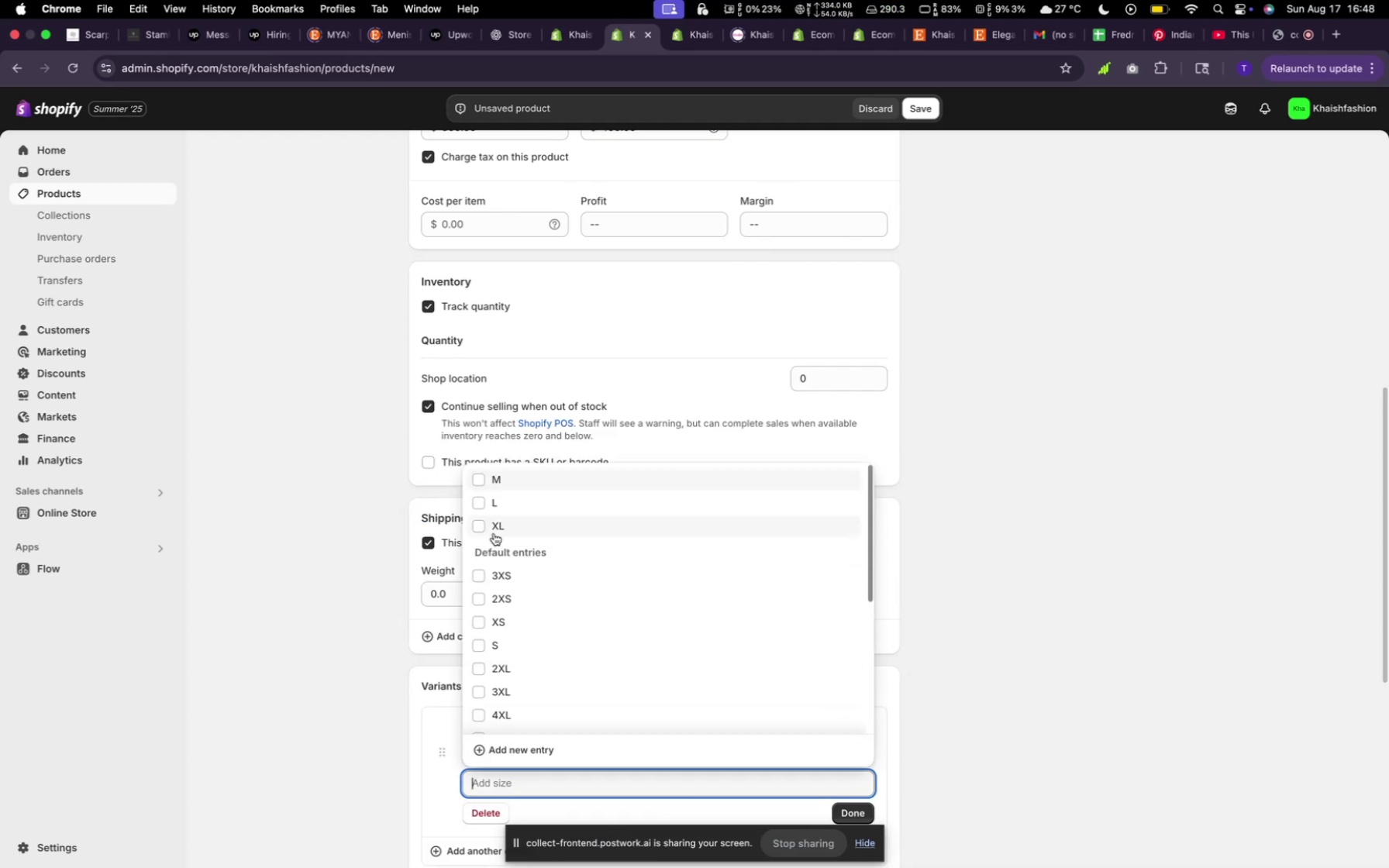 
left_click([494, 528])
 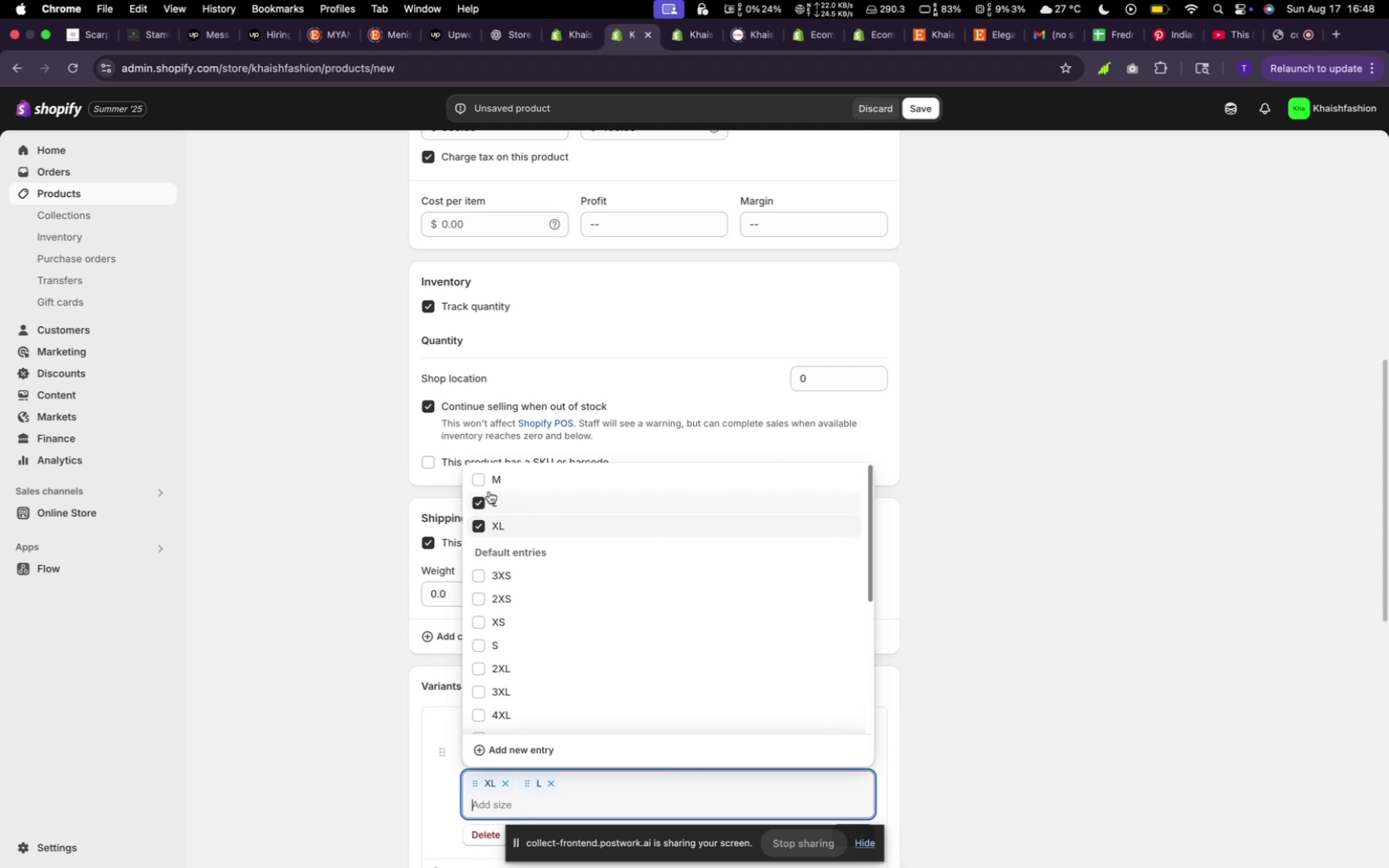 
left_click([485, 481])
 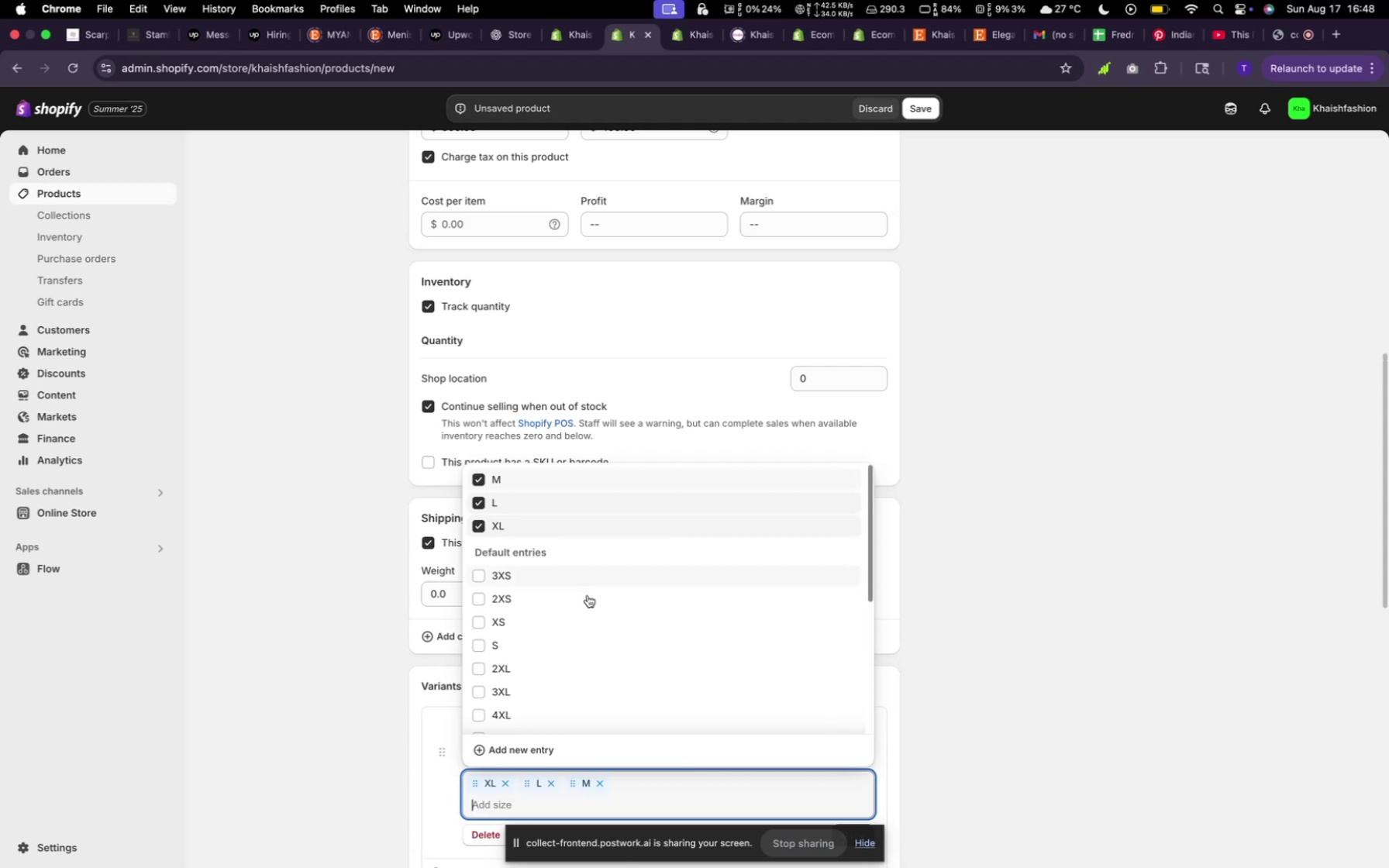 
scroll: coordinate [1087, 634], scroll_direction: down, amount: 28.0
 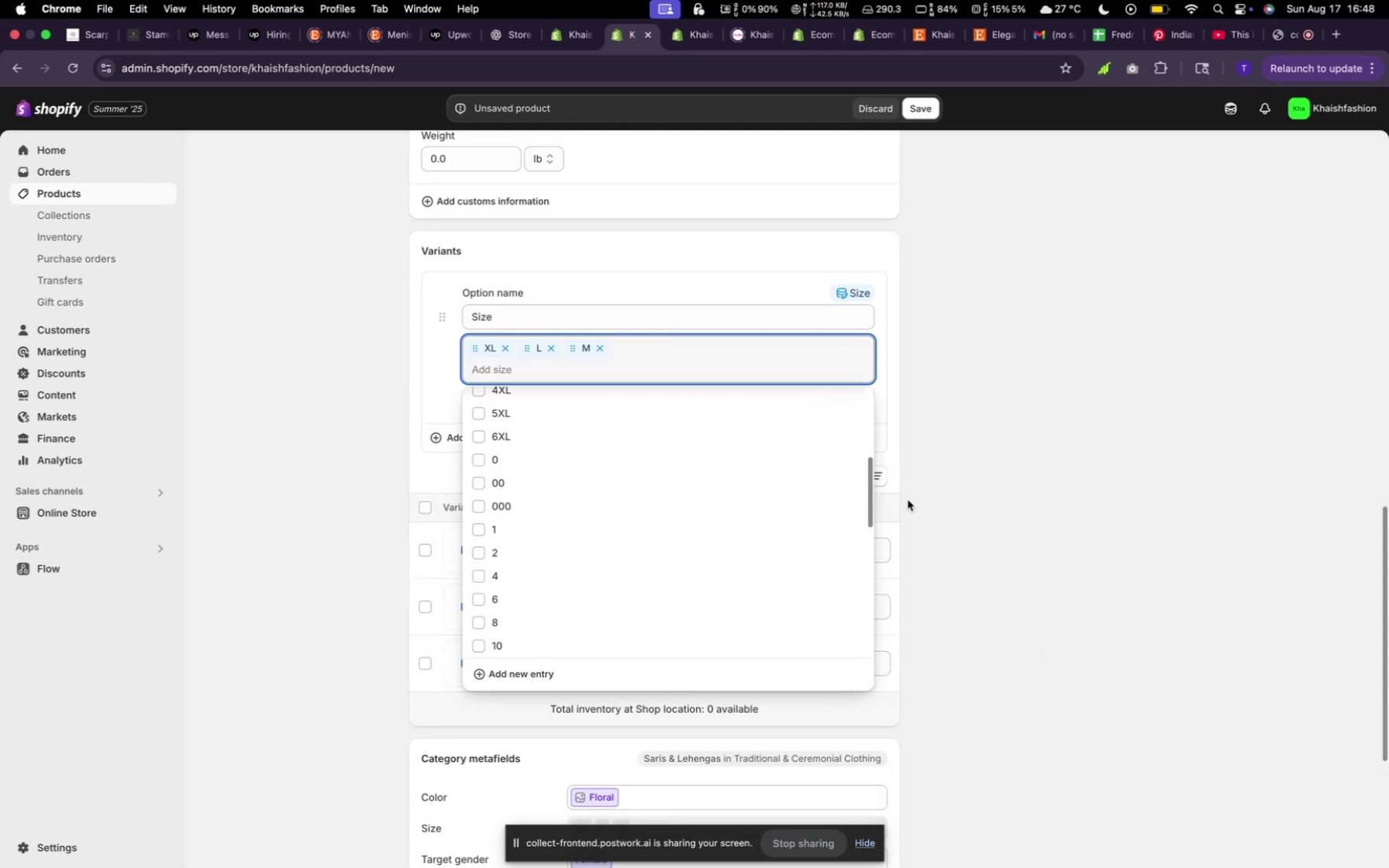 
left_click([925, 487])
 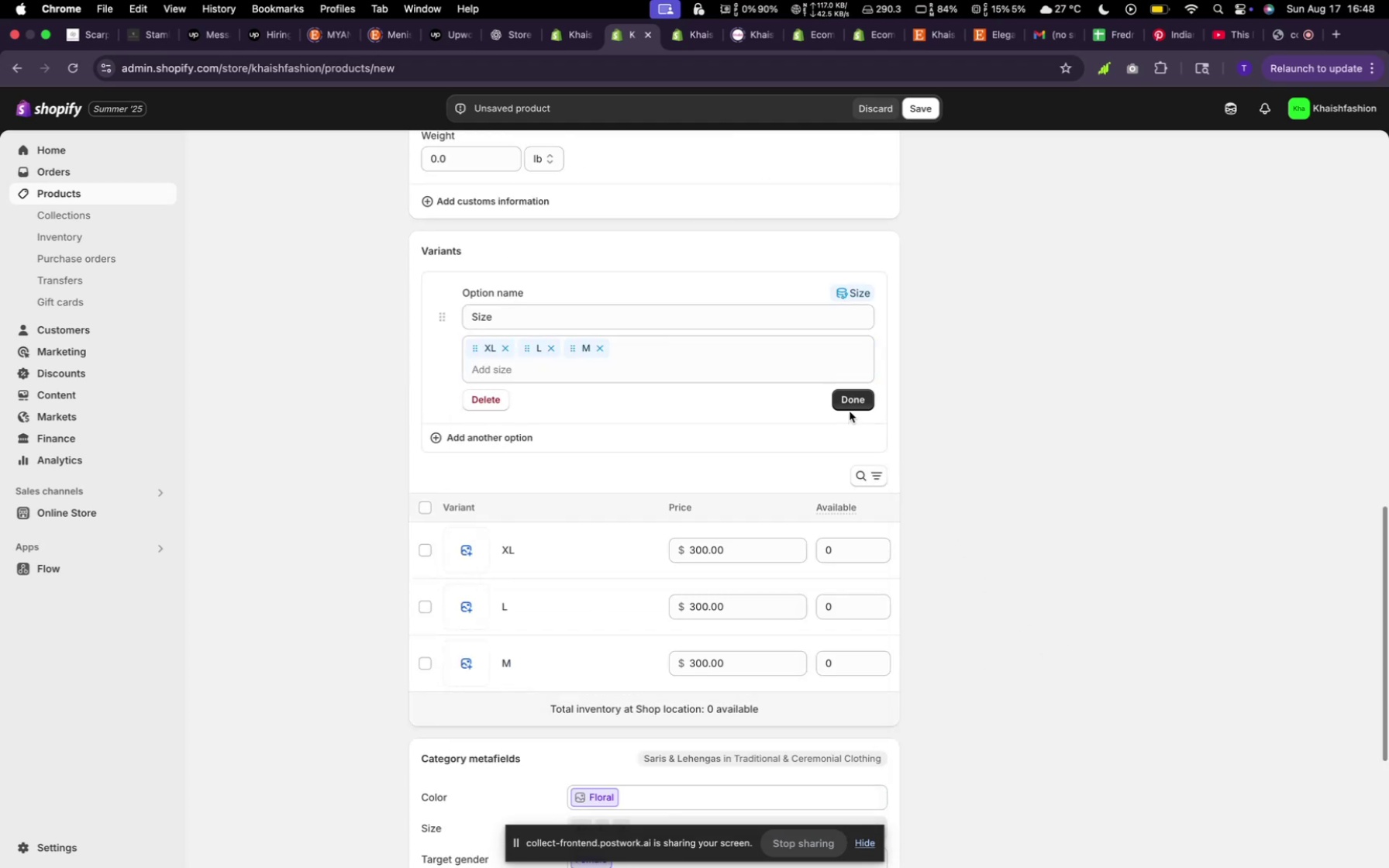 
left_click([851, 401])
 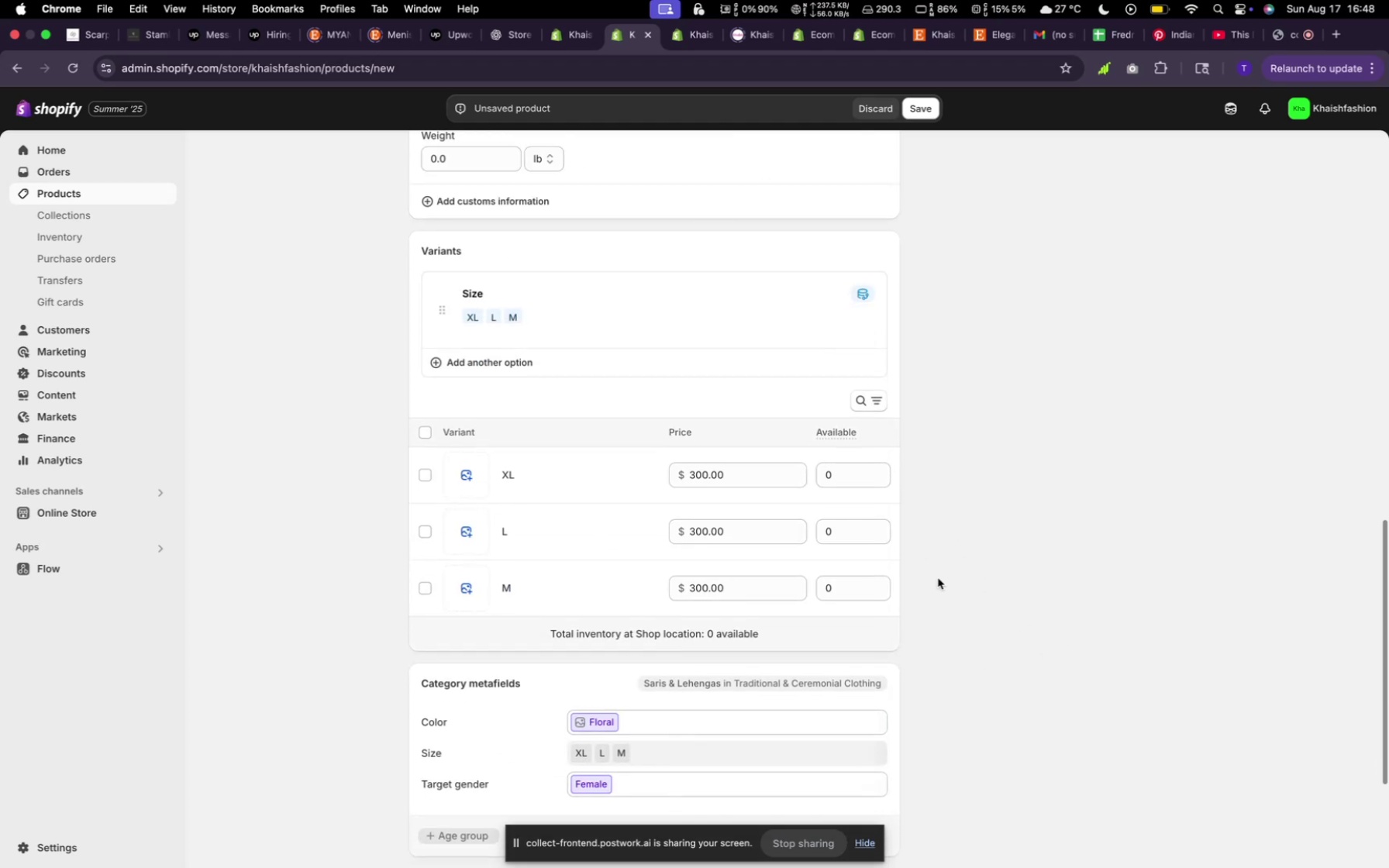 
scroll: coordinate [939, 591], scroll_direction: down, amount: 13.0
 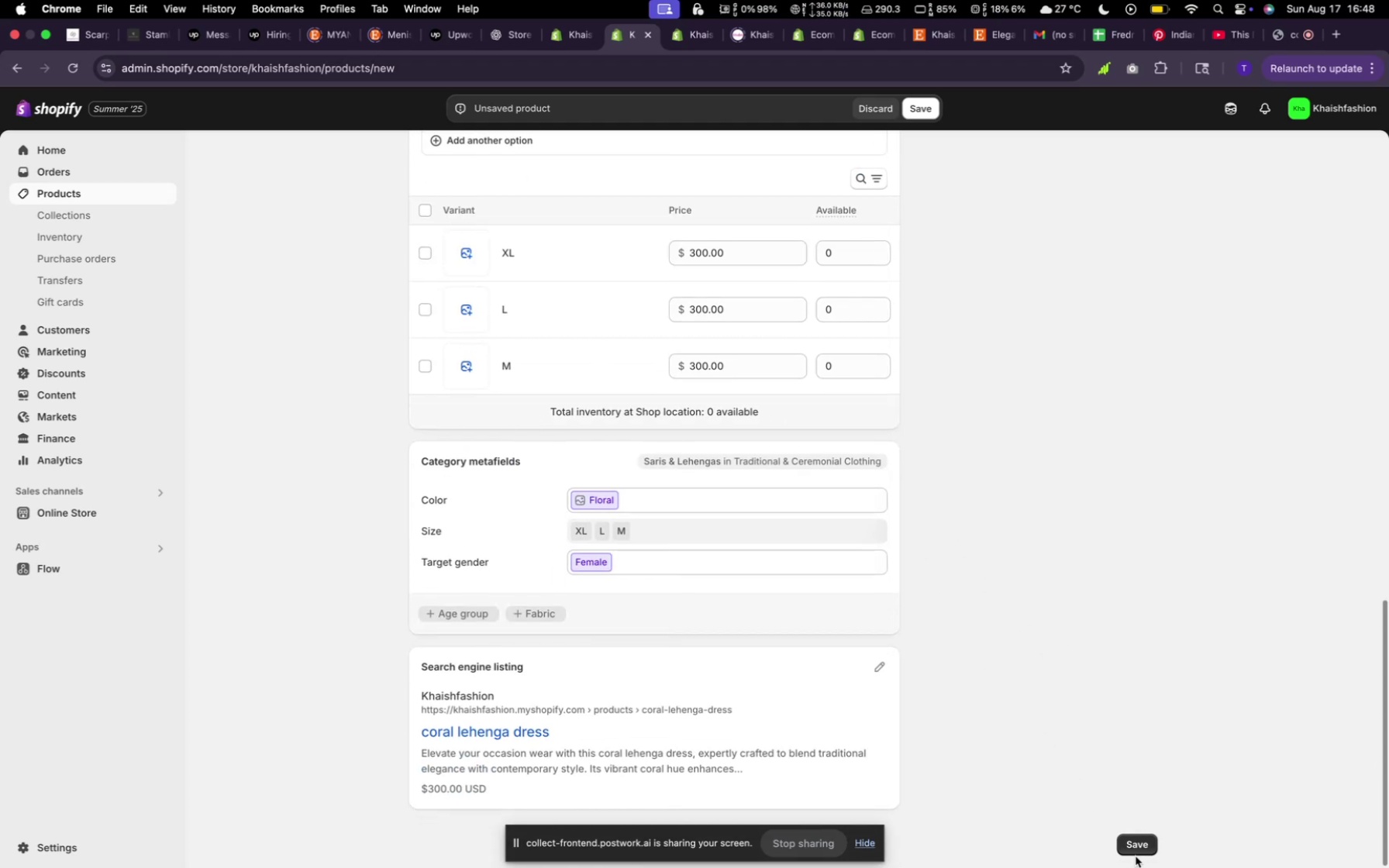 
left_click([1129, 839])
 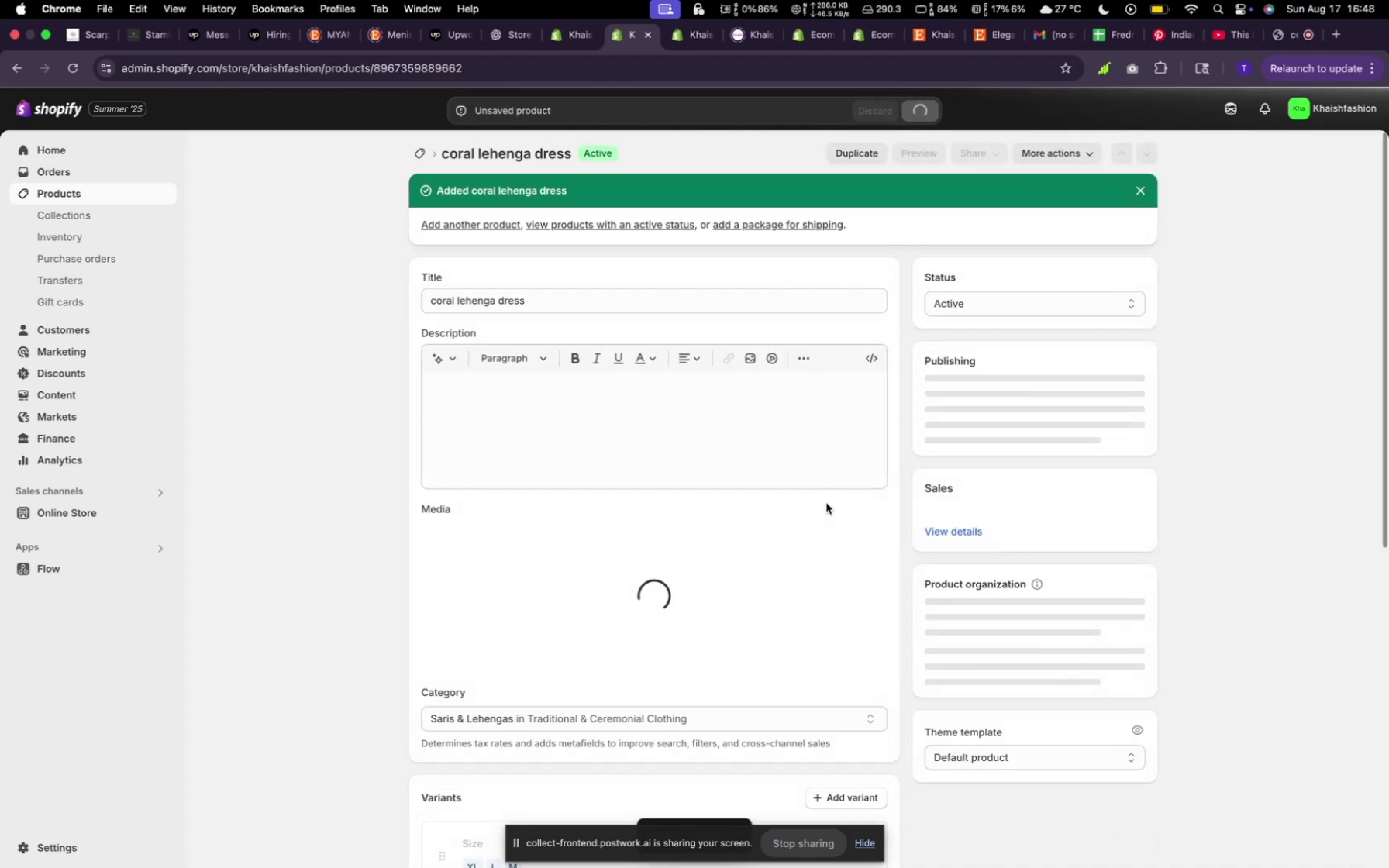 
wait(7.55)
 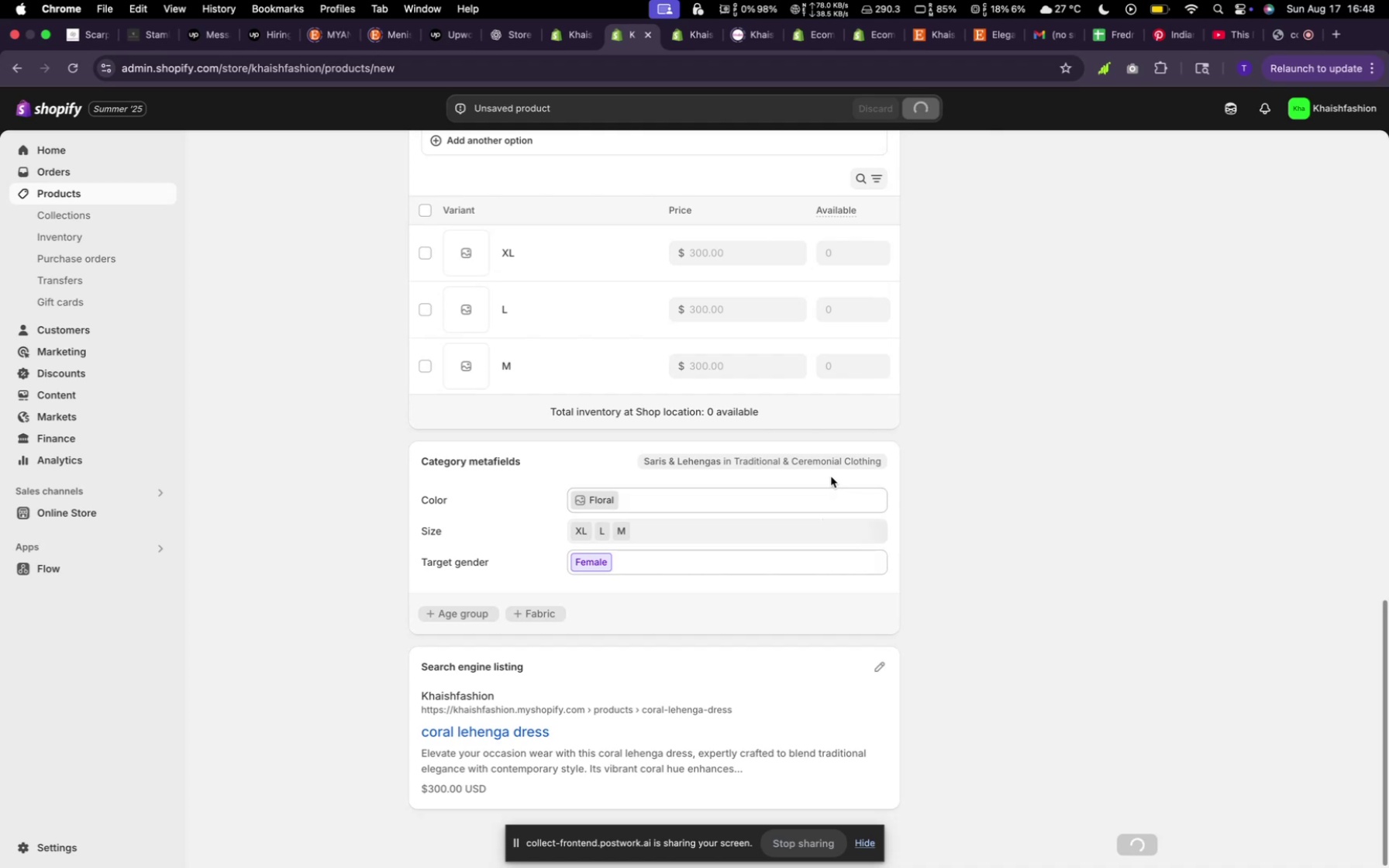 
left_click([422, 157])
 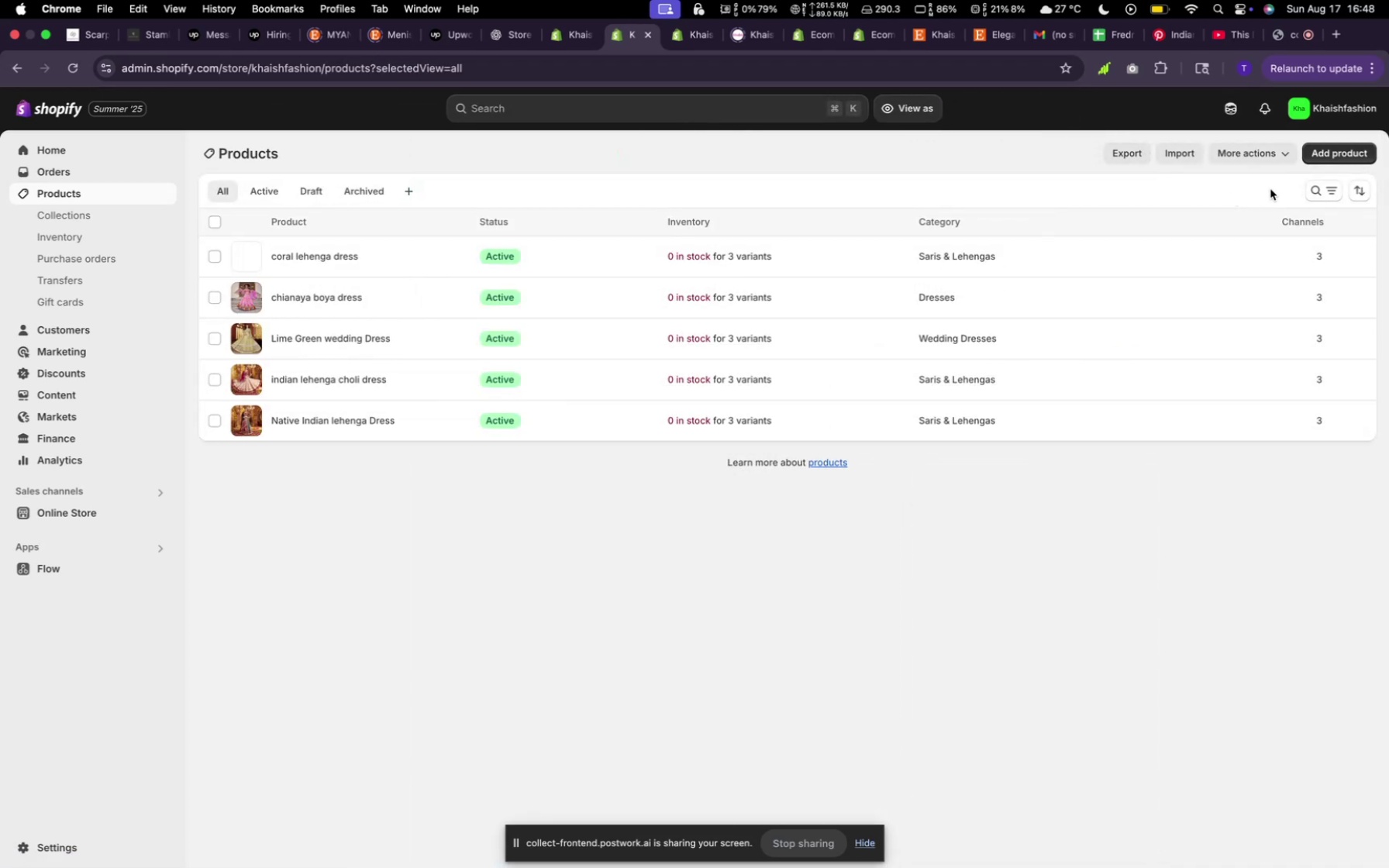 
left_click([1314, 157])
 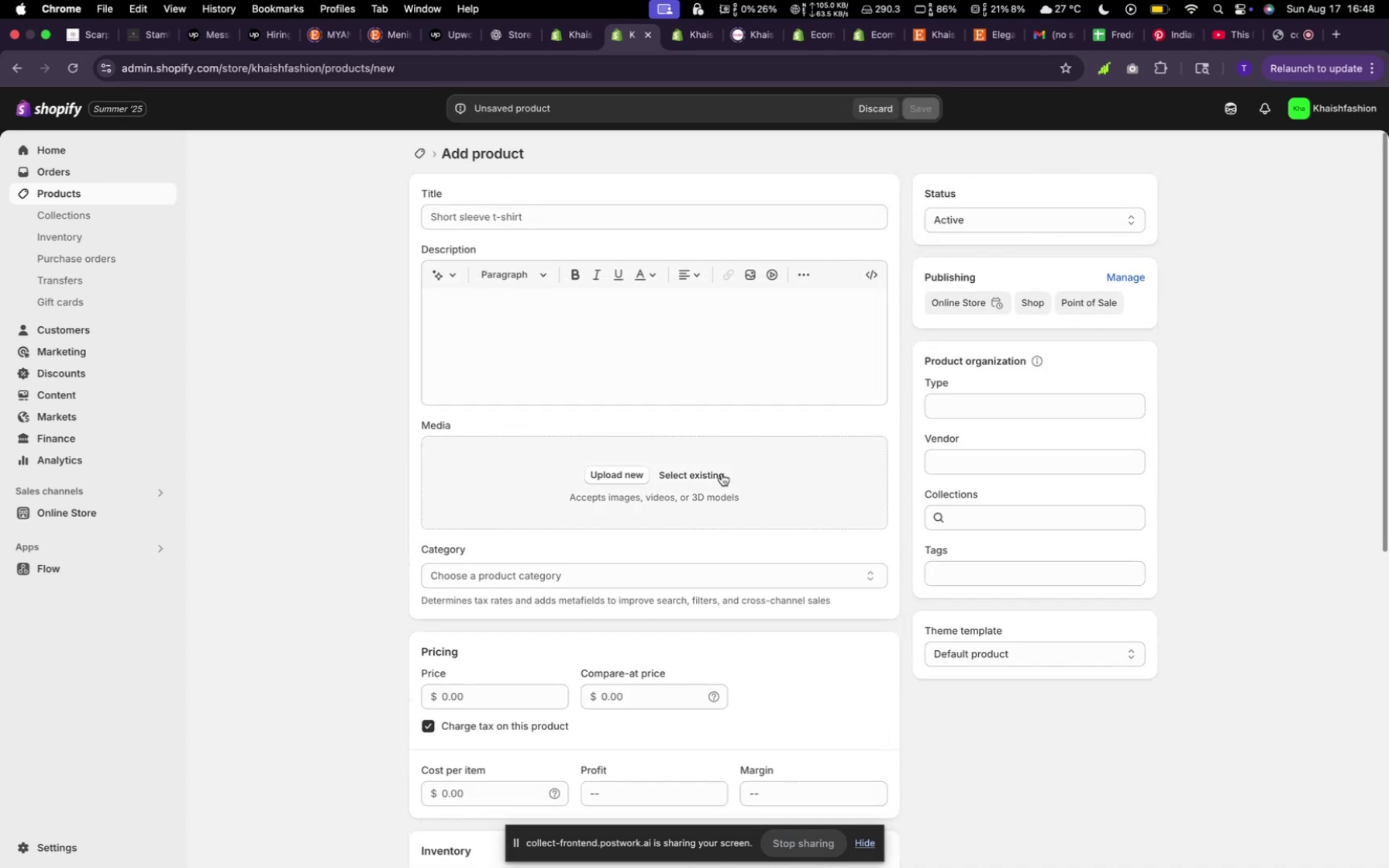 
left_click([686, 472])
 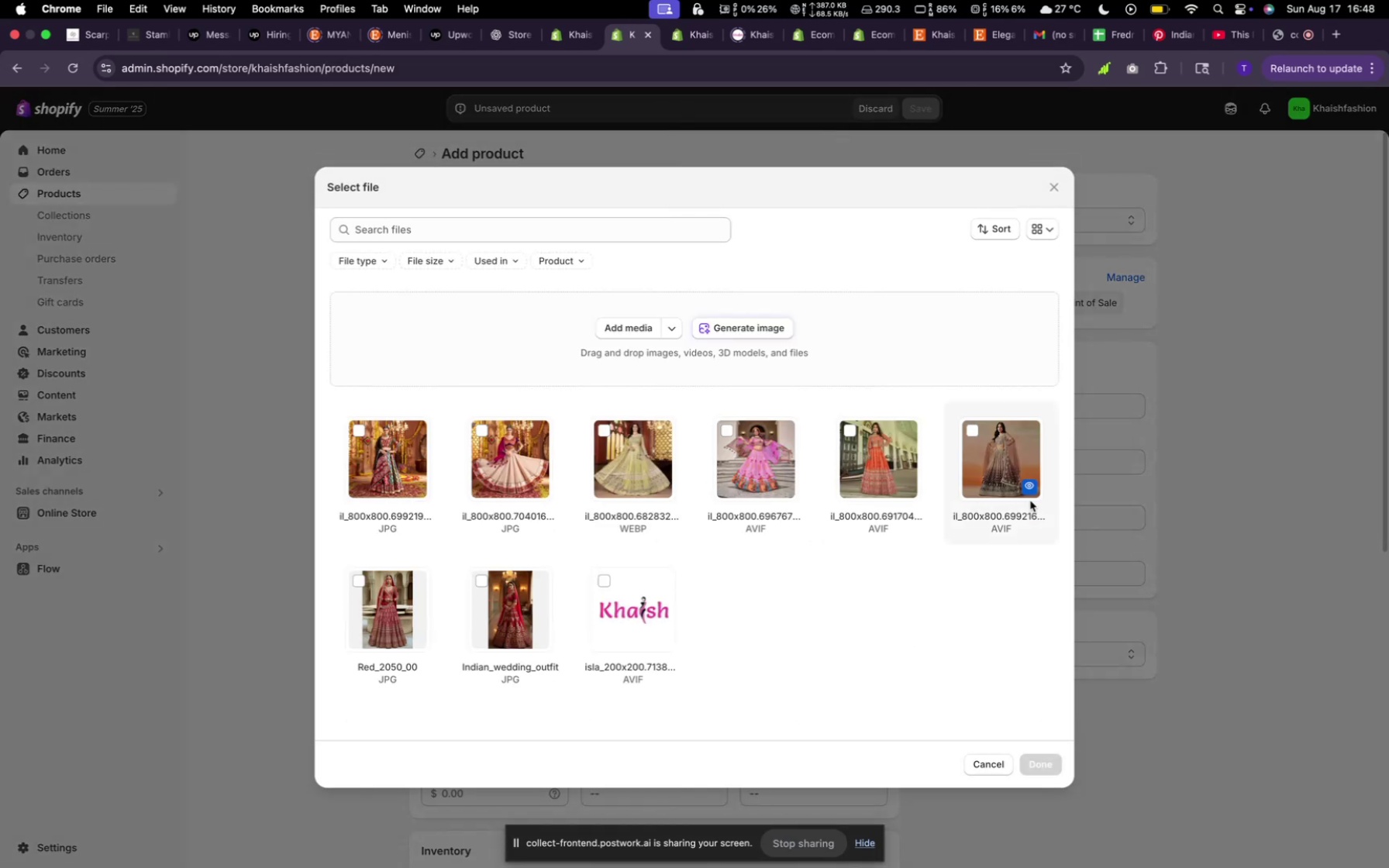 
left_click([1001, 463])
 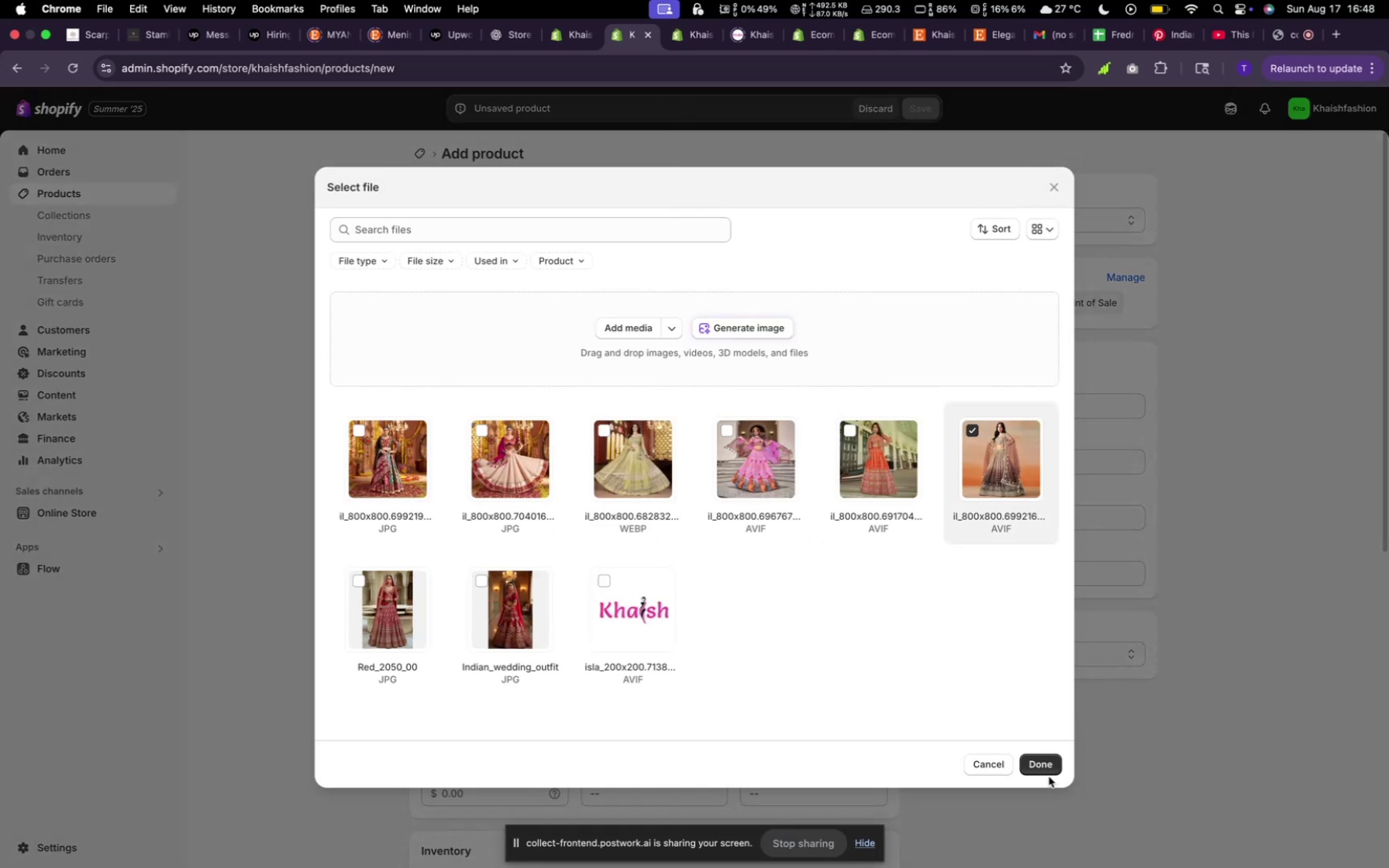 
left_click([1044, 773])
 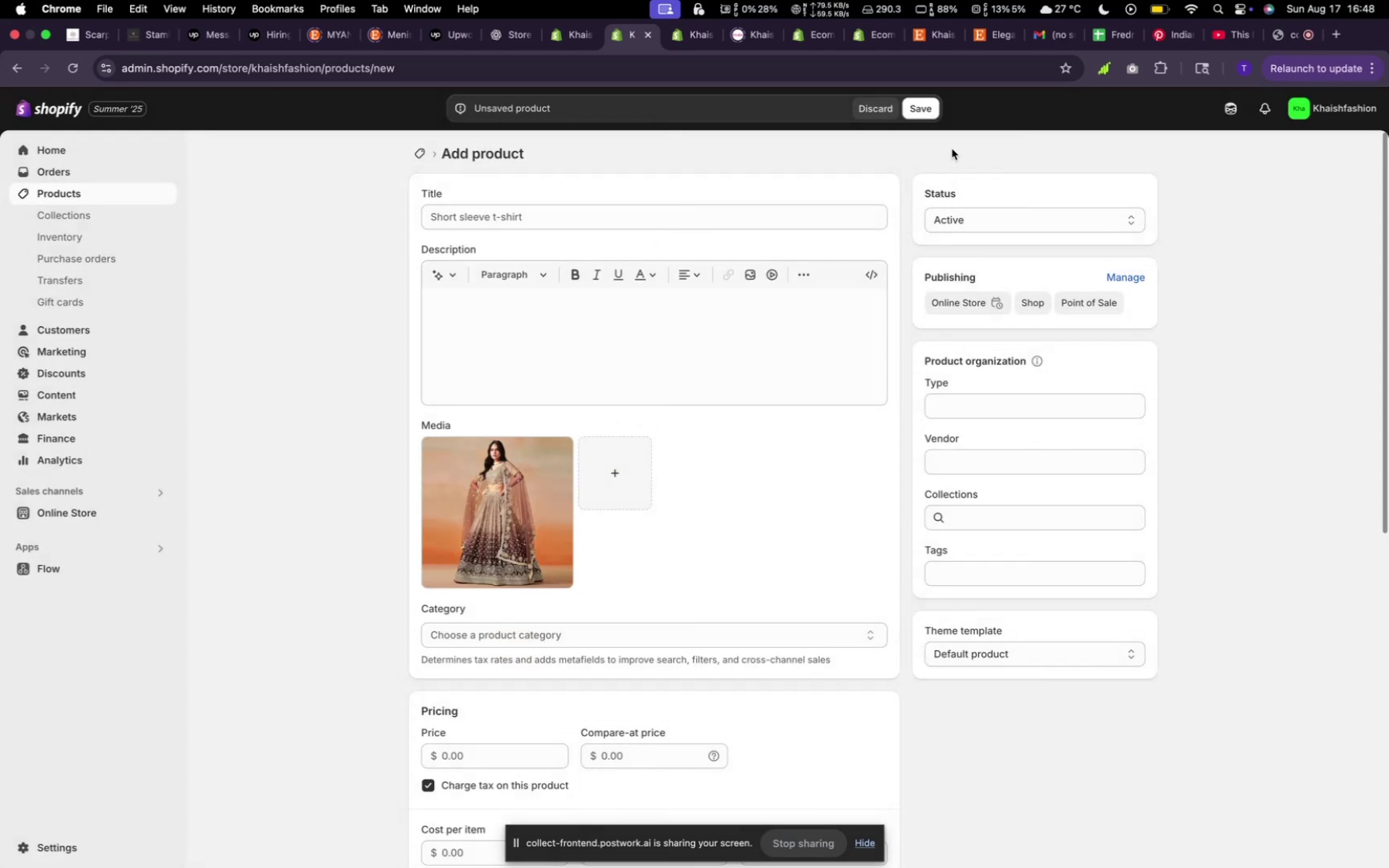 
left_click([938, 33])
 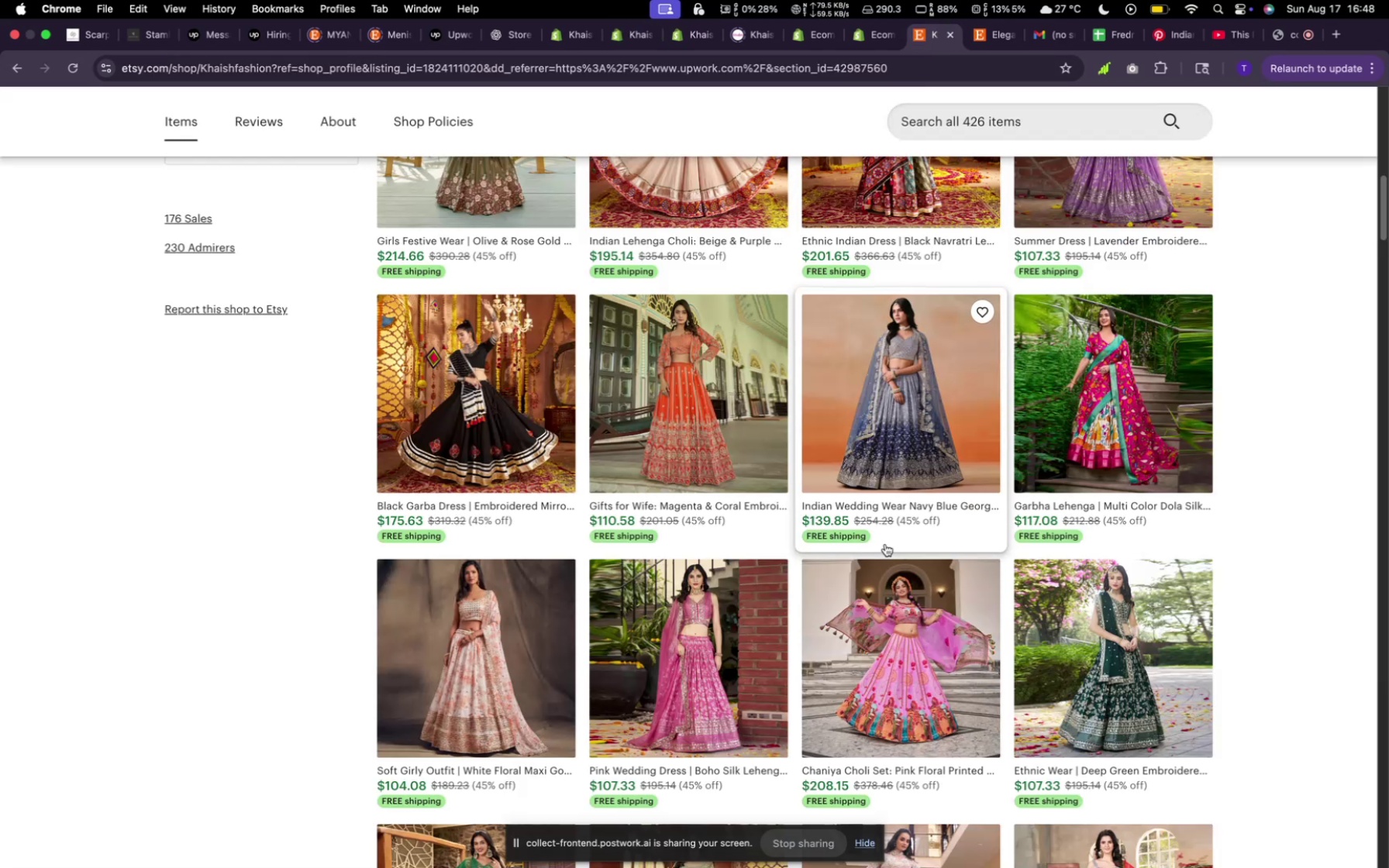 
scroll: coordinate [894, 557], scroll_direction: down, amount: 29.0
 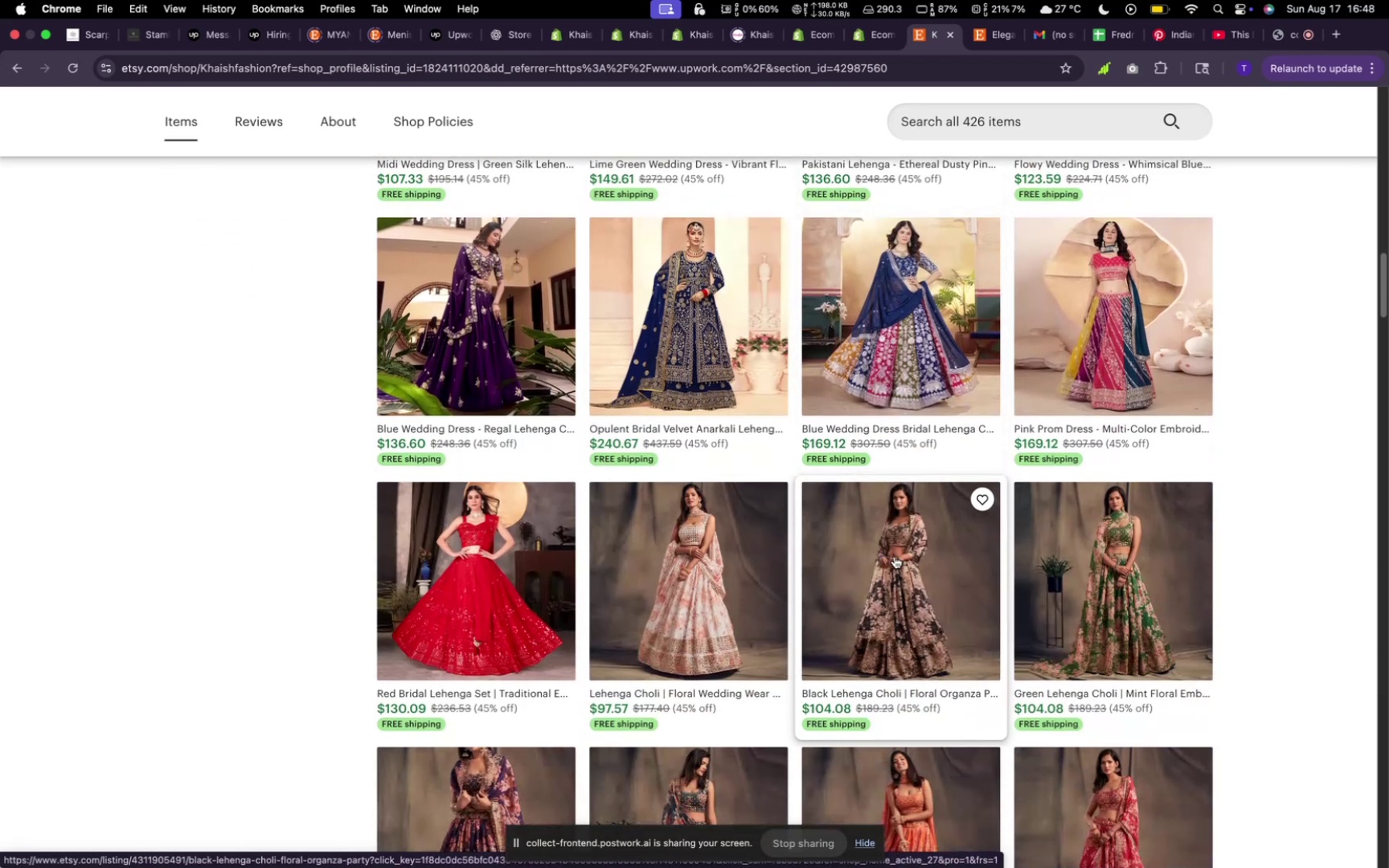 
scroll: coordinate [896, 546], scroll_direction: up, amount: 10.0
 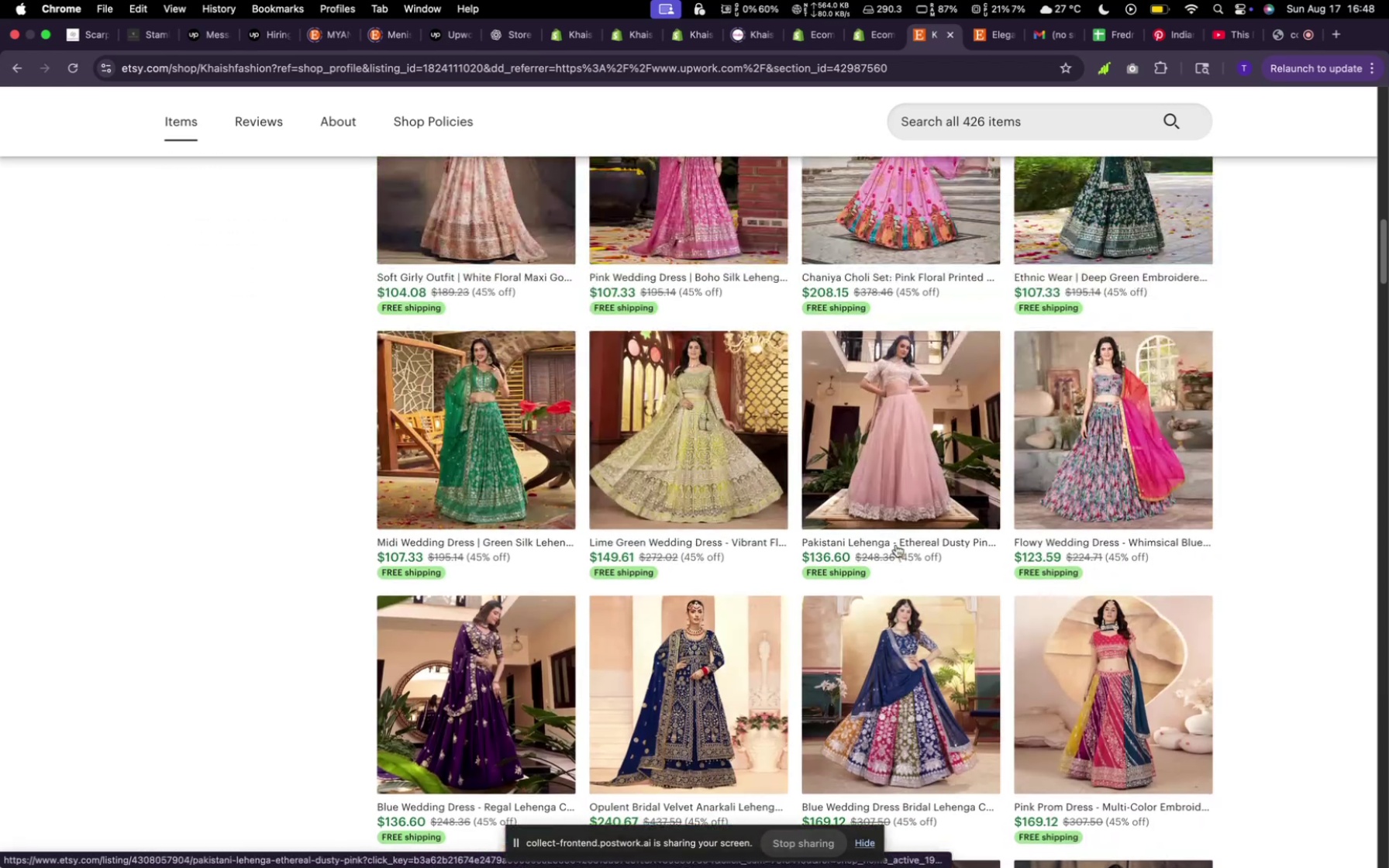 
scroll: coordinate [922, 537], scroll_direction: down, amount: 31.0
 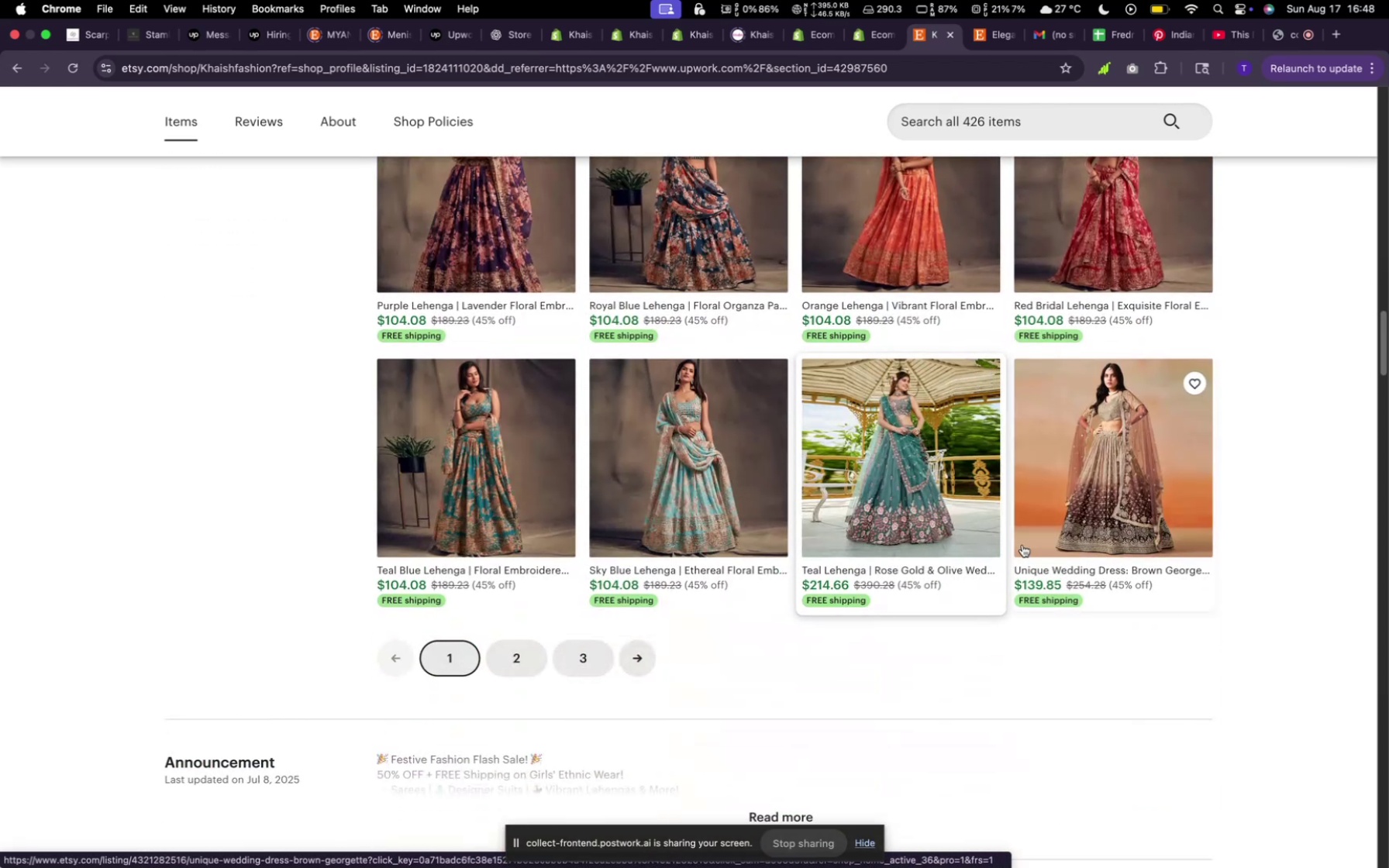 
mouse_move([1052, 515])
 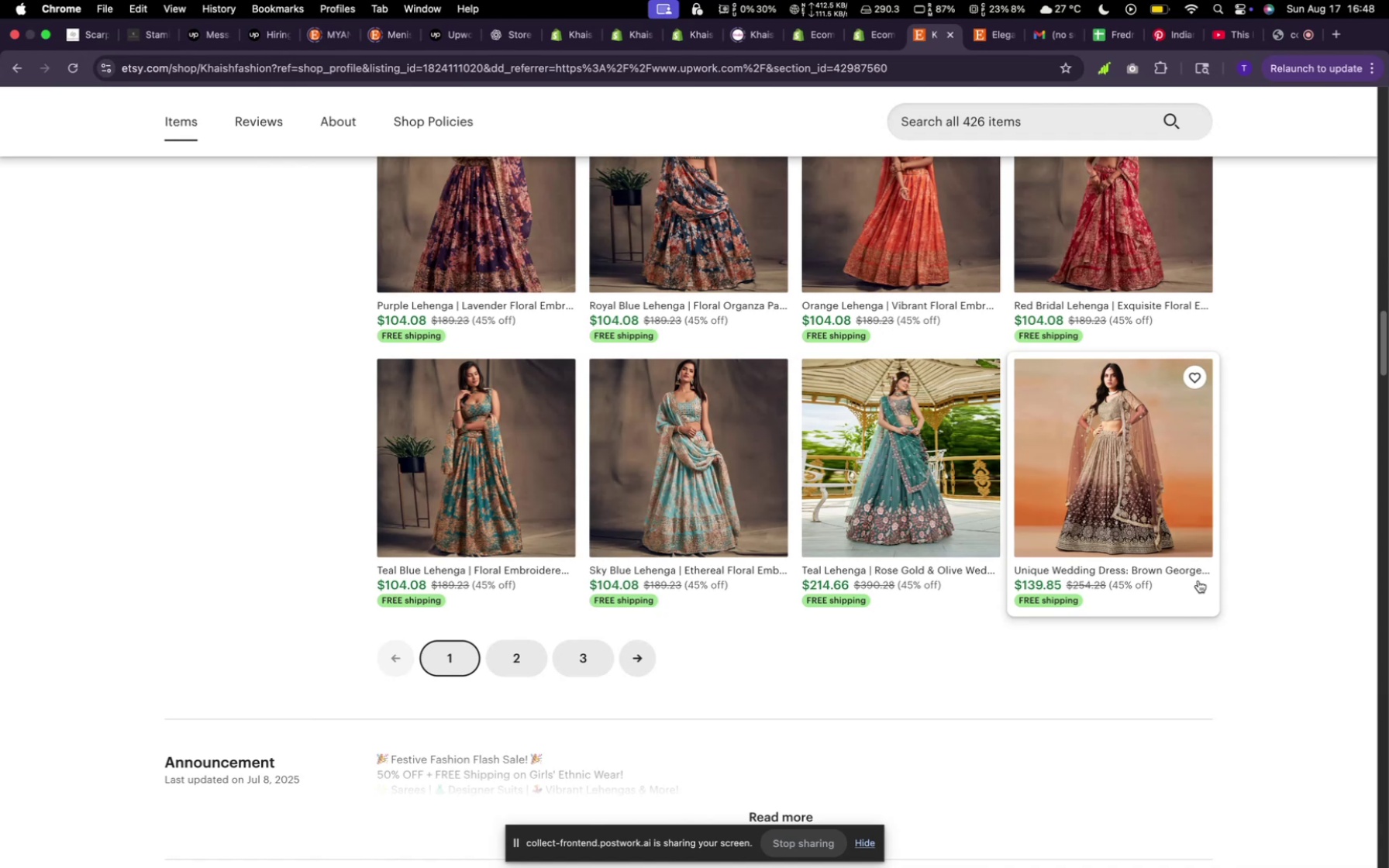 
mouse_move([1159, 519])
 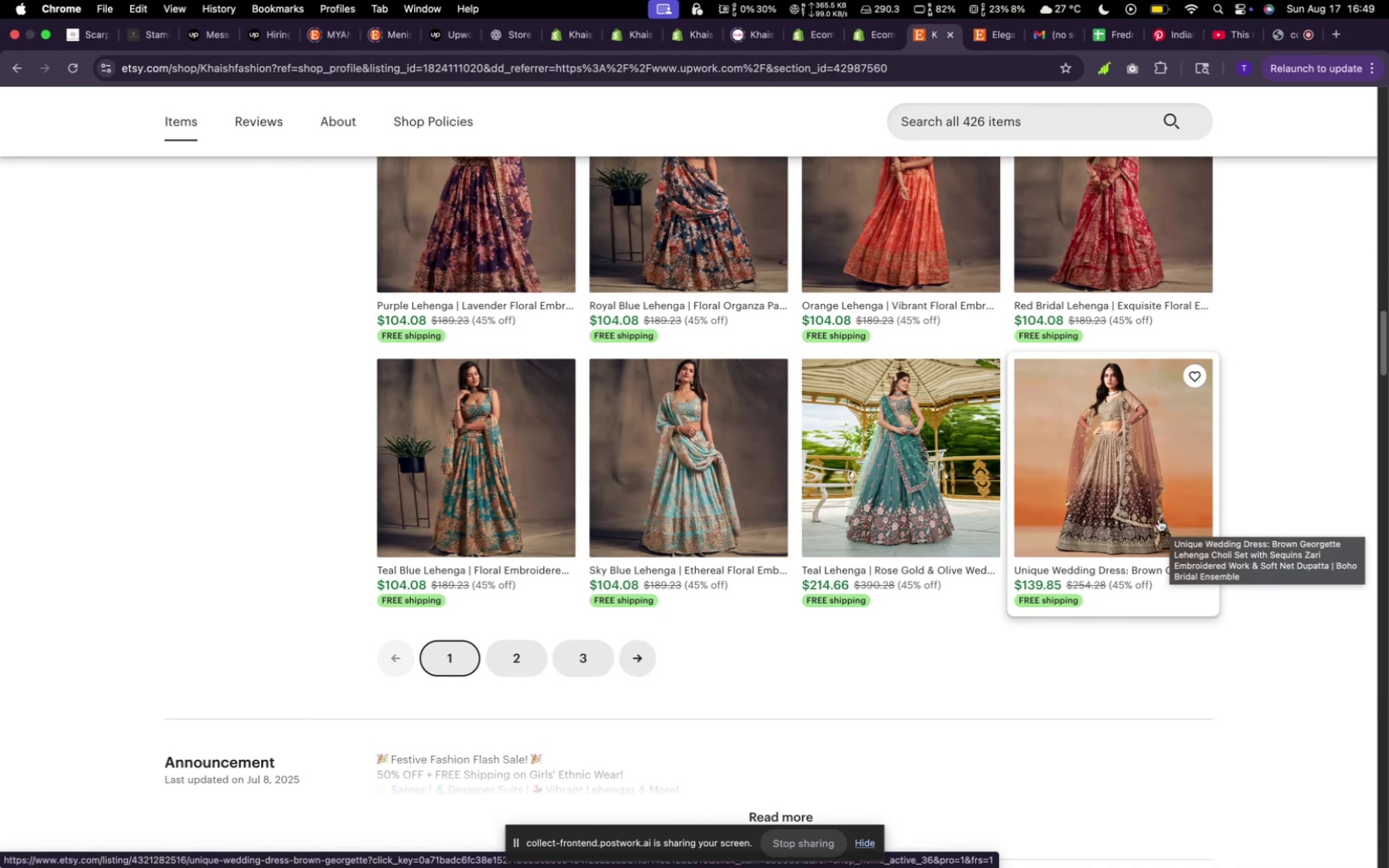 
mouse_move([1100, 504])
 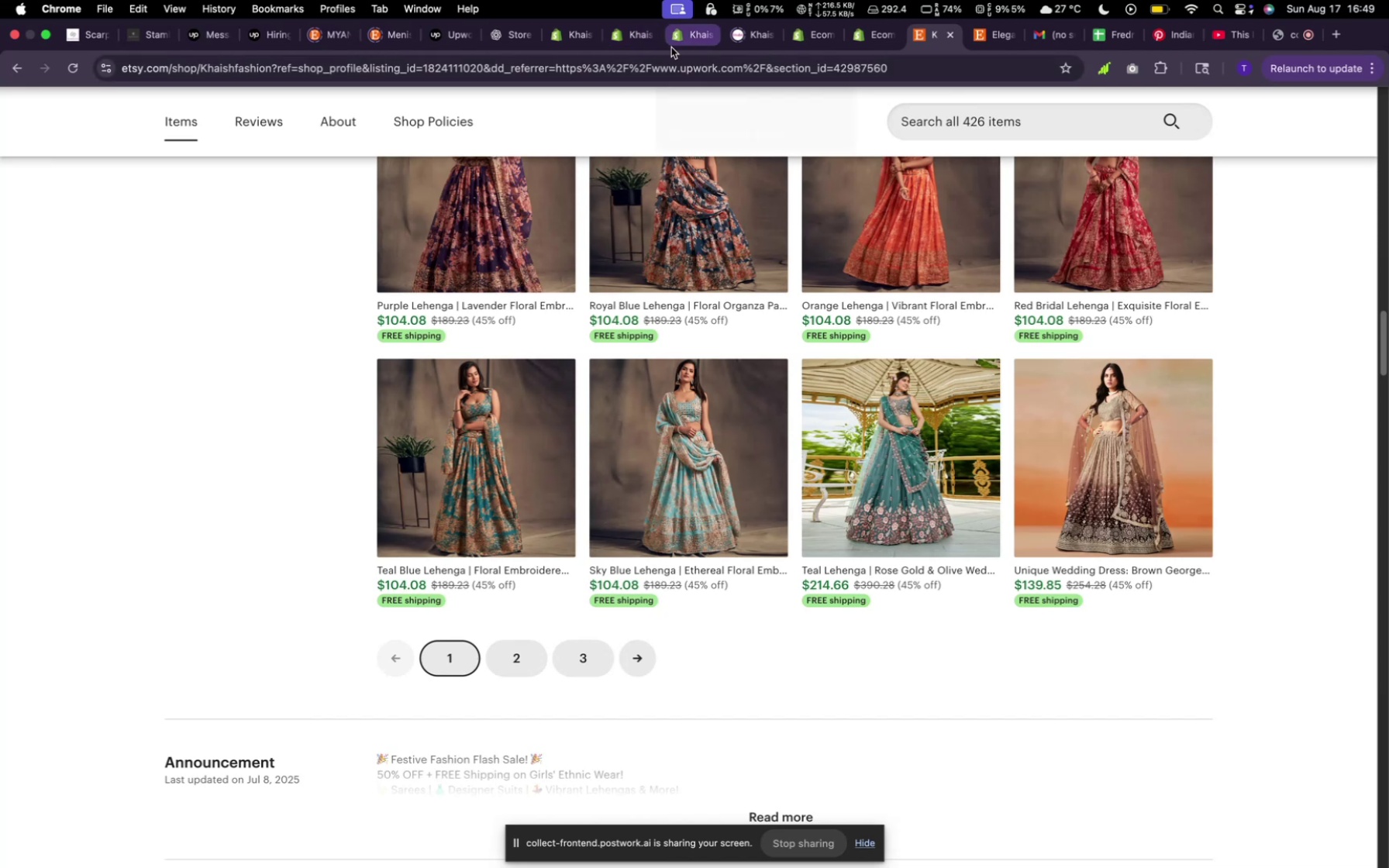 
left_click([630, 36])
 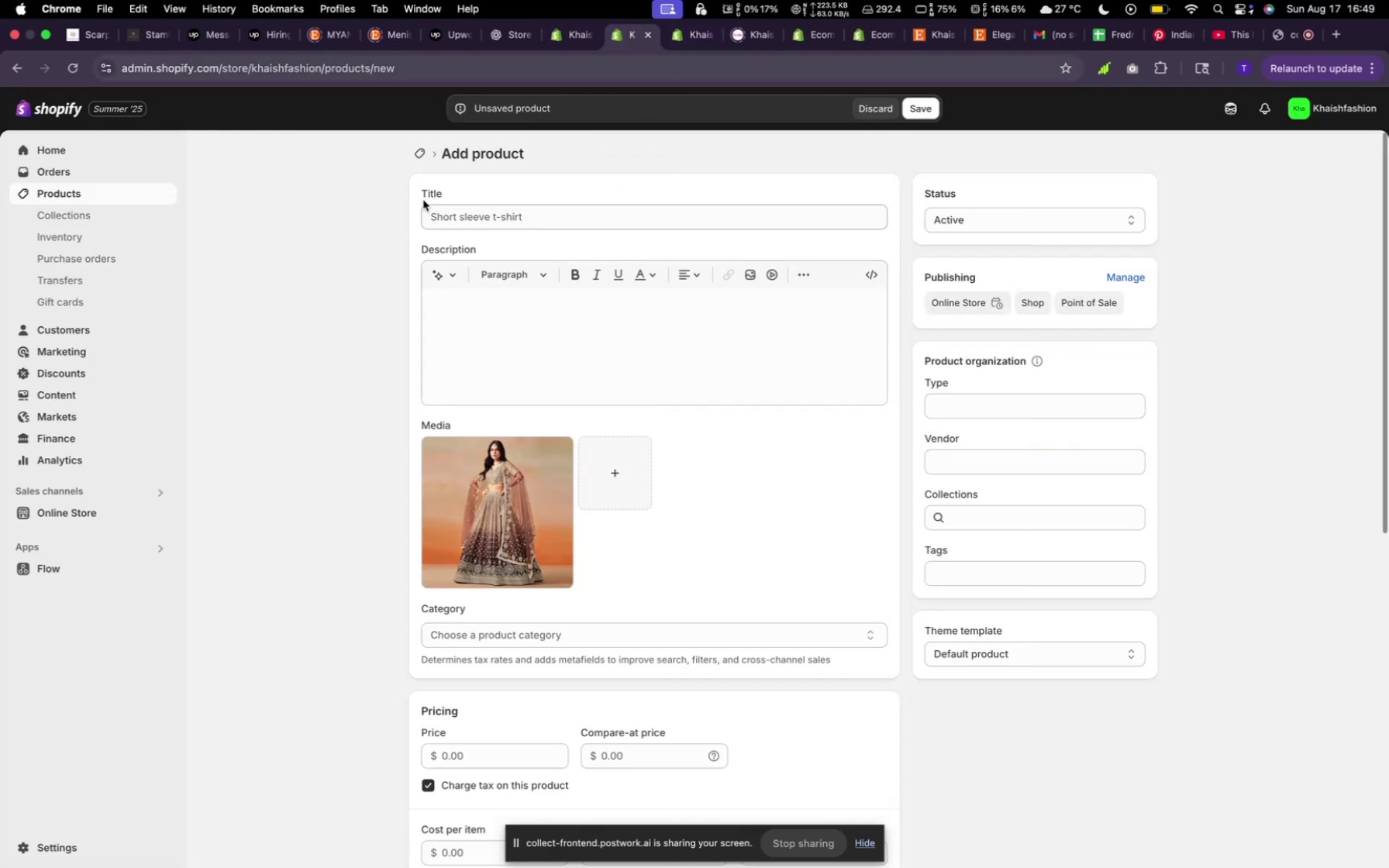 
left_click([451, 212])
 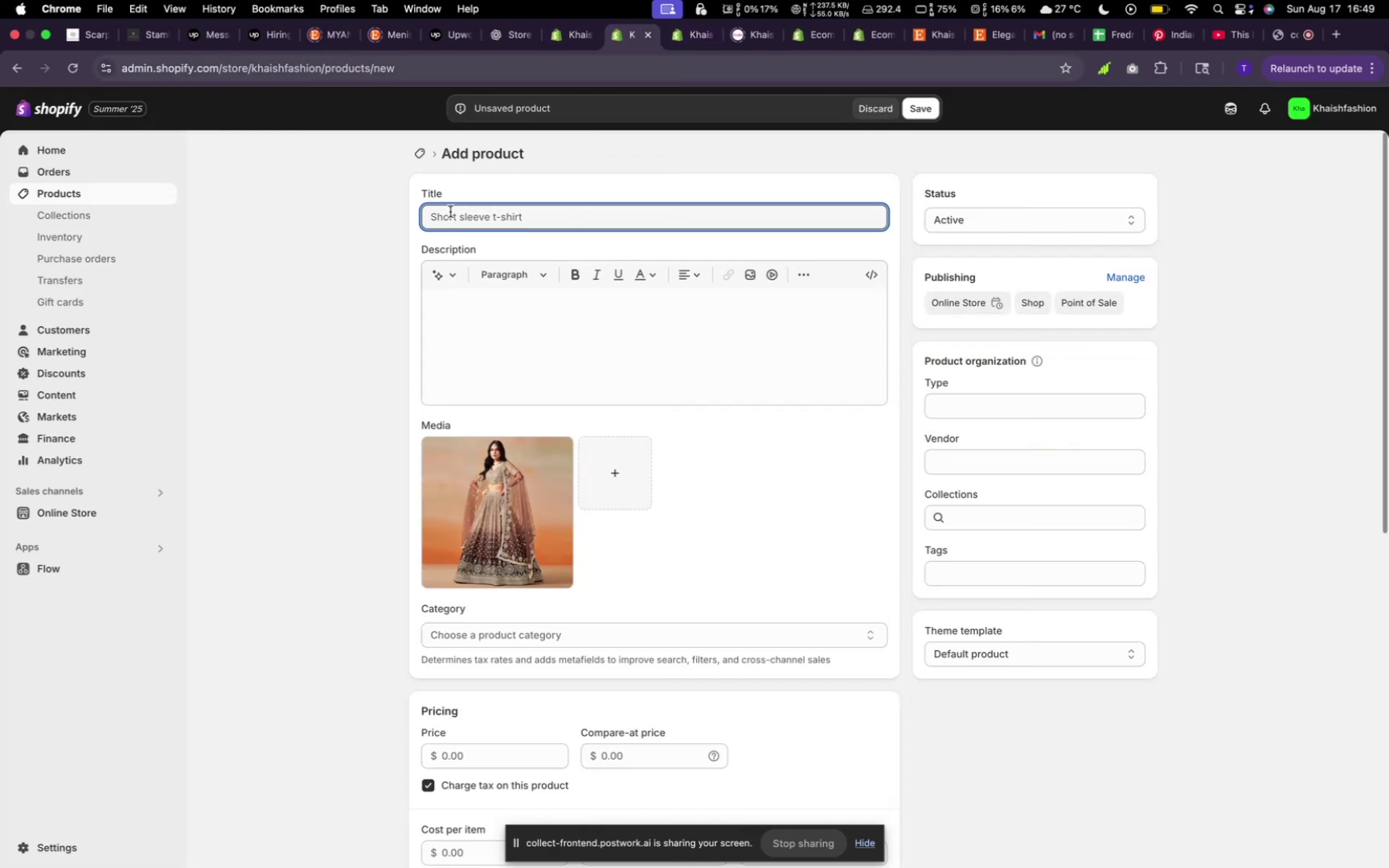 
type(brown len)
key(Backspace)
type(henga Cl)
key(Backspace)
type(oral Set Dress)
 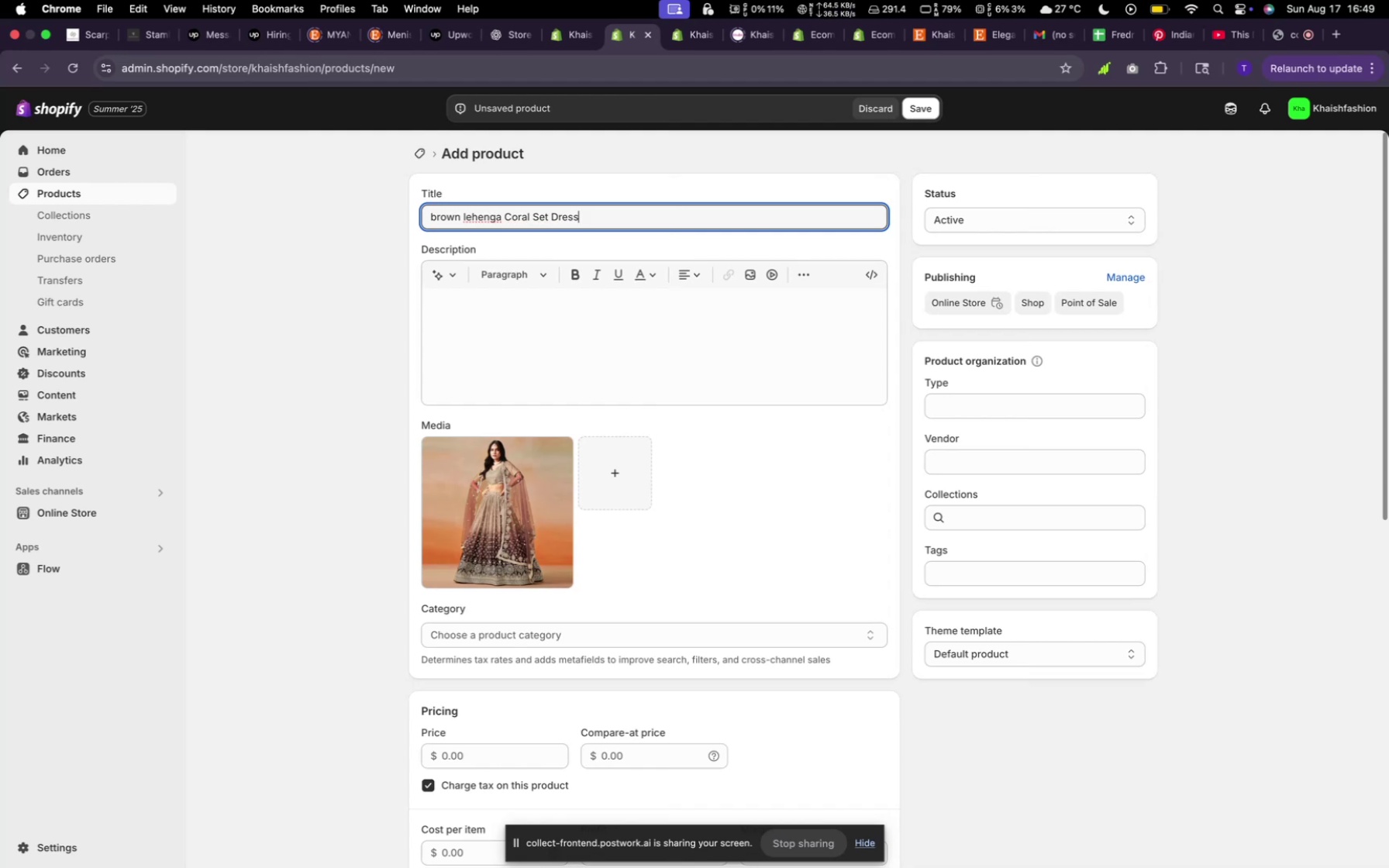 
left_click([458, 281])
 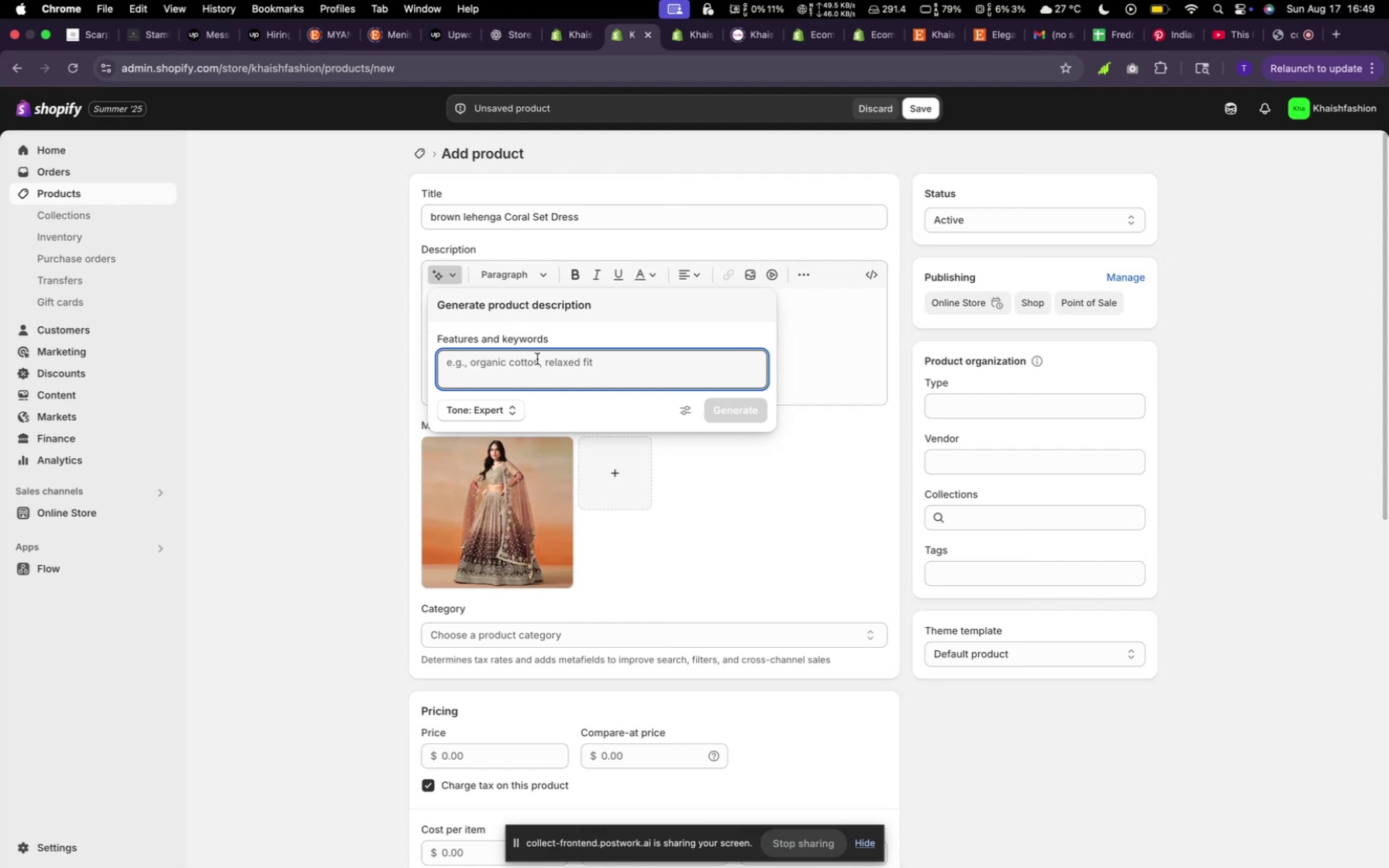 
type(random)
 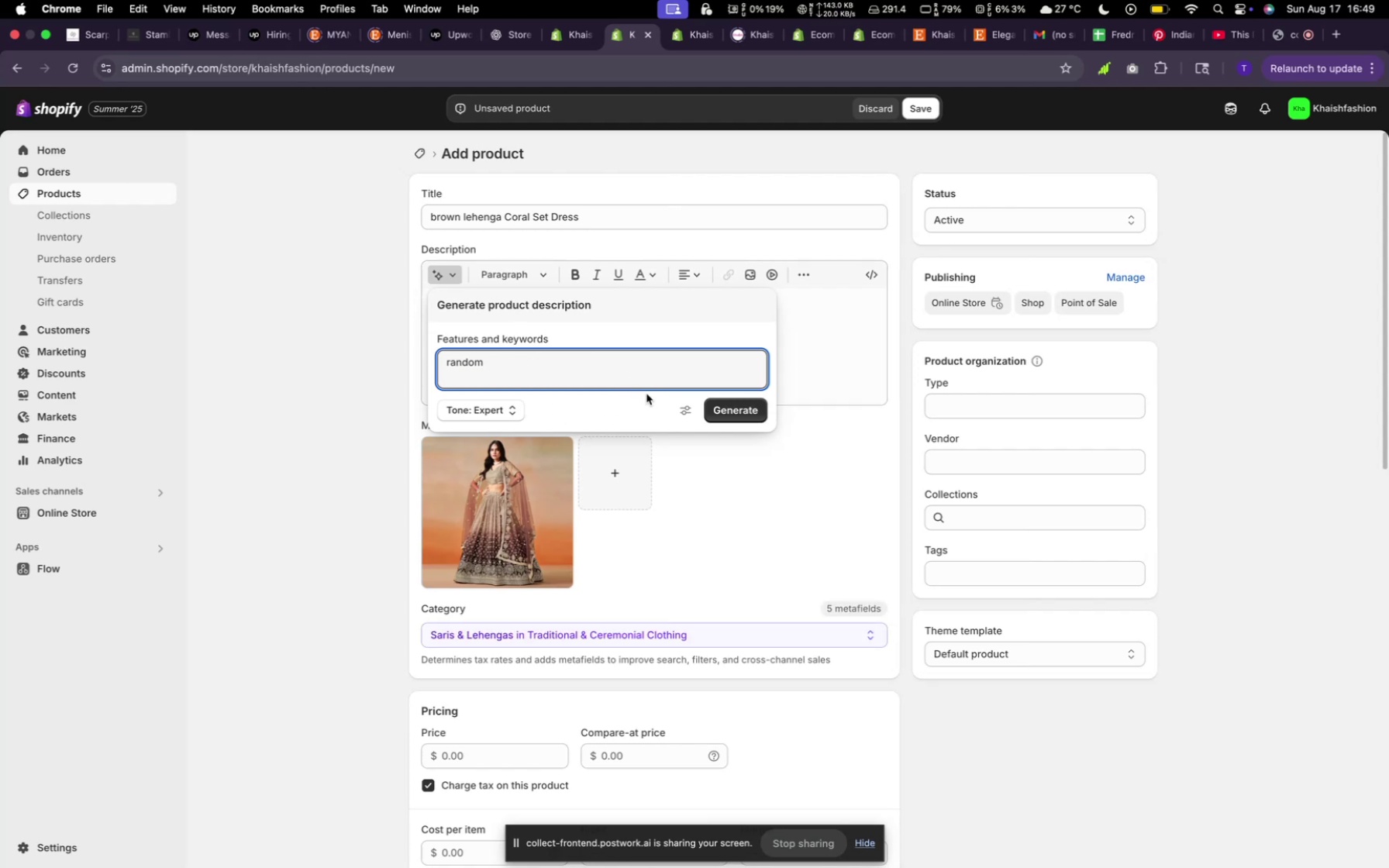 
left_click([731, 415])
 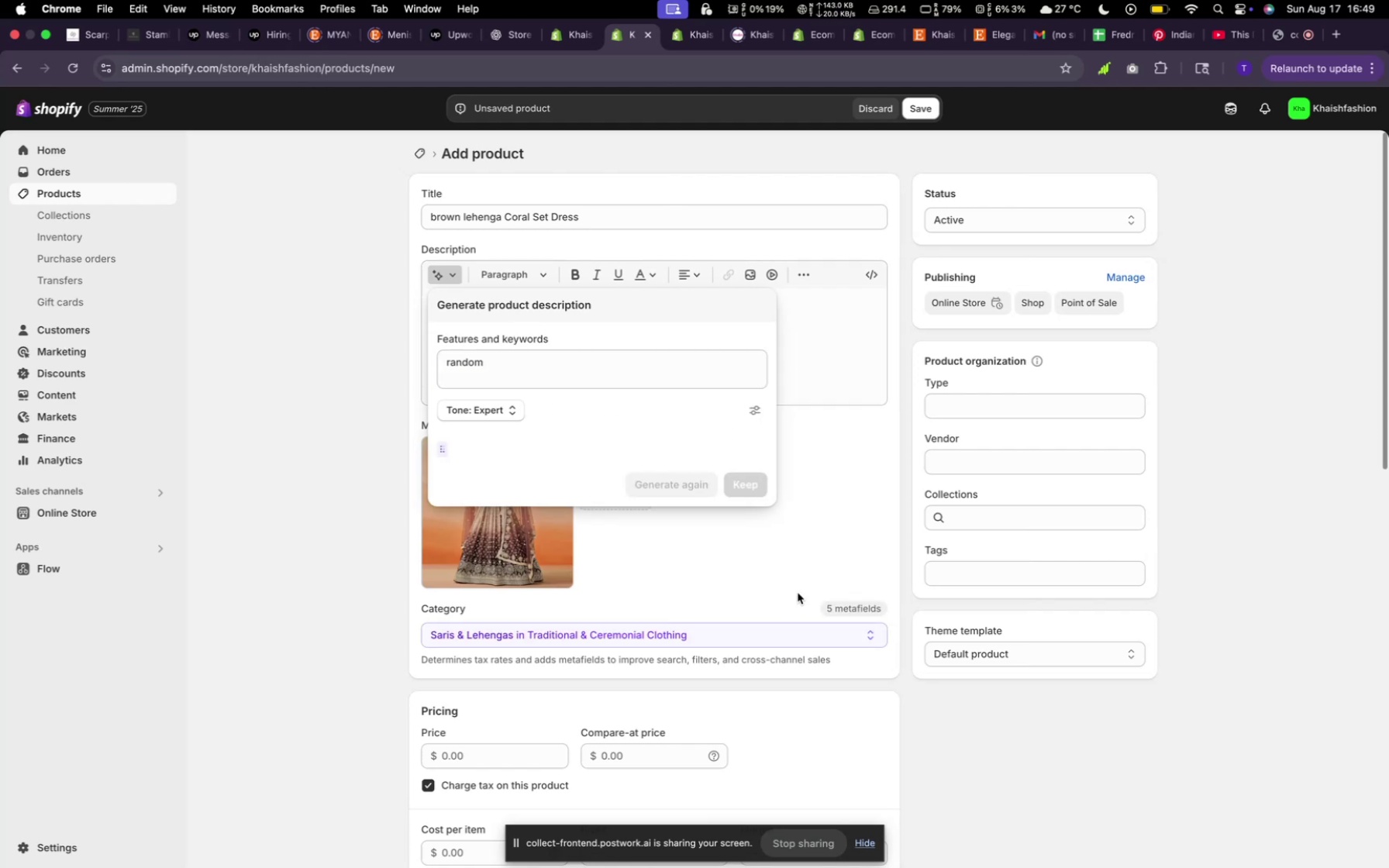 
key(PlayPause)
 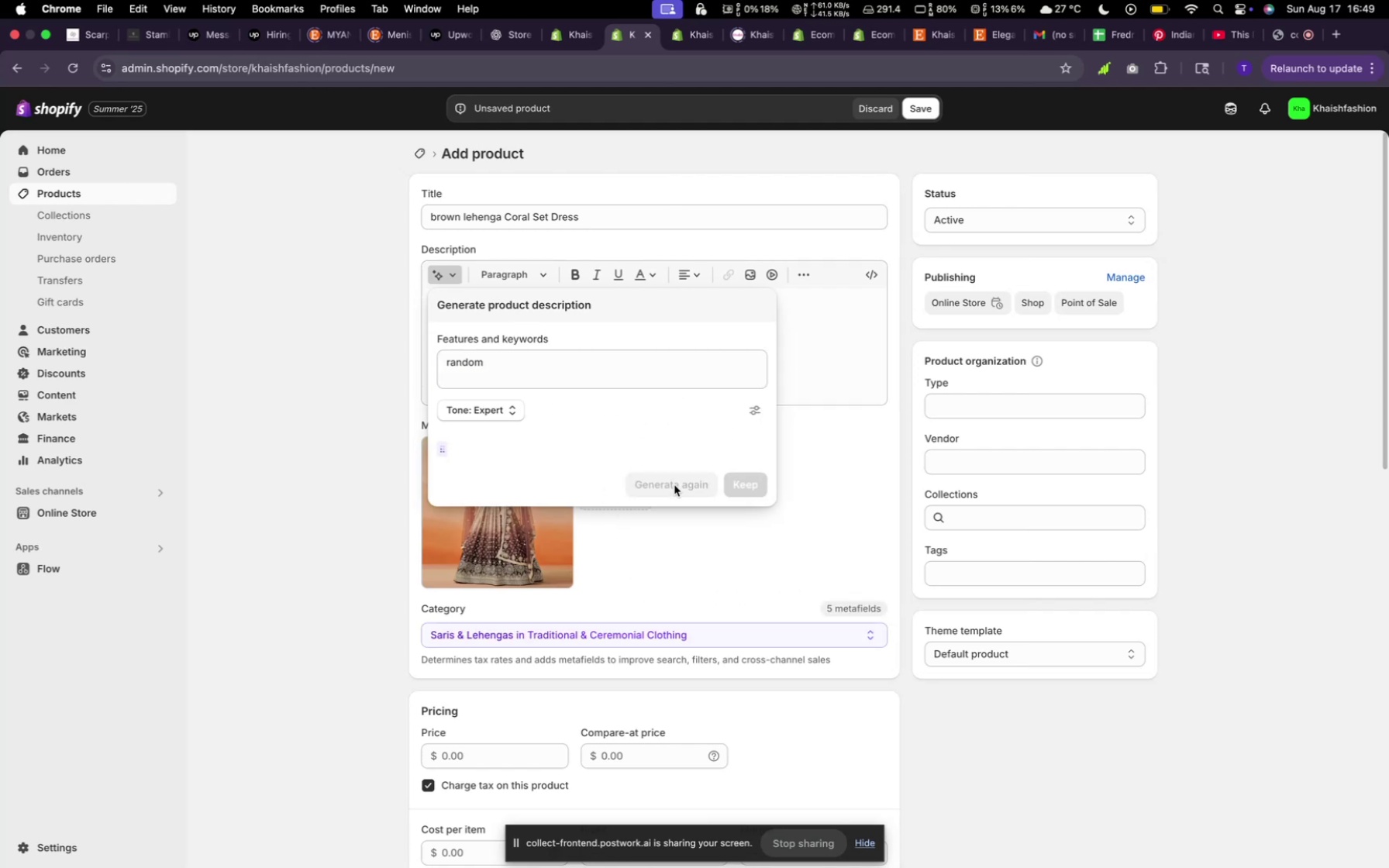 
scroll: coordinate [617, 420], scroll_direction: down, amount: 1.0
 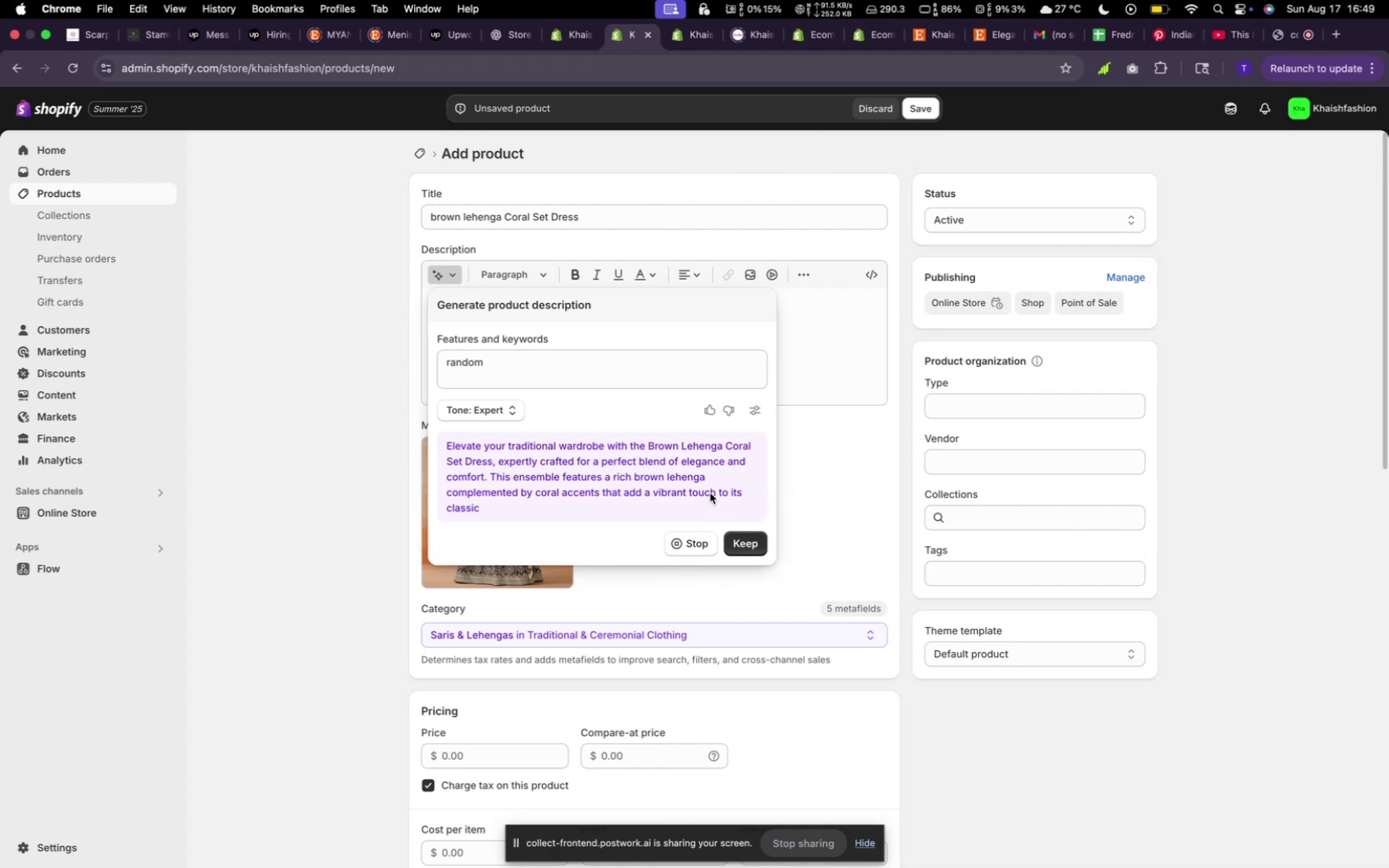 
wait(20.4)
 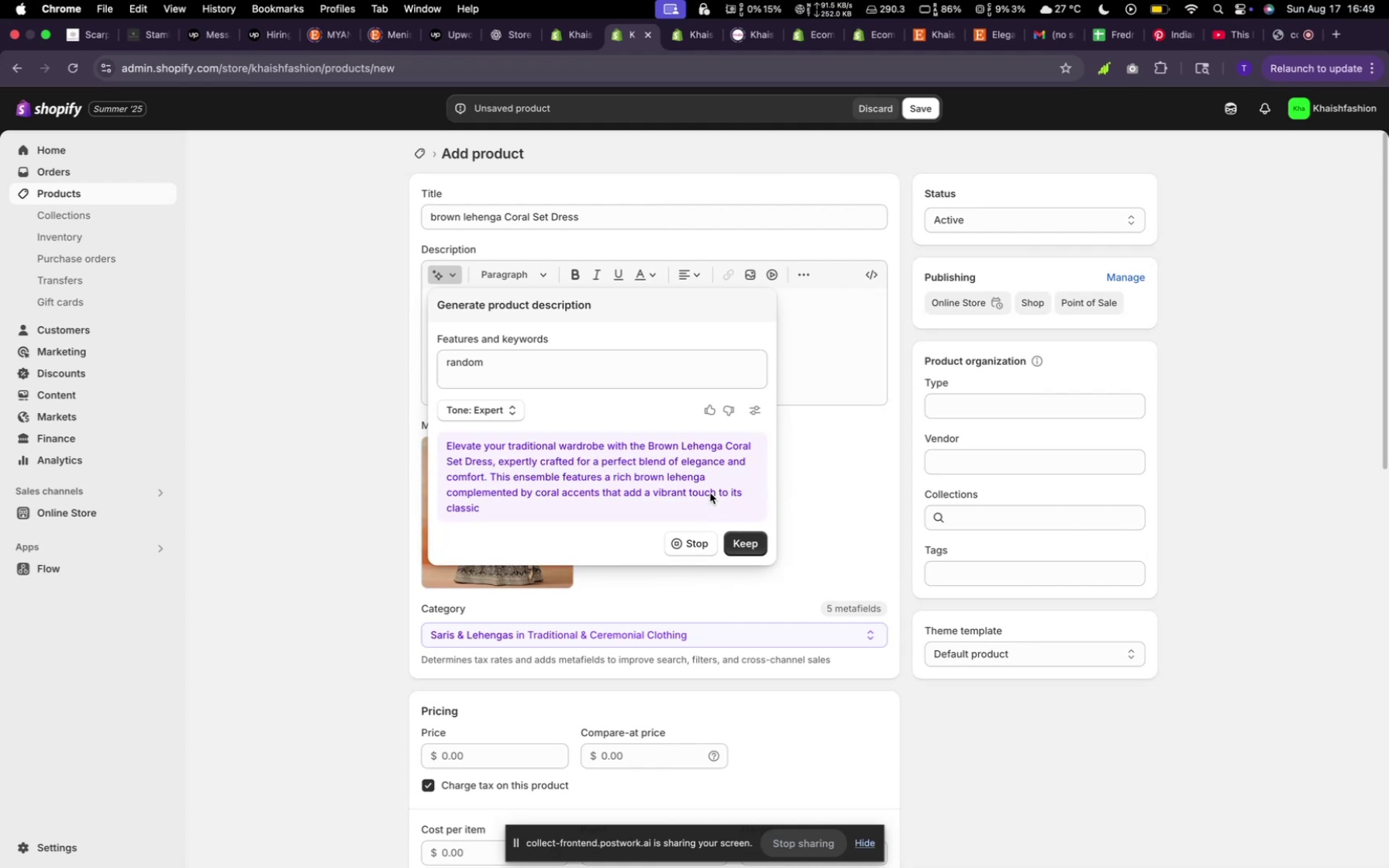 
left_click([747, 577])
 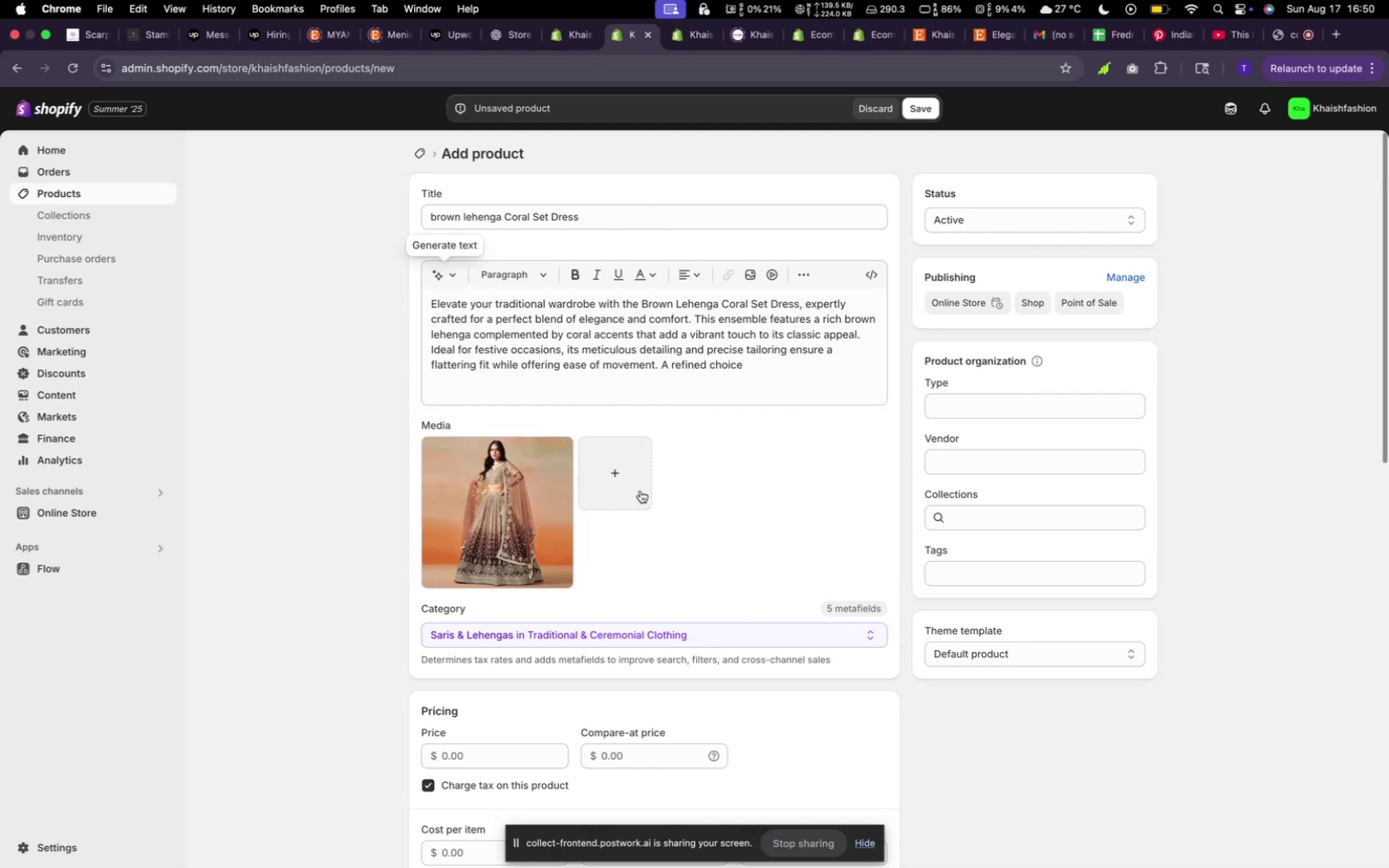 
scroll: coordinate [629, 502], scroll_direction: down, amount: 8.0
 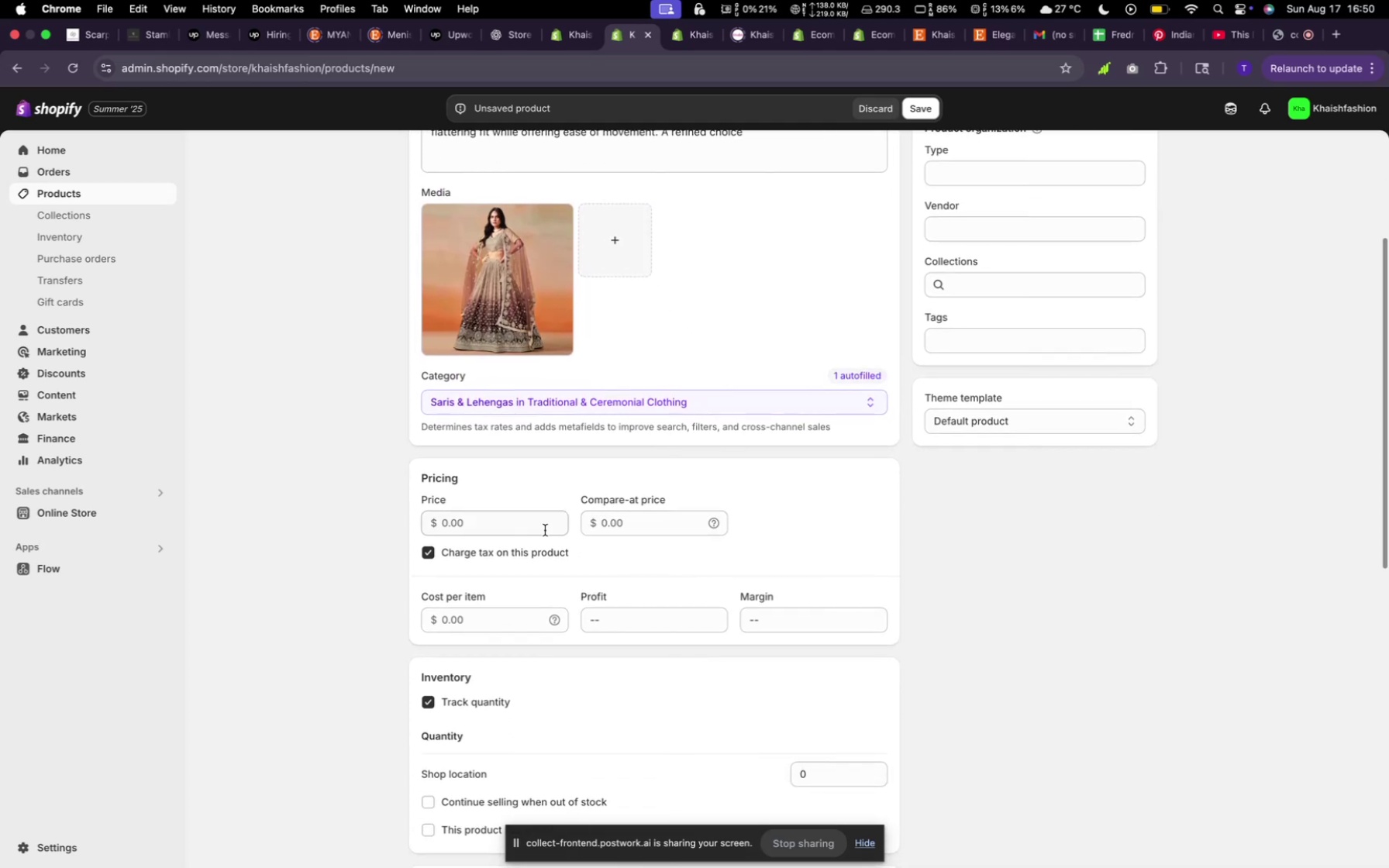 
left_click([544, 529])
 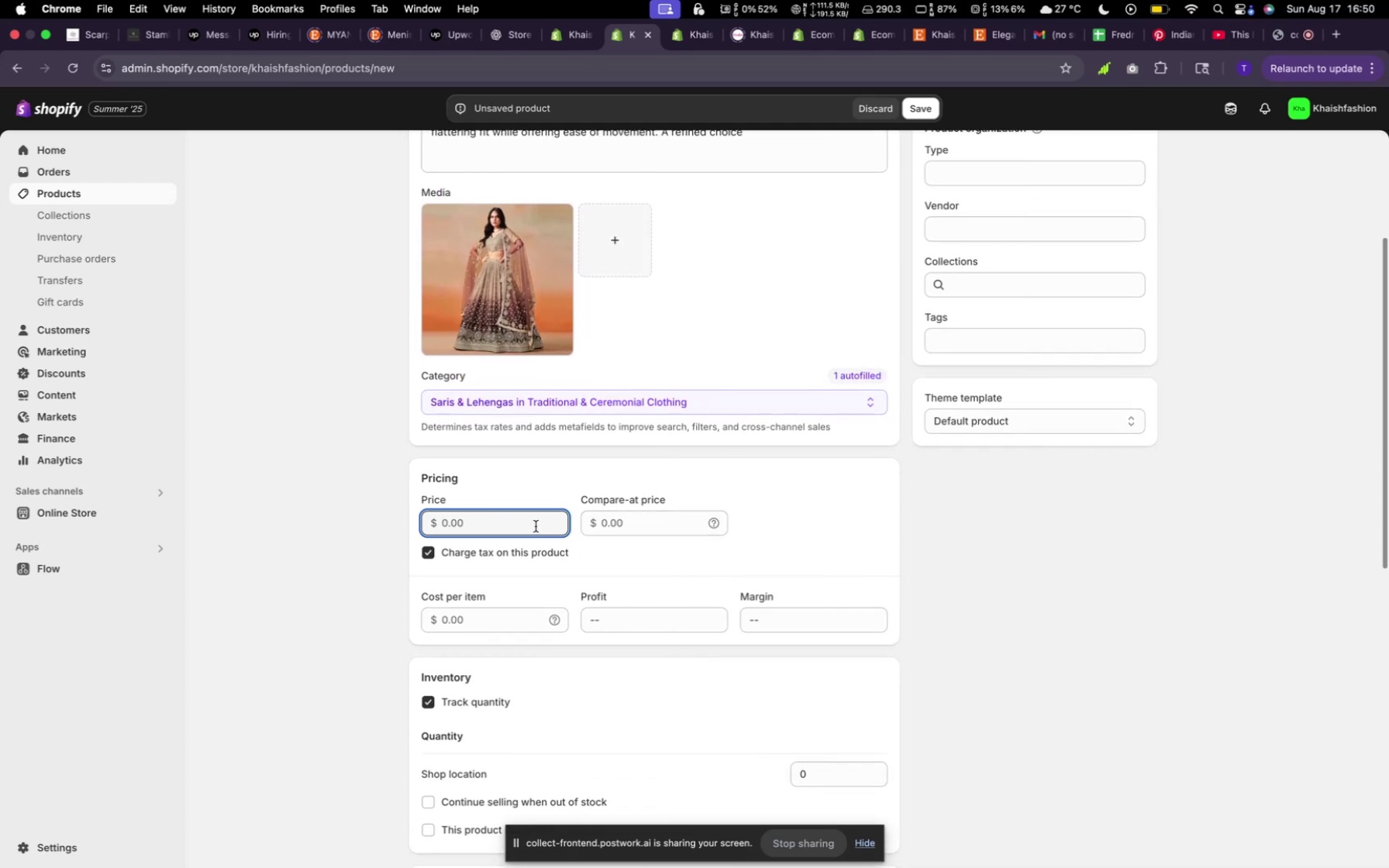 
type(390)
 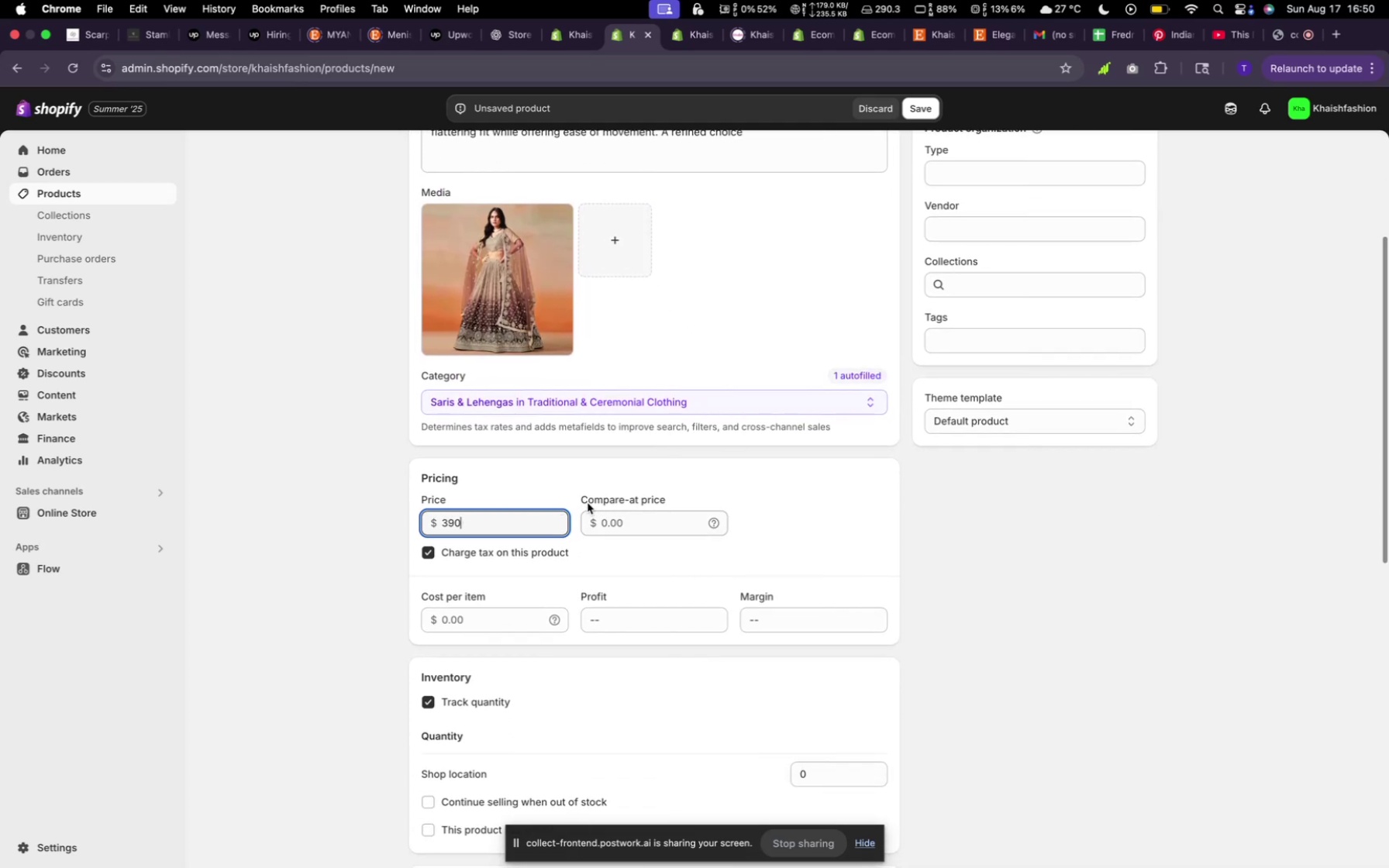 
left_click([605, 524])
 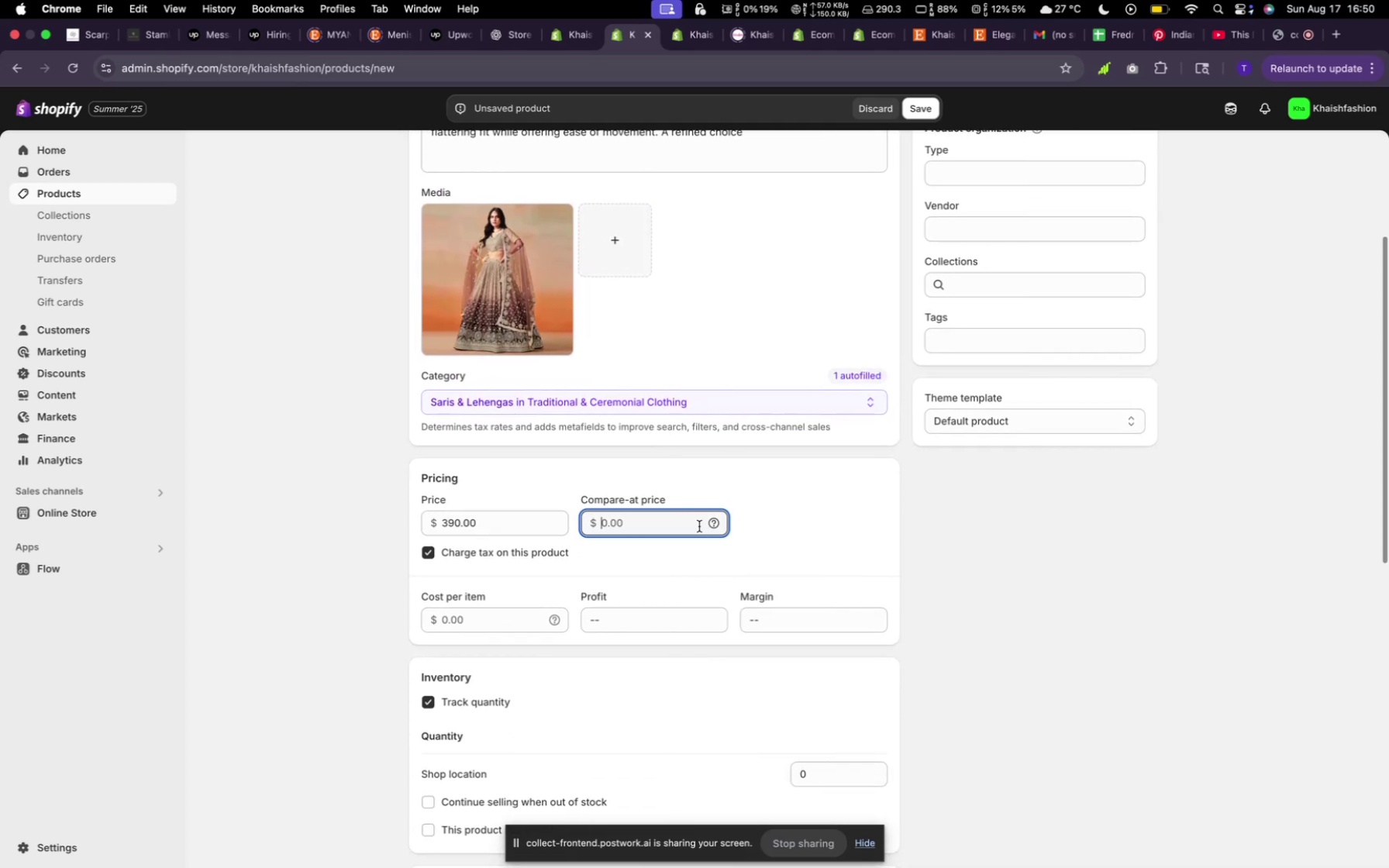 
type(308)
key(Backspace)
key(Backspace)
type(80)
 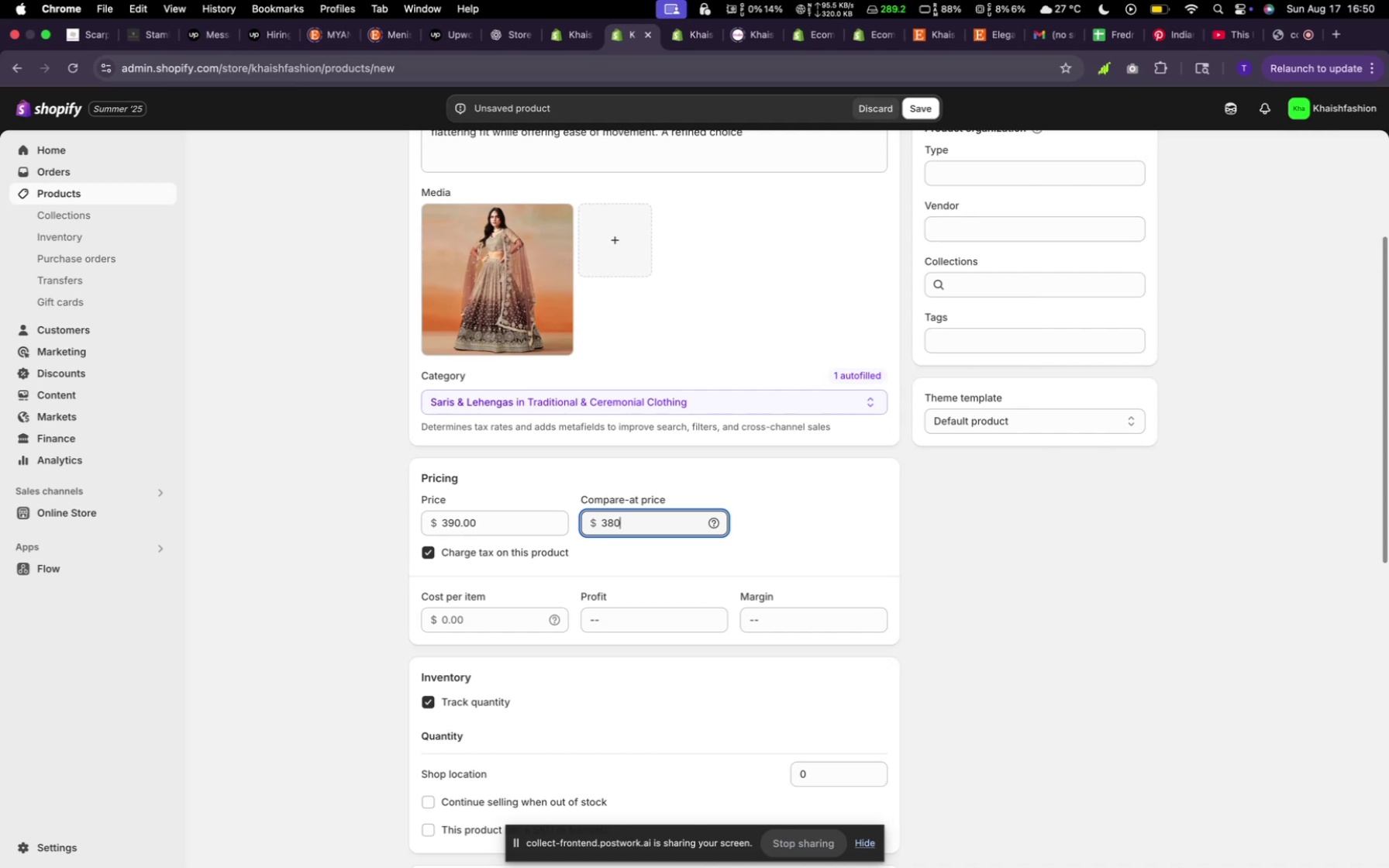 
wait(8.23)
 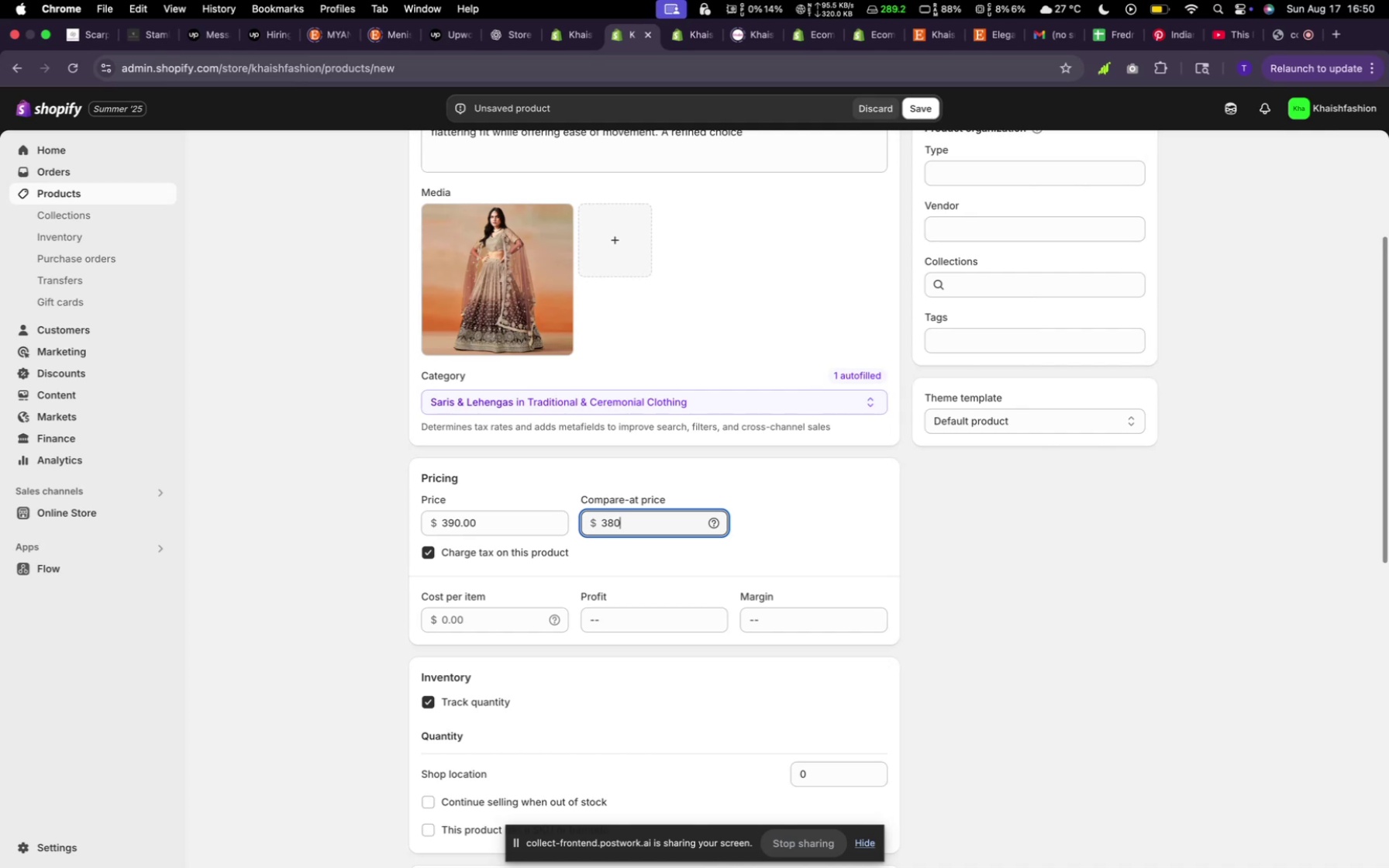 
scroll: coordinate [572, 673], scroll_direction: down, amount: 13.0
 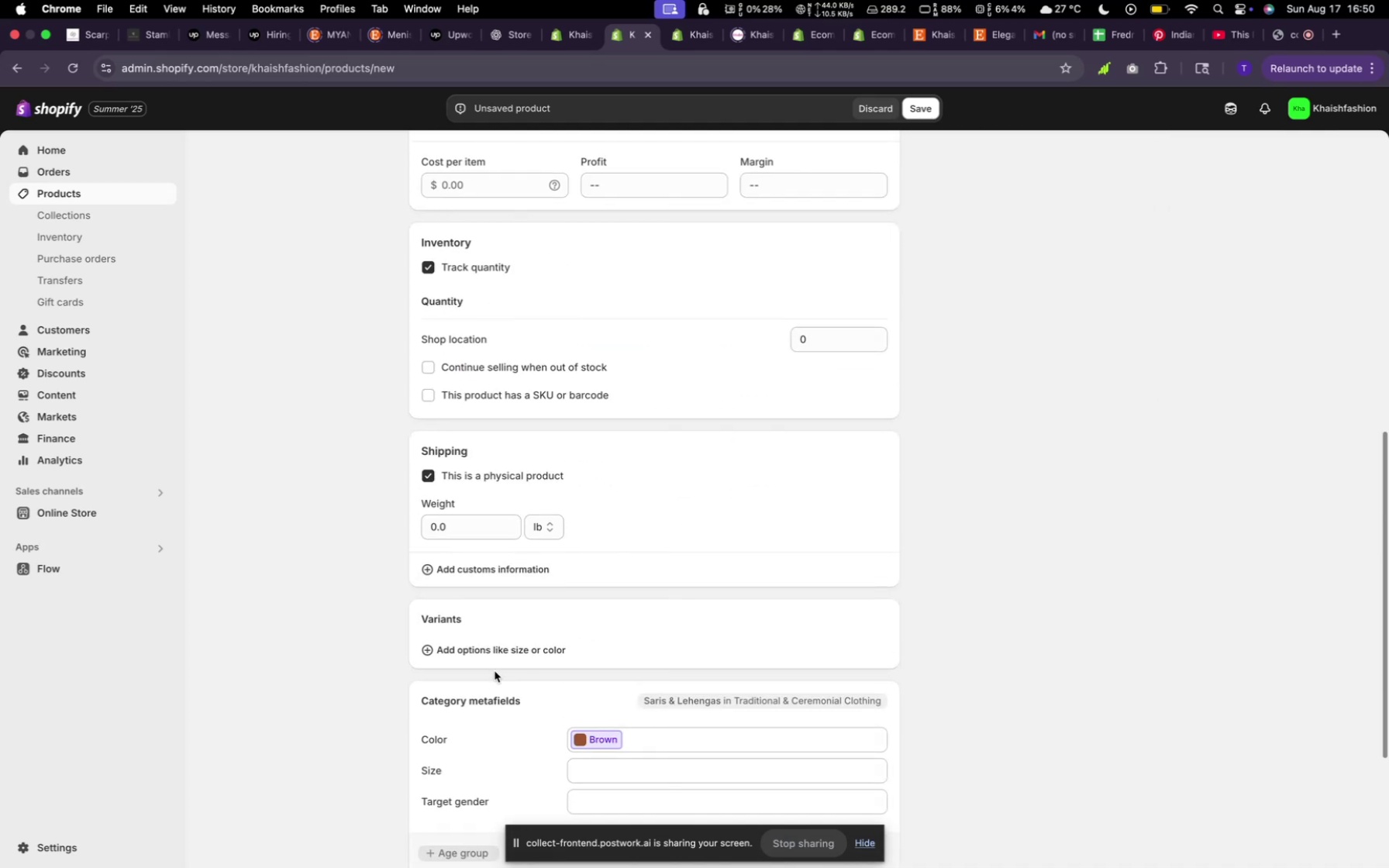 
left_click([481, 653])
 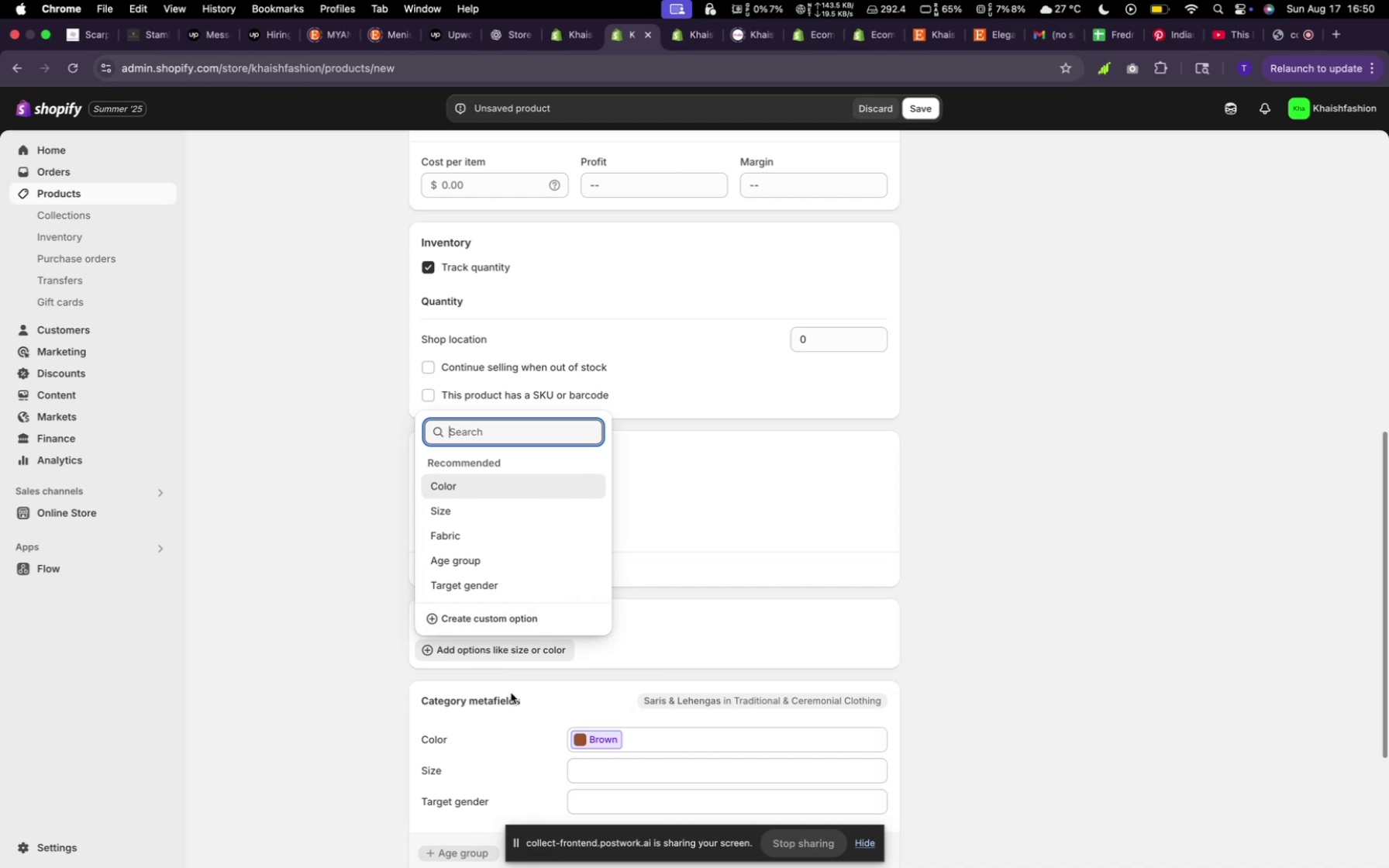 
wait(12.23)
 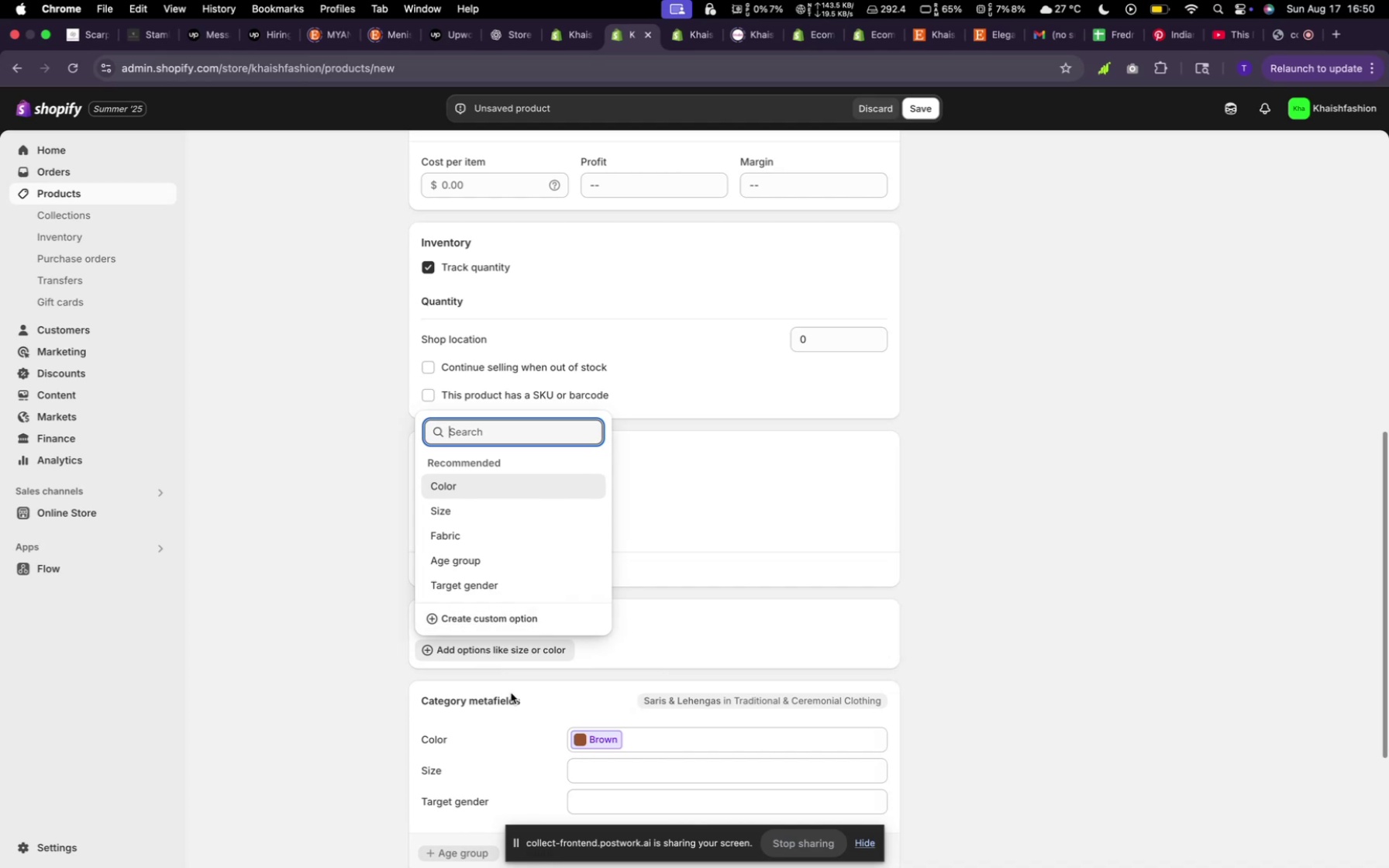 
left_click([498, 516])
 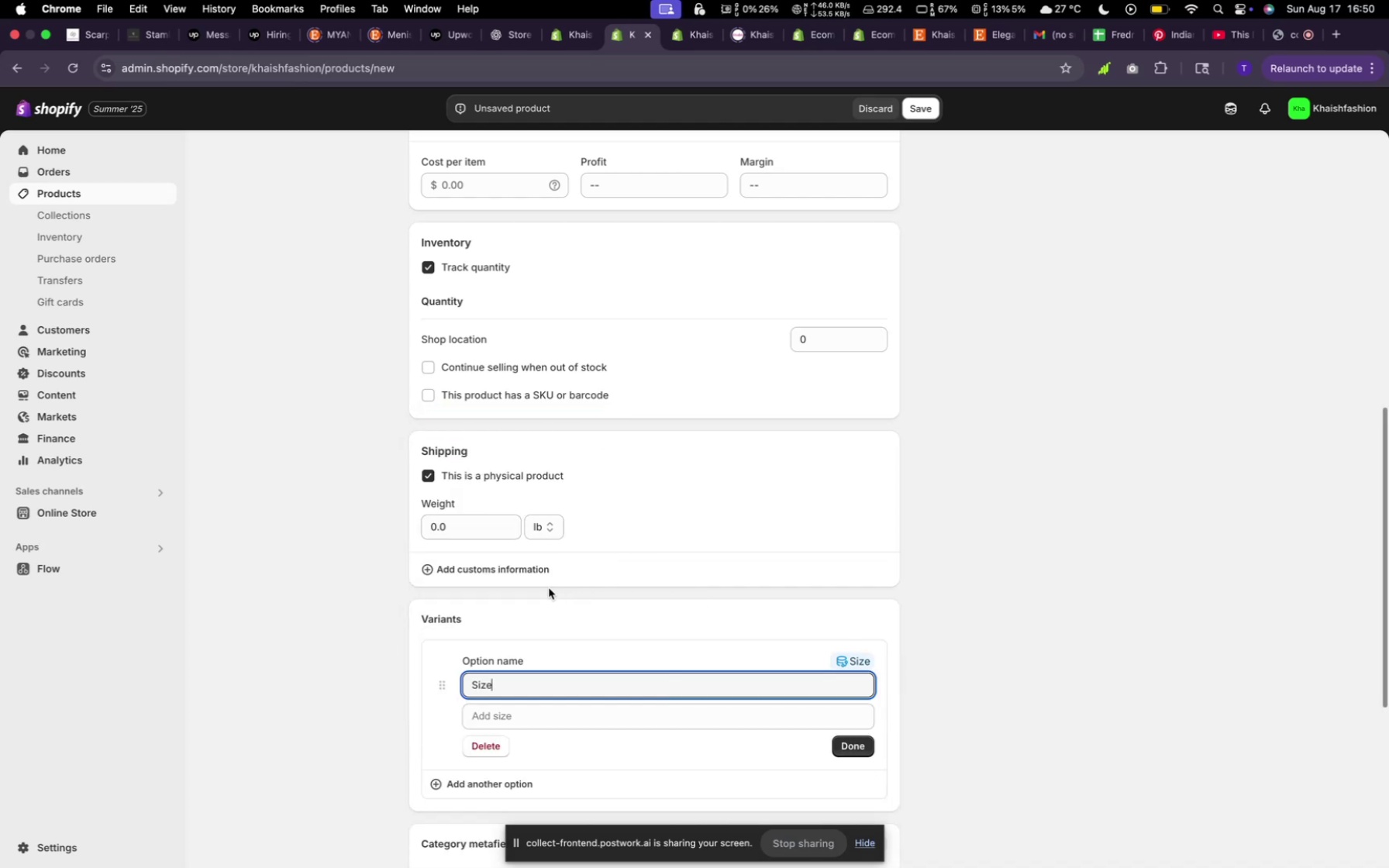 
mouse_move([518, 697])
 